 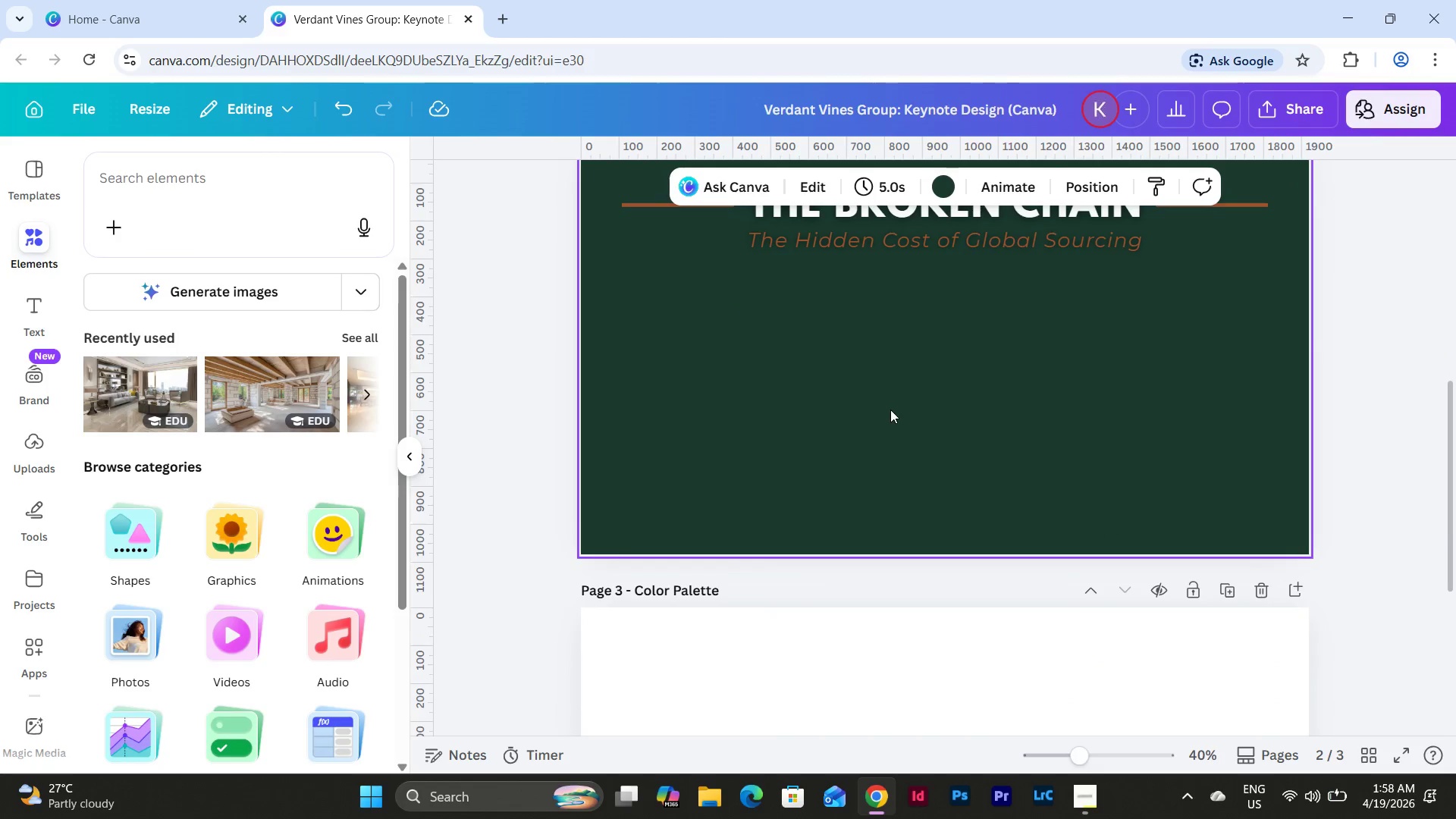 
scroll: coordinate [928, 391], scroll_direction: up, amount: 1.0
 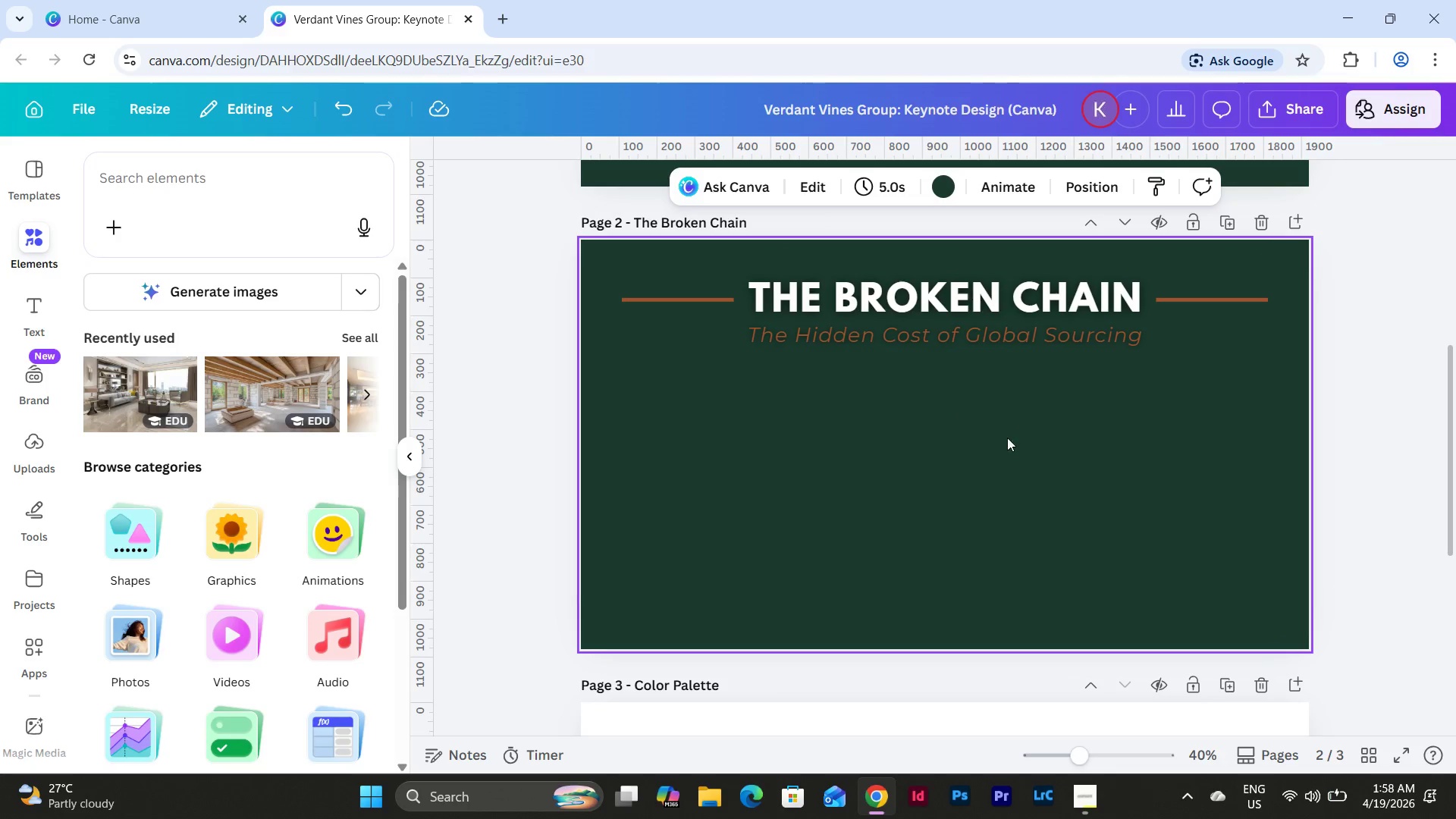 
left_click([1046, 457])
 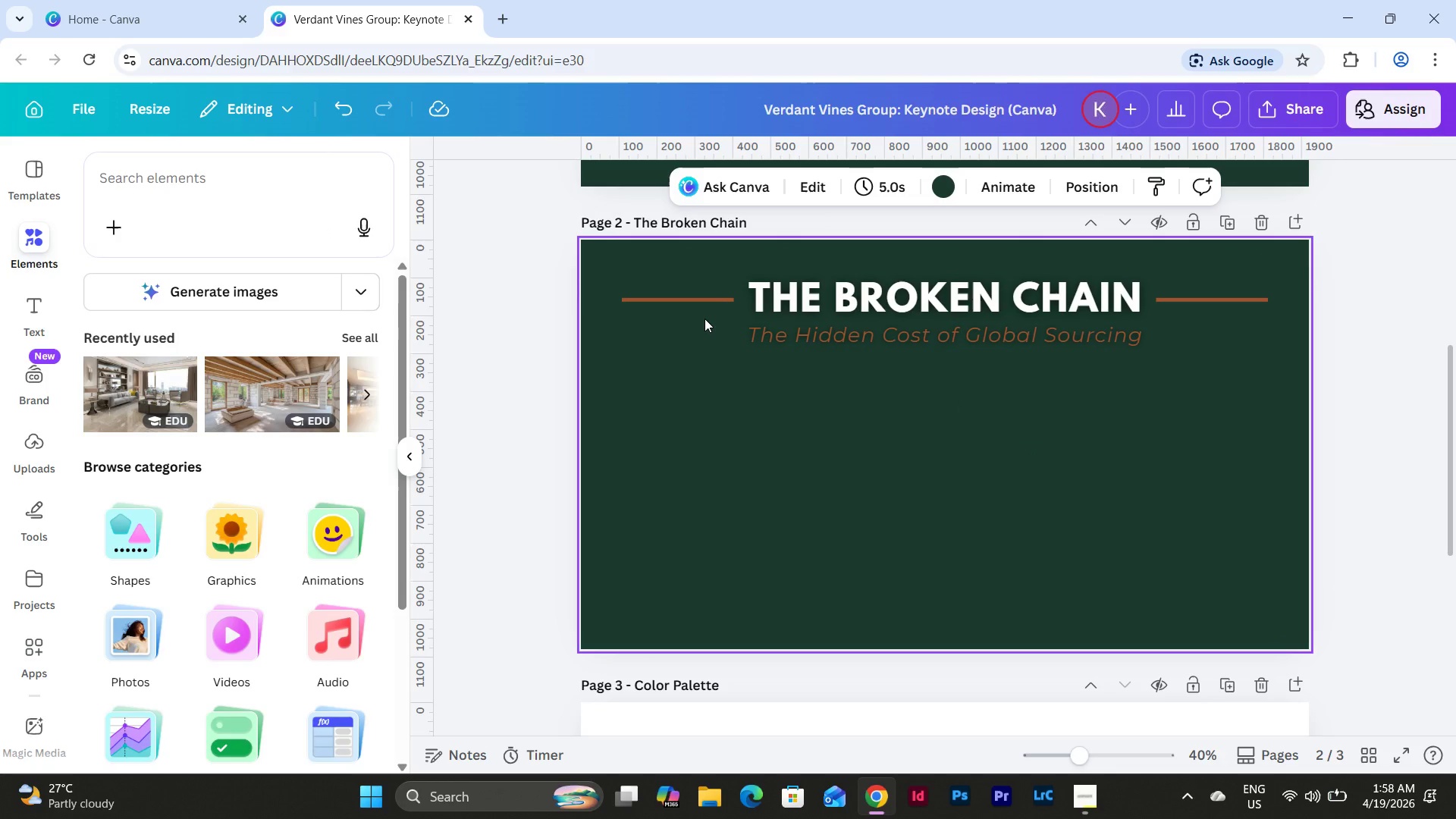 
wait(7.52)
 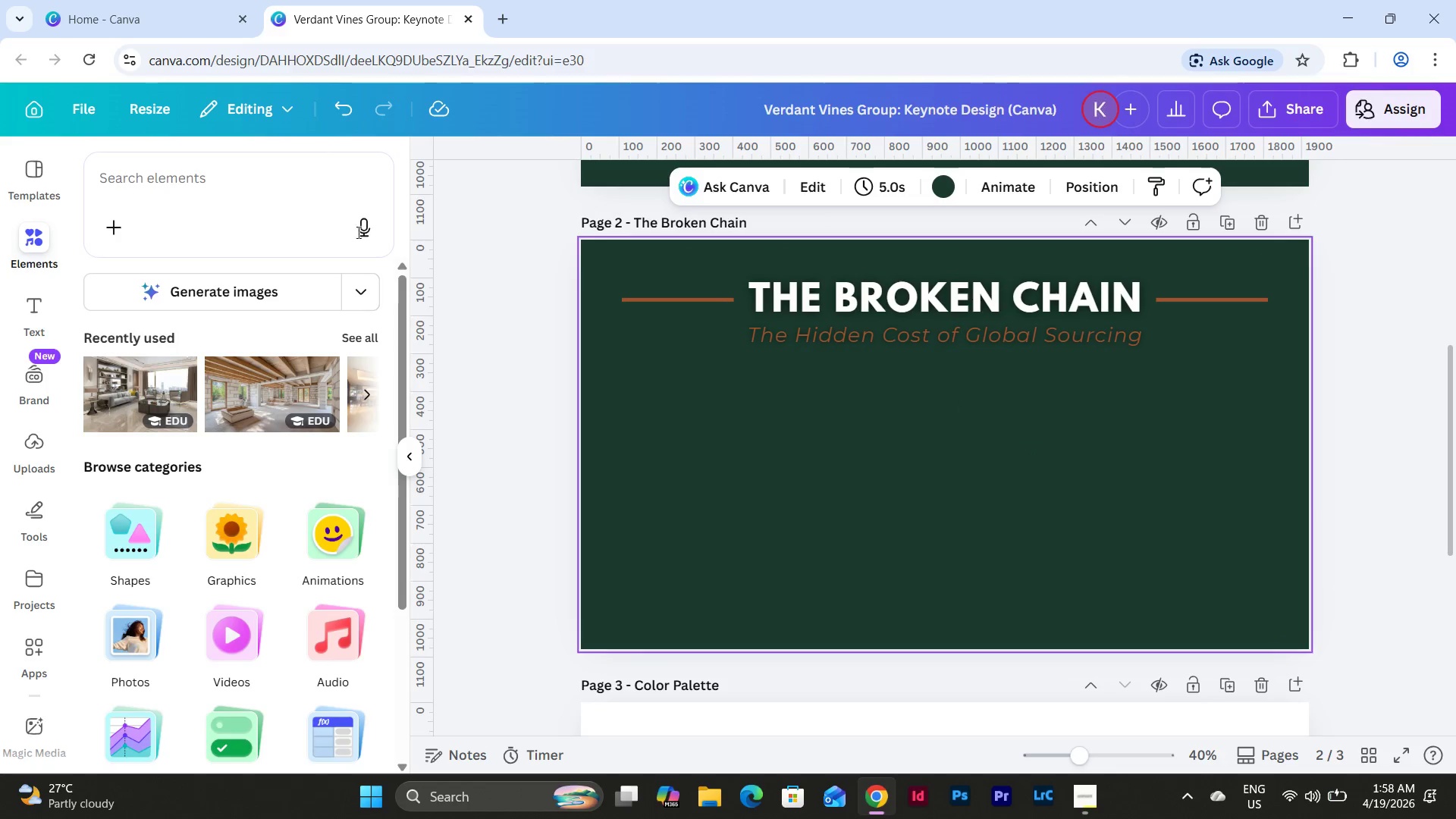 
scroll: coordinate [858, 411], scroll_direction: up, amount: 5.0
 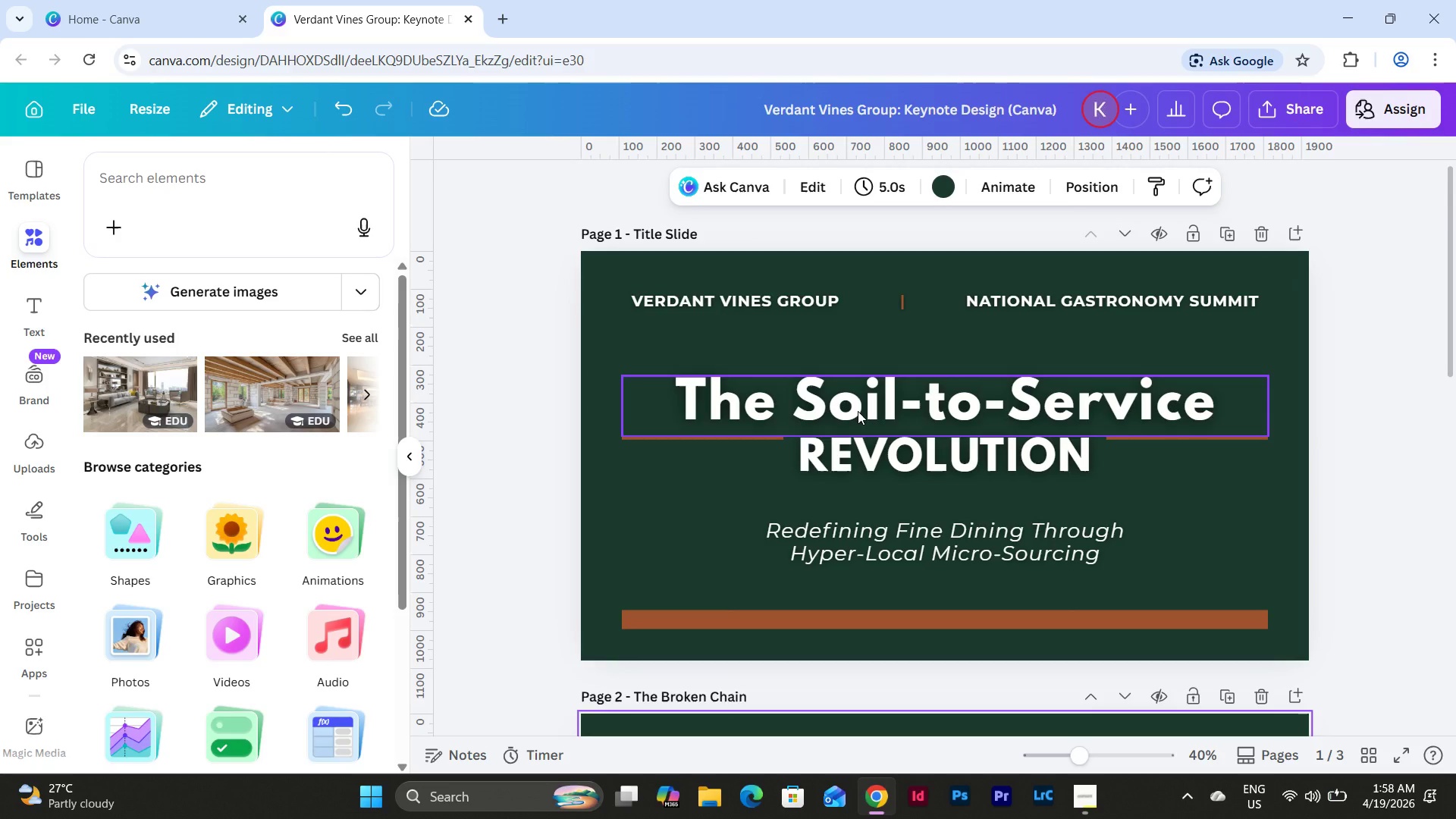 
scroll: coordinate [928, 424], scroll_direction: down, amount: 6.0
 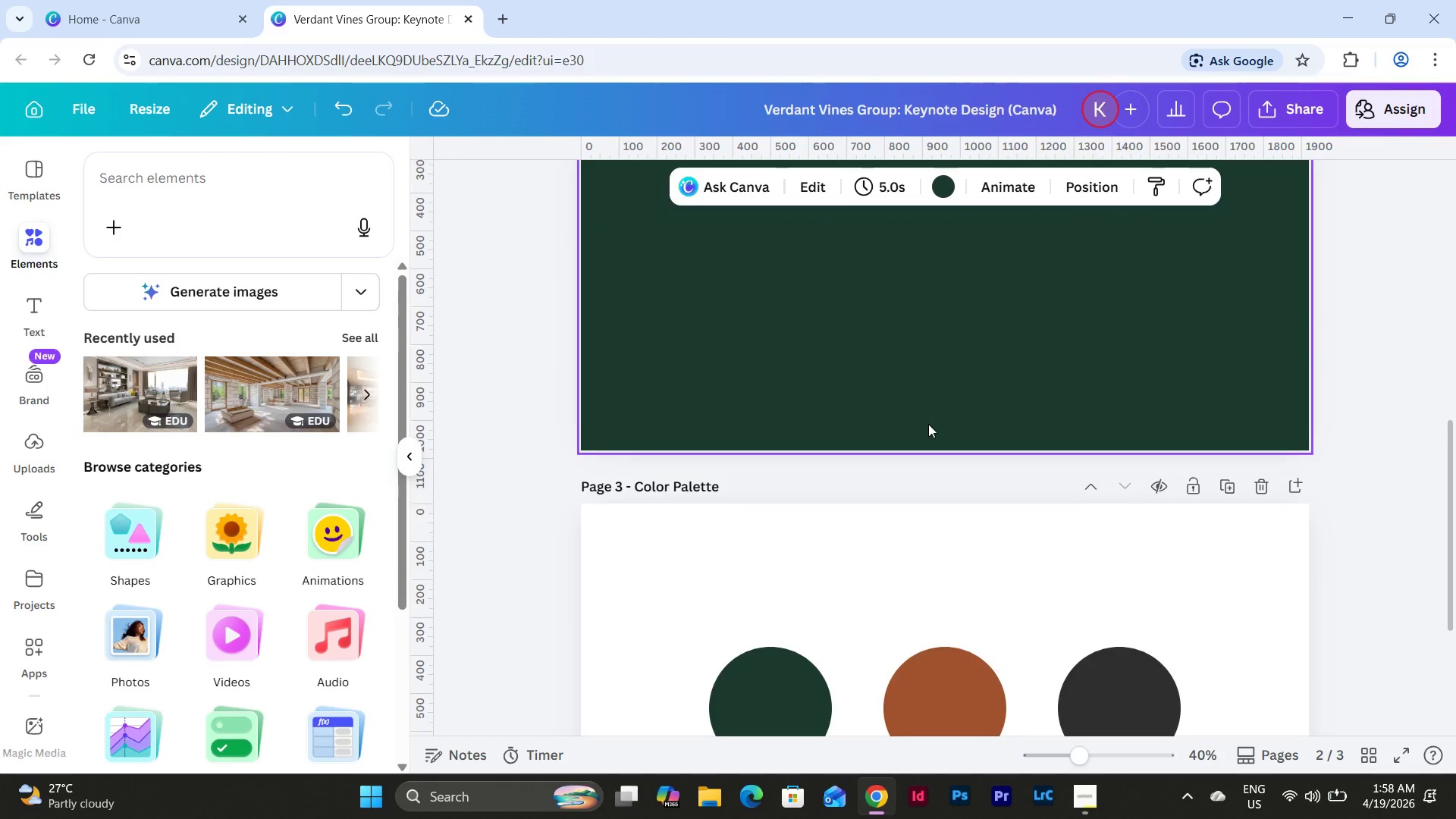 
scroll: coordinate [928, 424], scroll_direction: up, amount: 1.0
 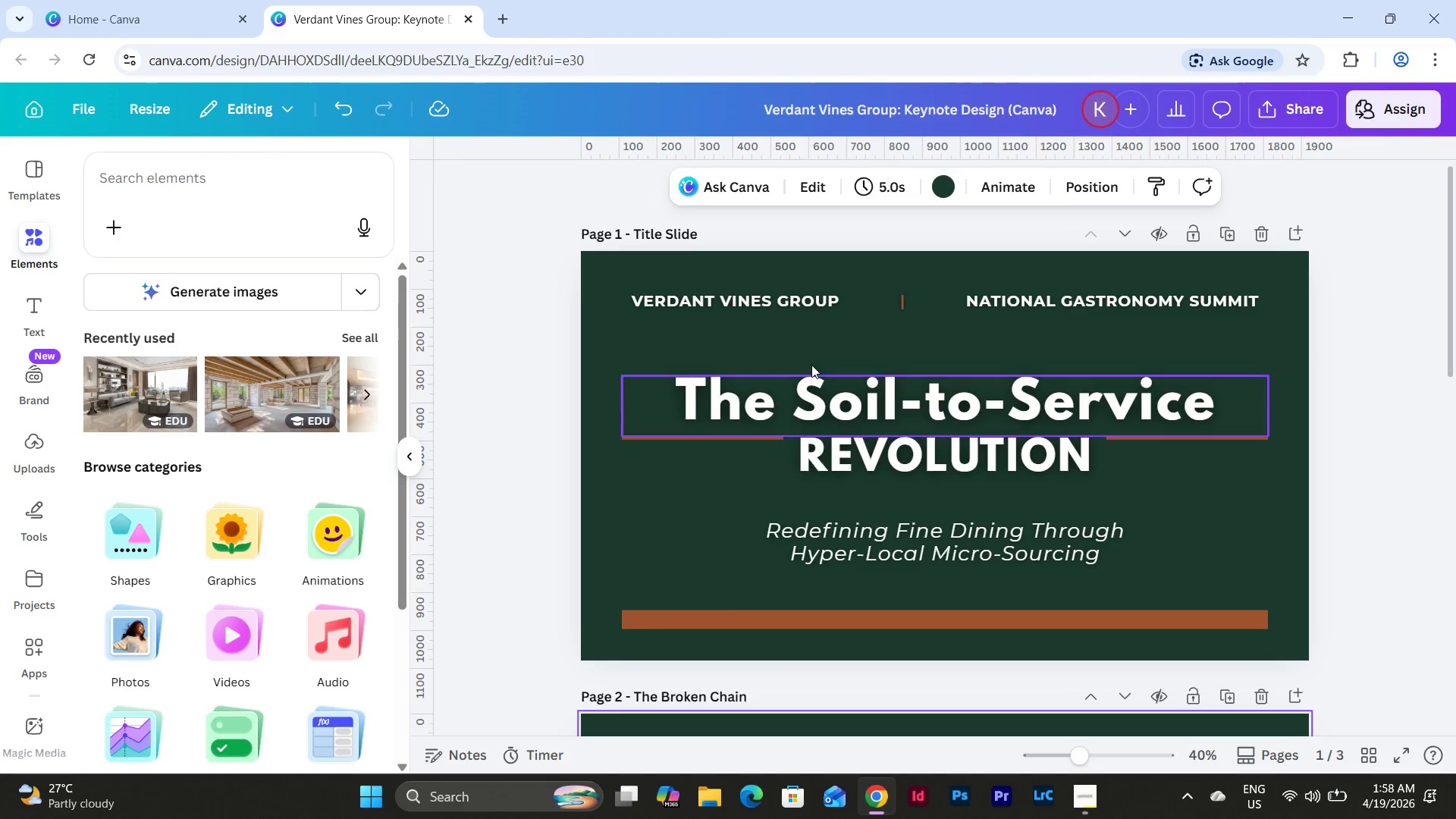 
scroll: coordinate [945, 453], scroll_direction: down, amount: 5.0
 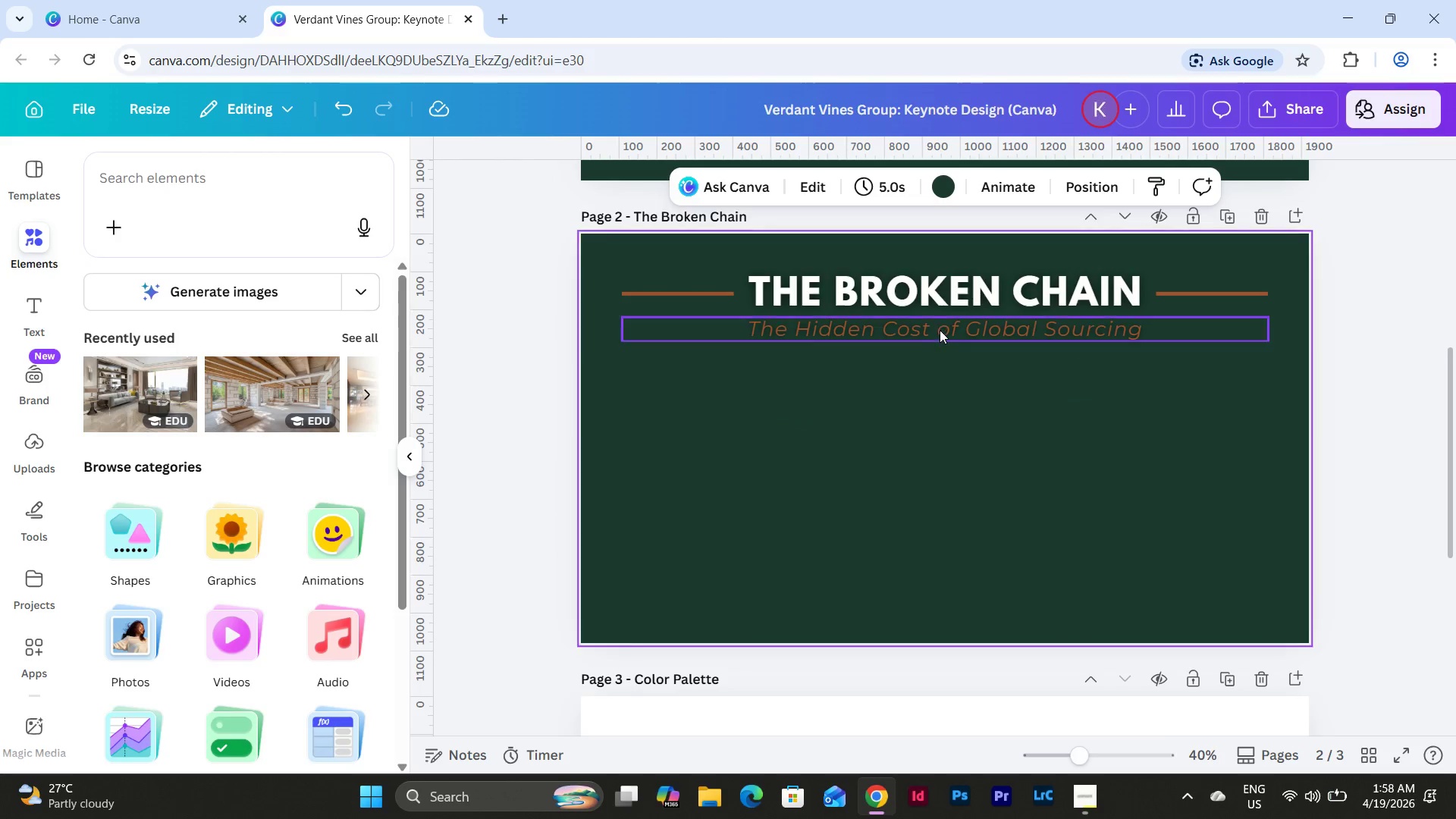 
left_click([939, 329])
 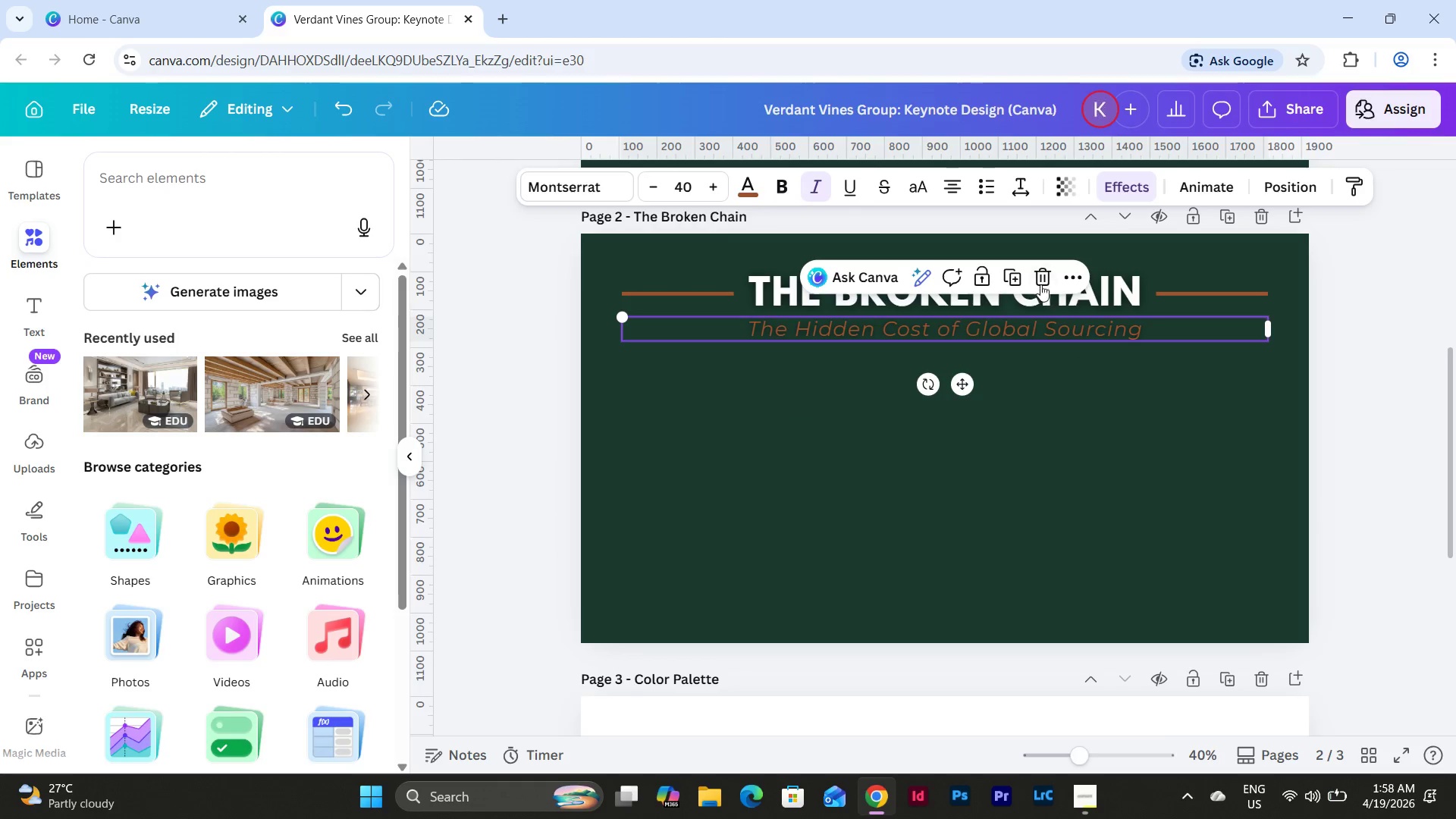 
left_click([1015, 278])
 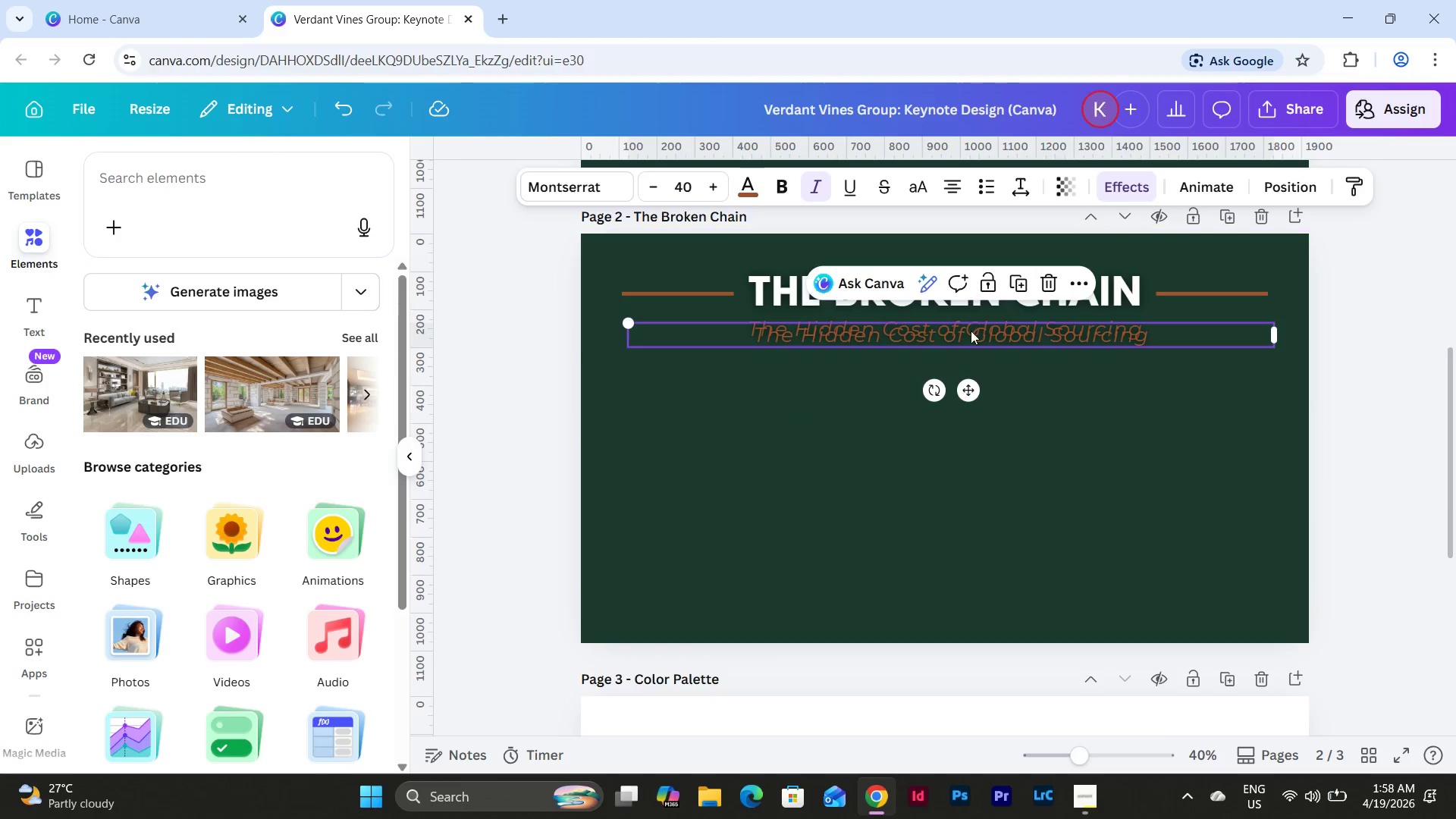 
left_click_drag(start_coordinate=[971, 330], to_coordinate=[968, 400])
 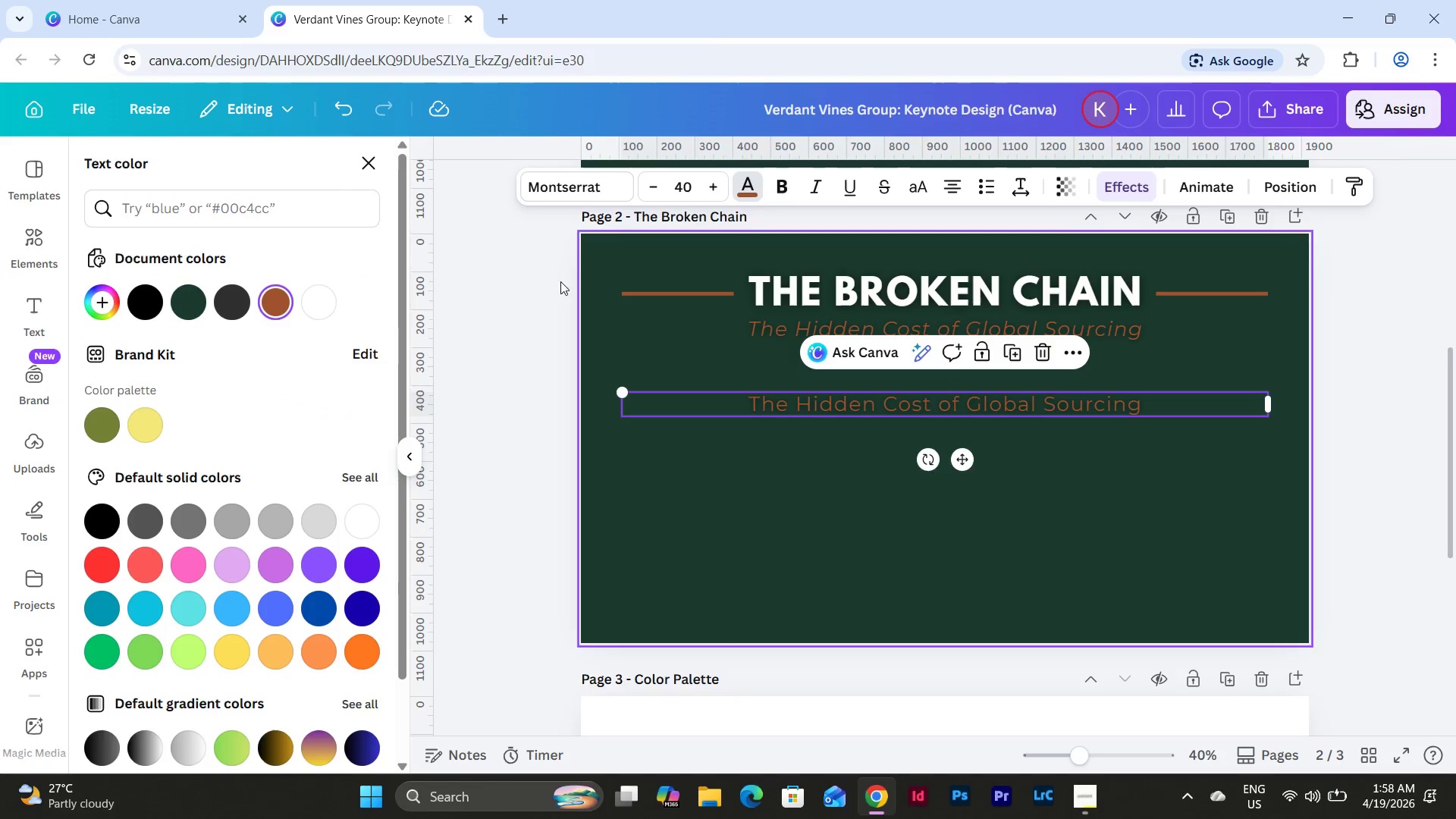 
mouse_move([343, 317])
 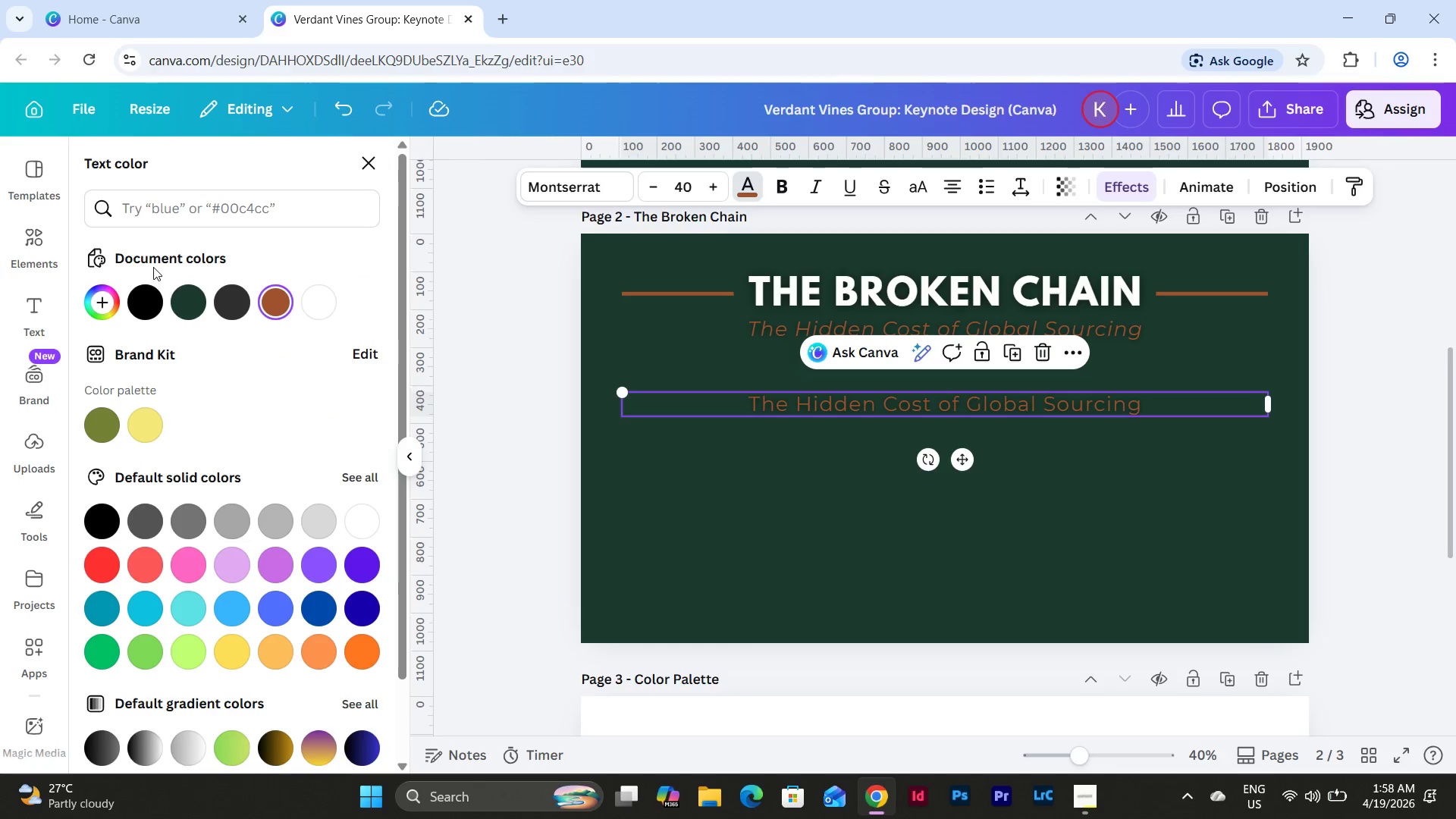 
left_click([328, 303])
 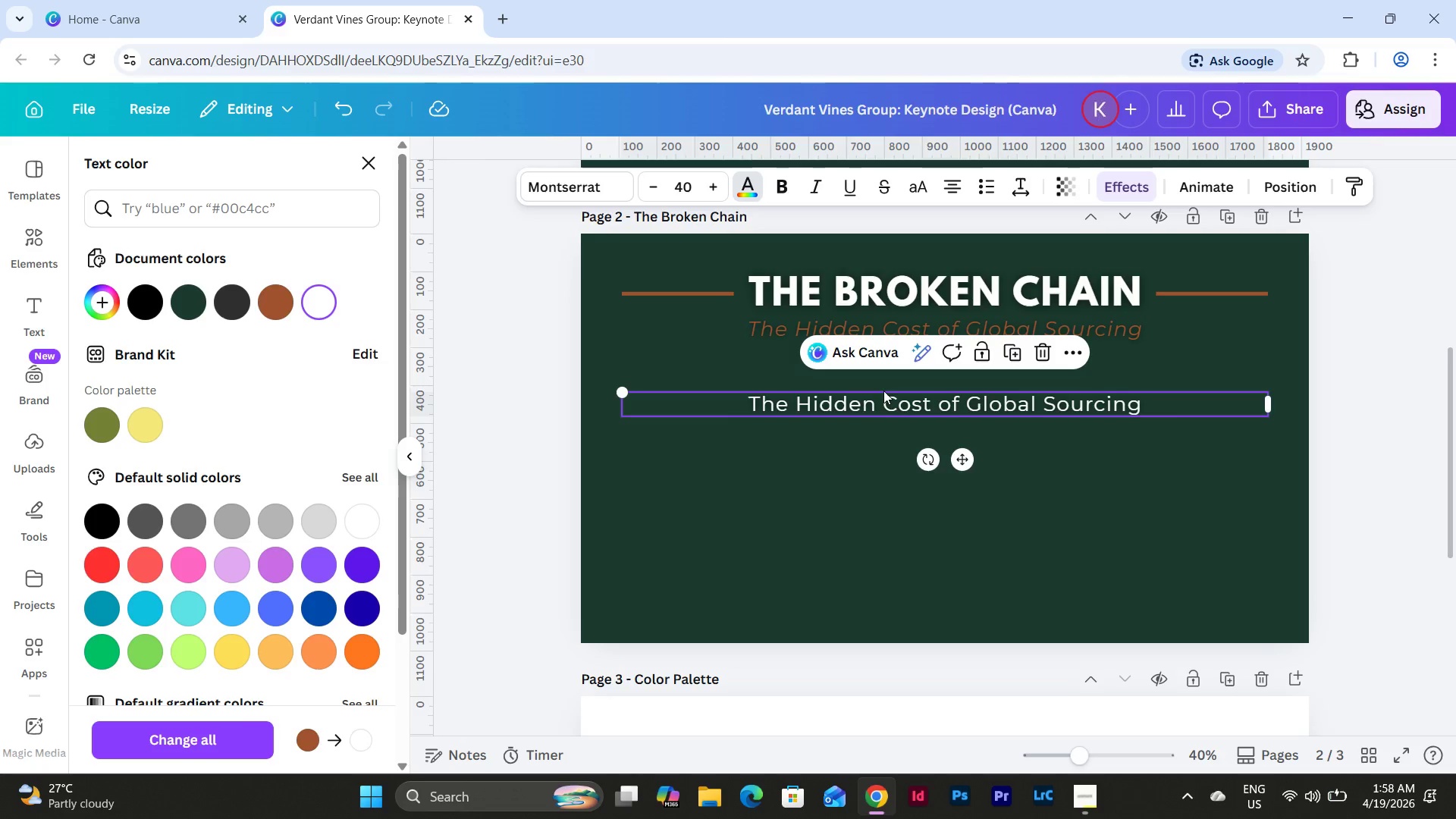 
wait(5.78)
 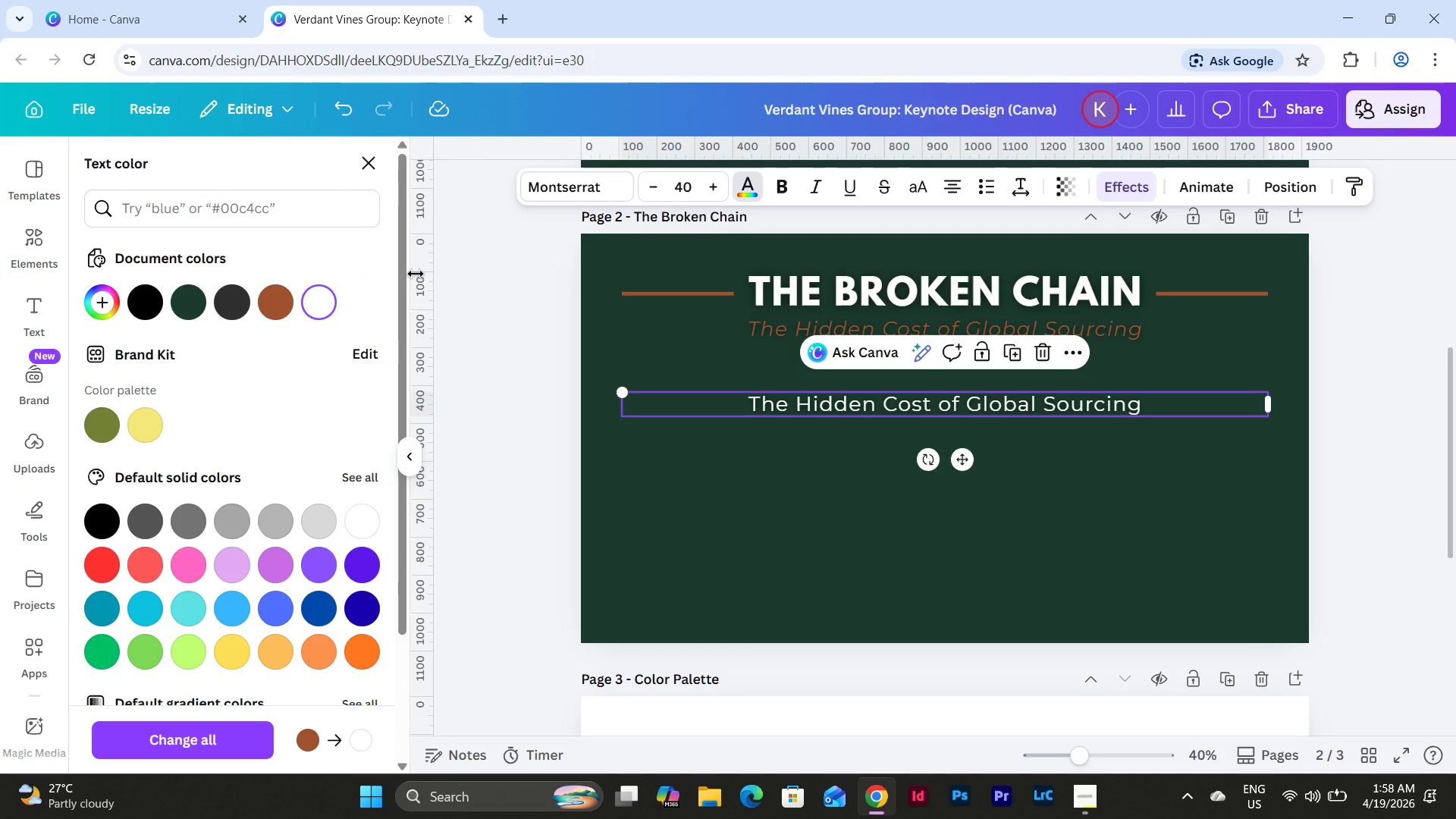 
key(Numpad3)
 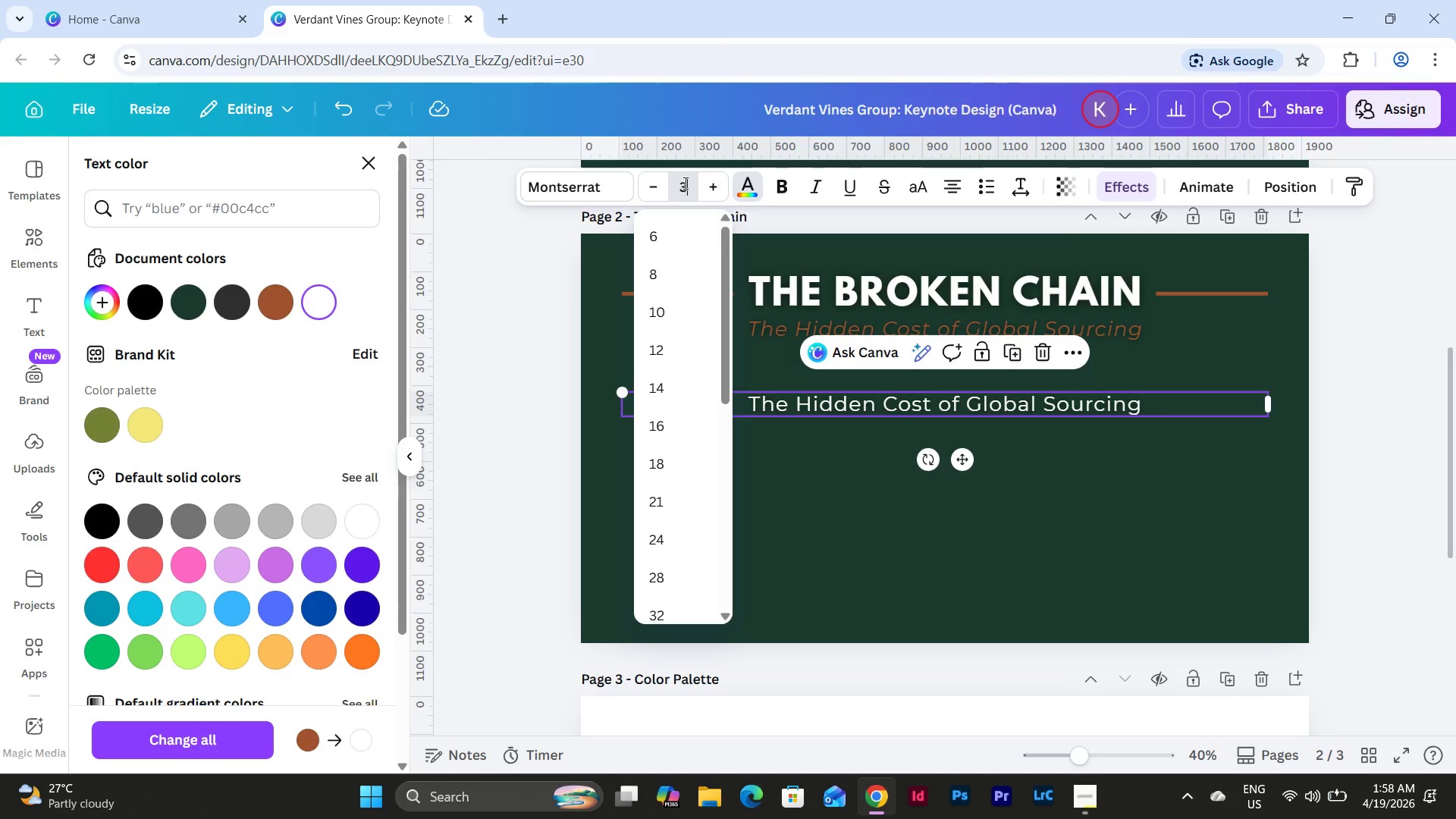 
key(Numpad0)
 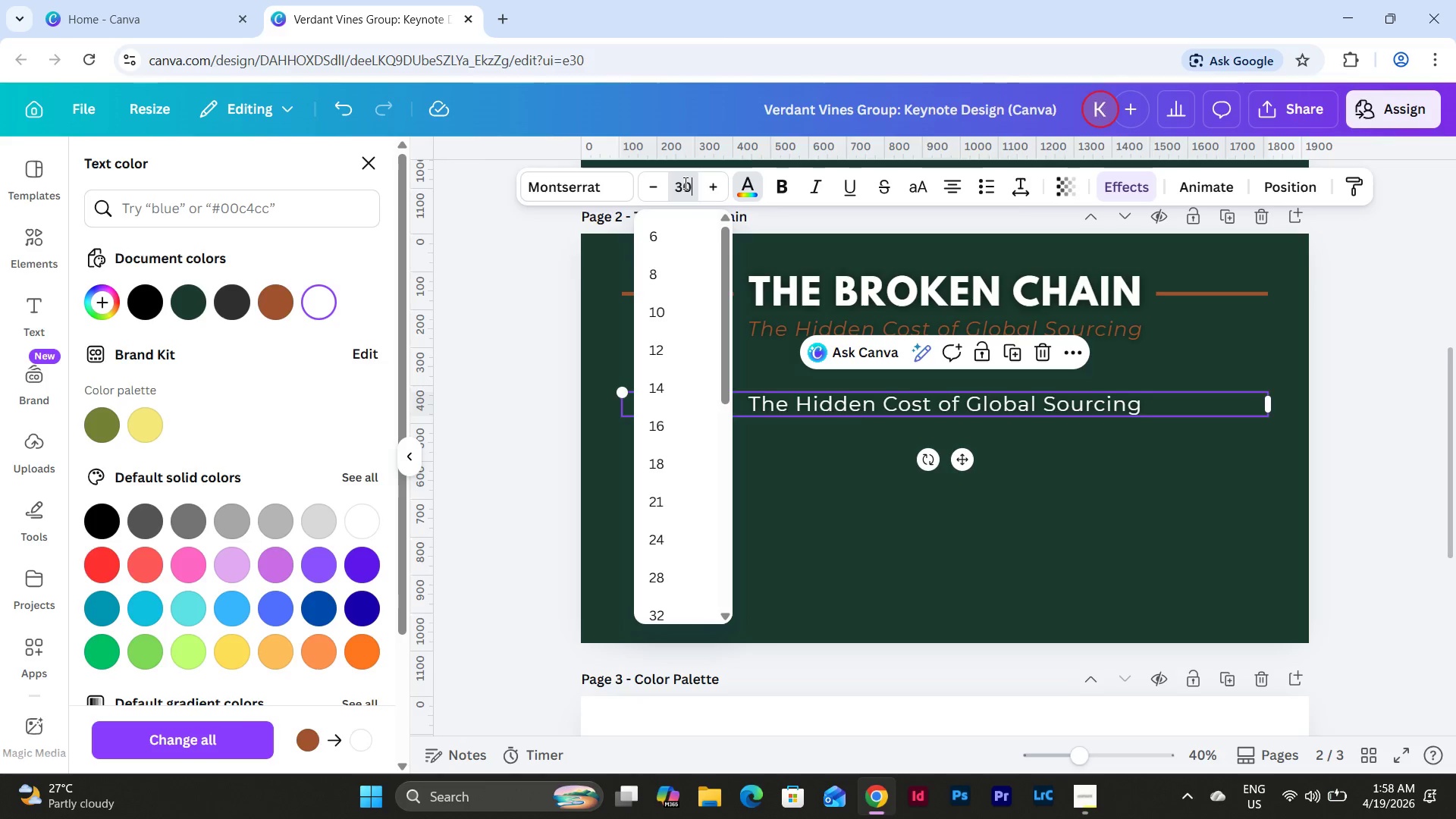 
key(NumpadEnter)
 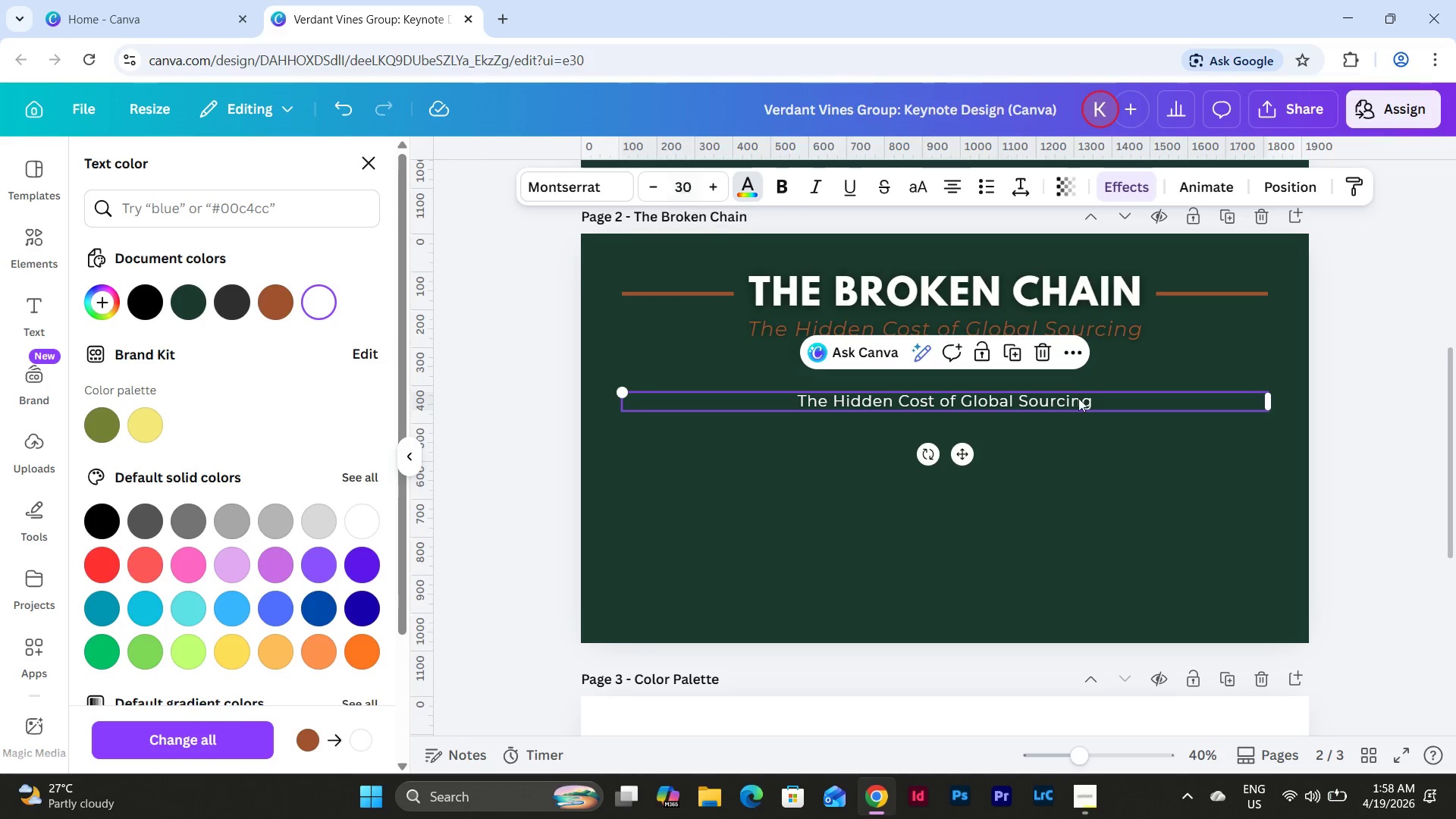 
left_click([1125, 428])
 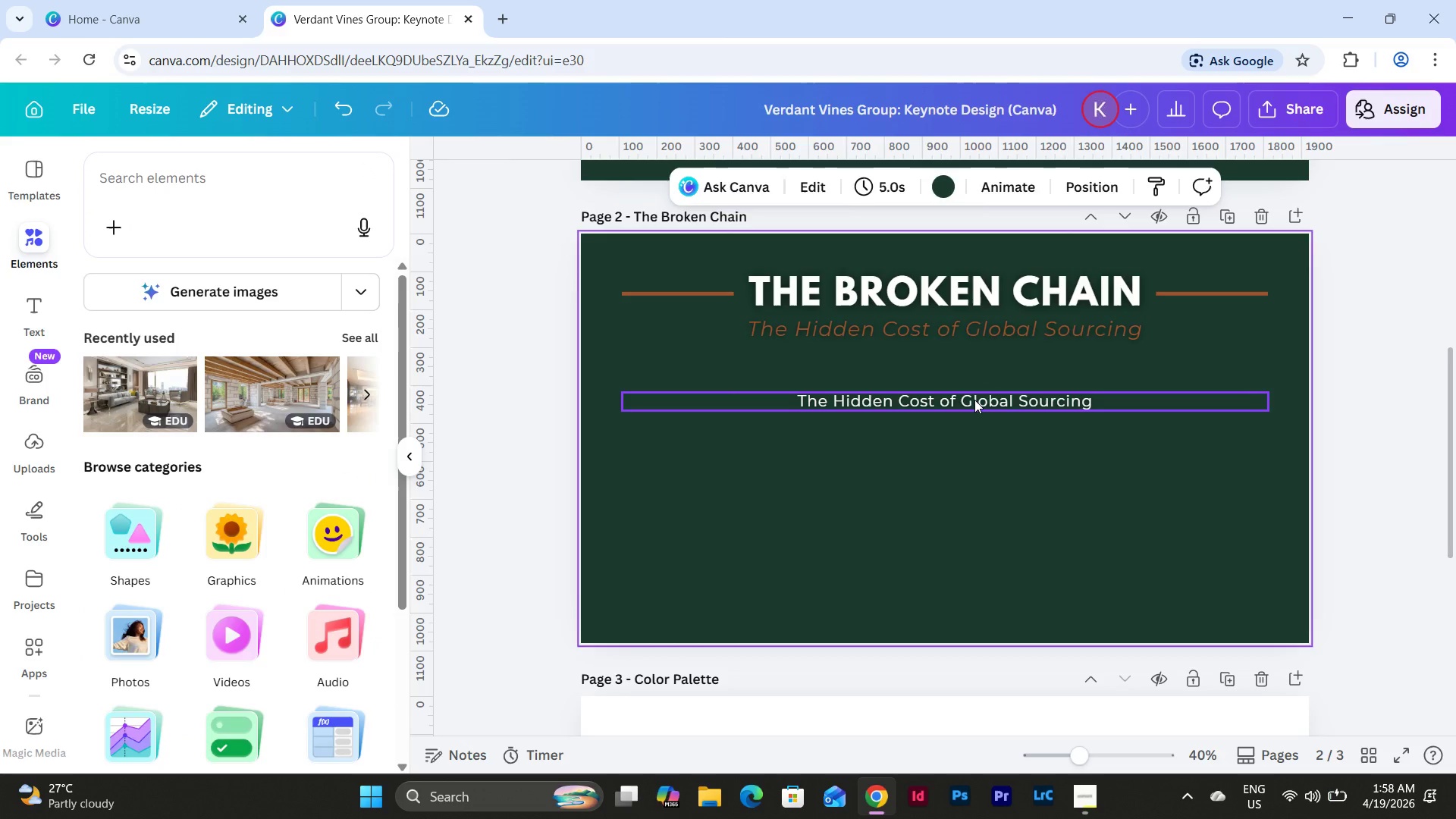 
left_click([974, 400])
 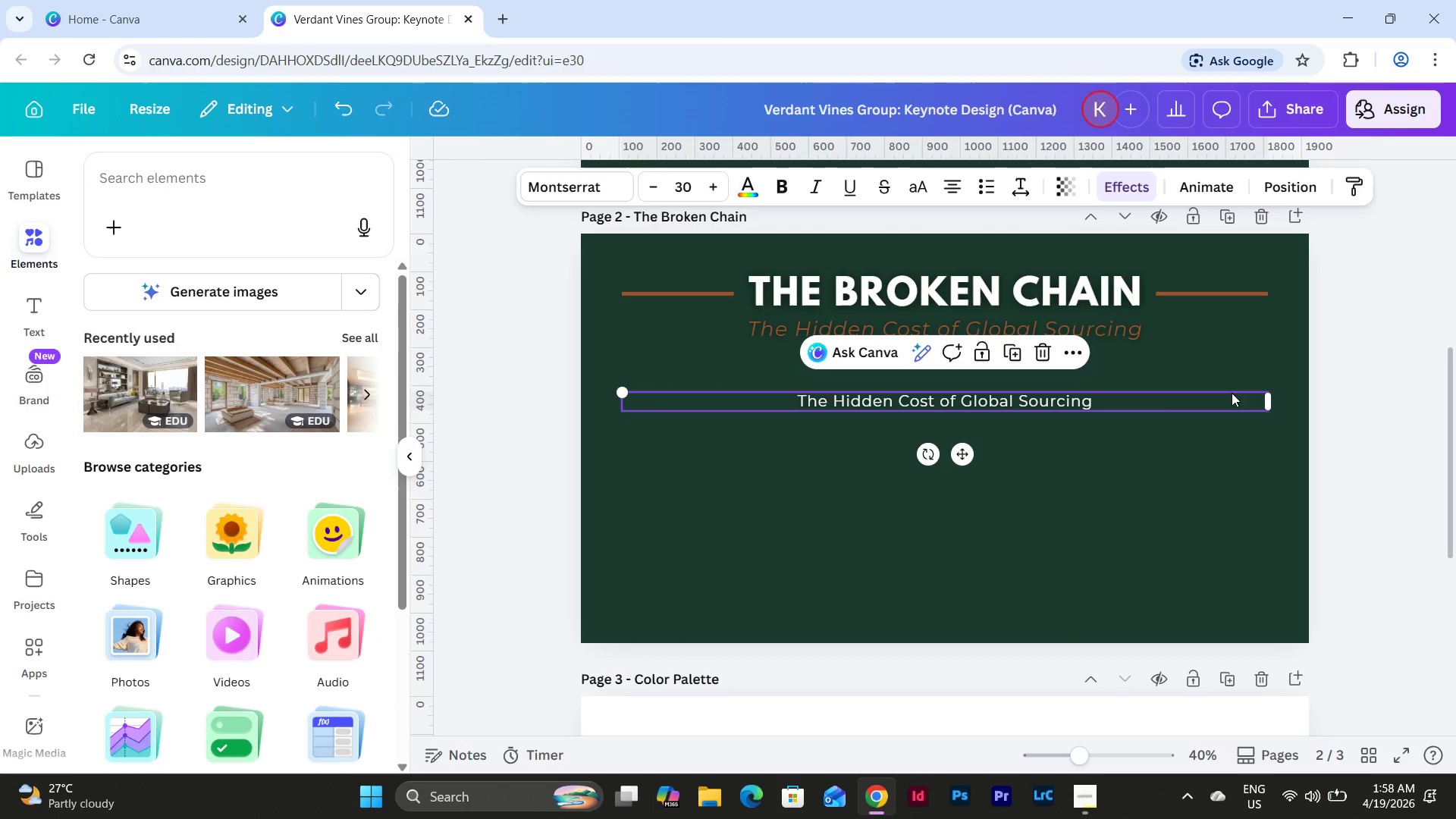 
left_click([1106, 400])
 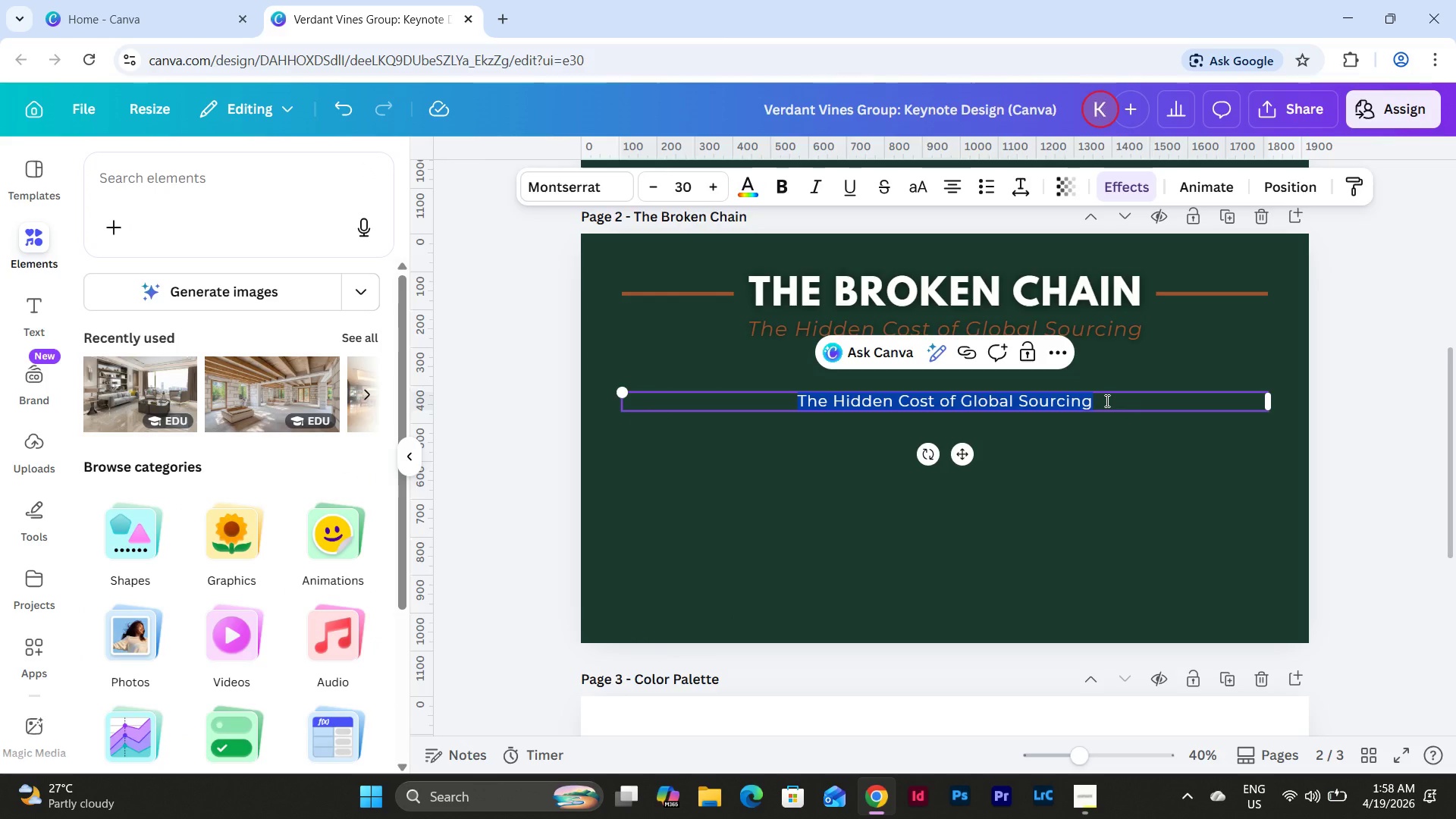 
type(5-10 day ae)
key(Backspace)
type(verage transit time)
 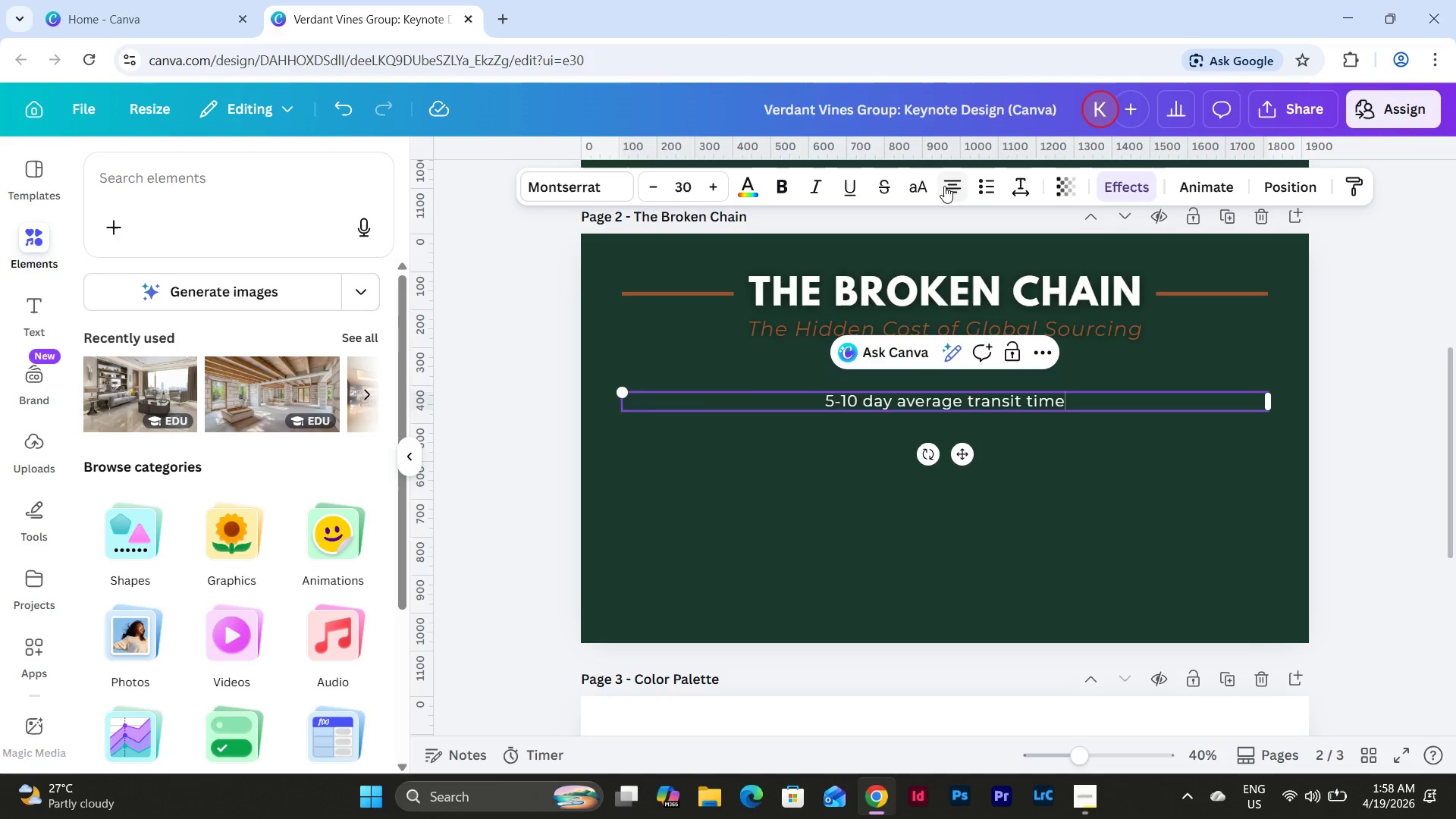 
left_click_drag(start_coordinate=[1276, 407], to_coordinate=[893, 440])
 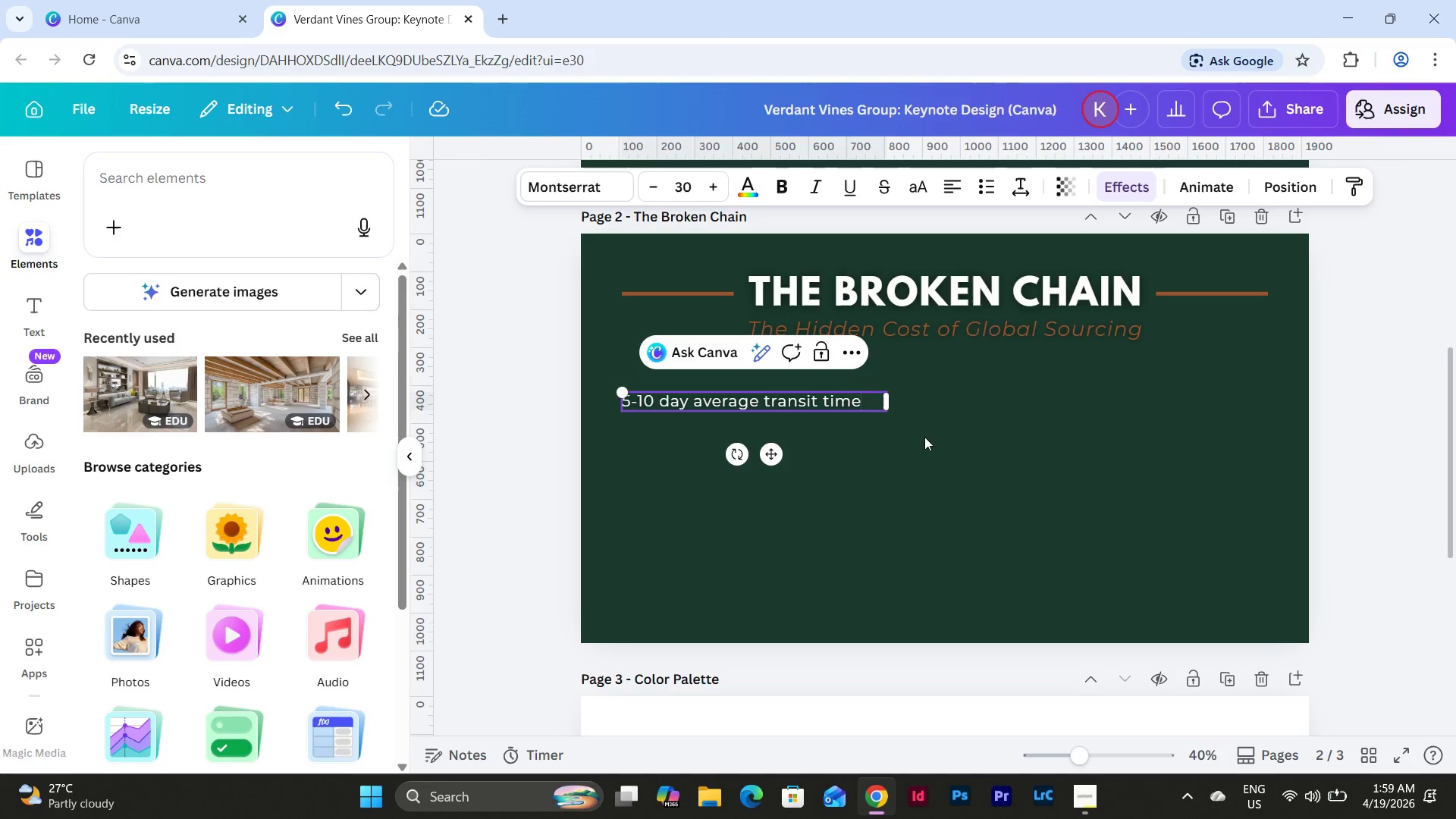 
left_click([924, 437])
 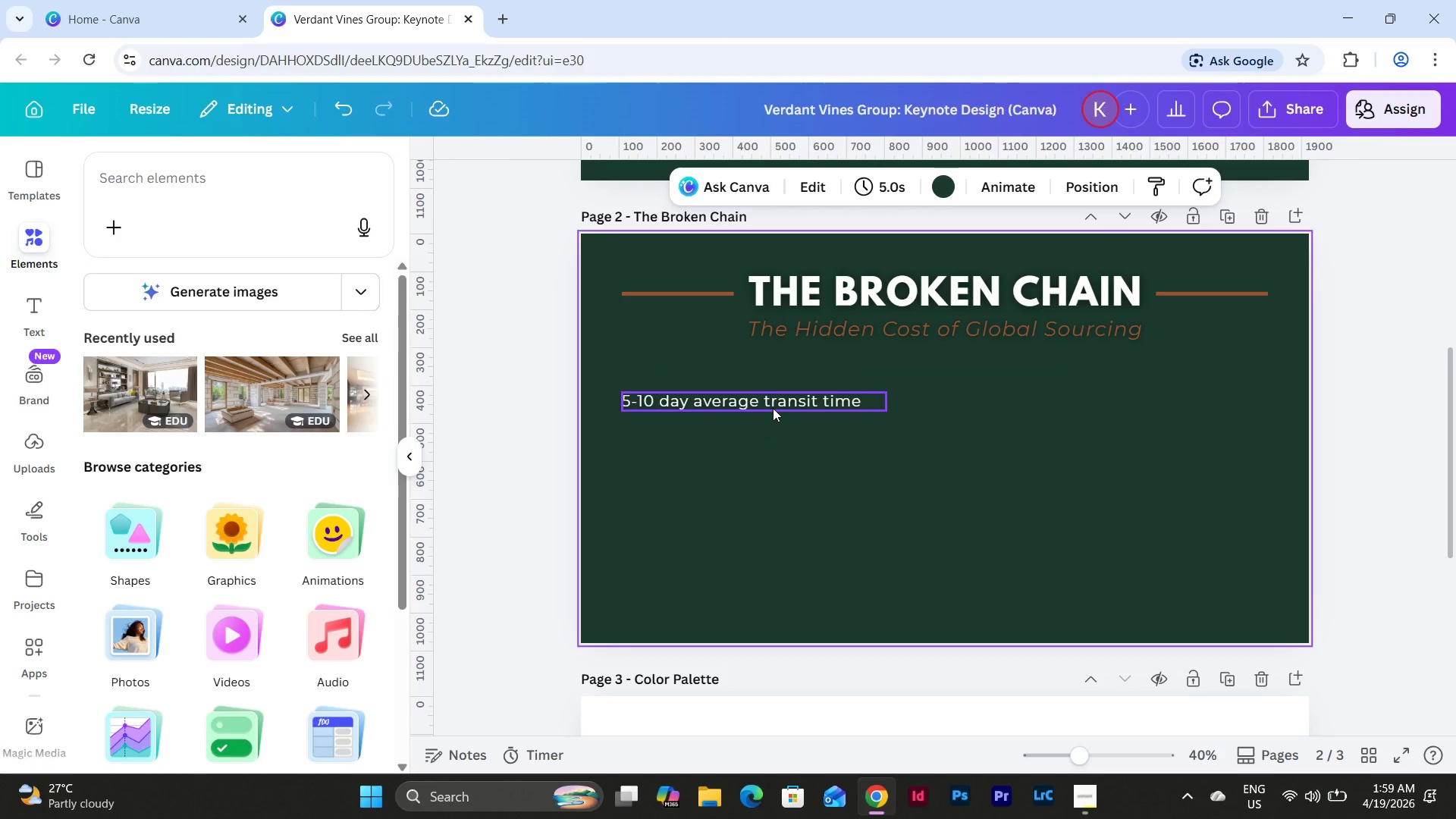 
left_click_drag(start_coordinate=[773, 408], to_coordinate=[835, 388])
 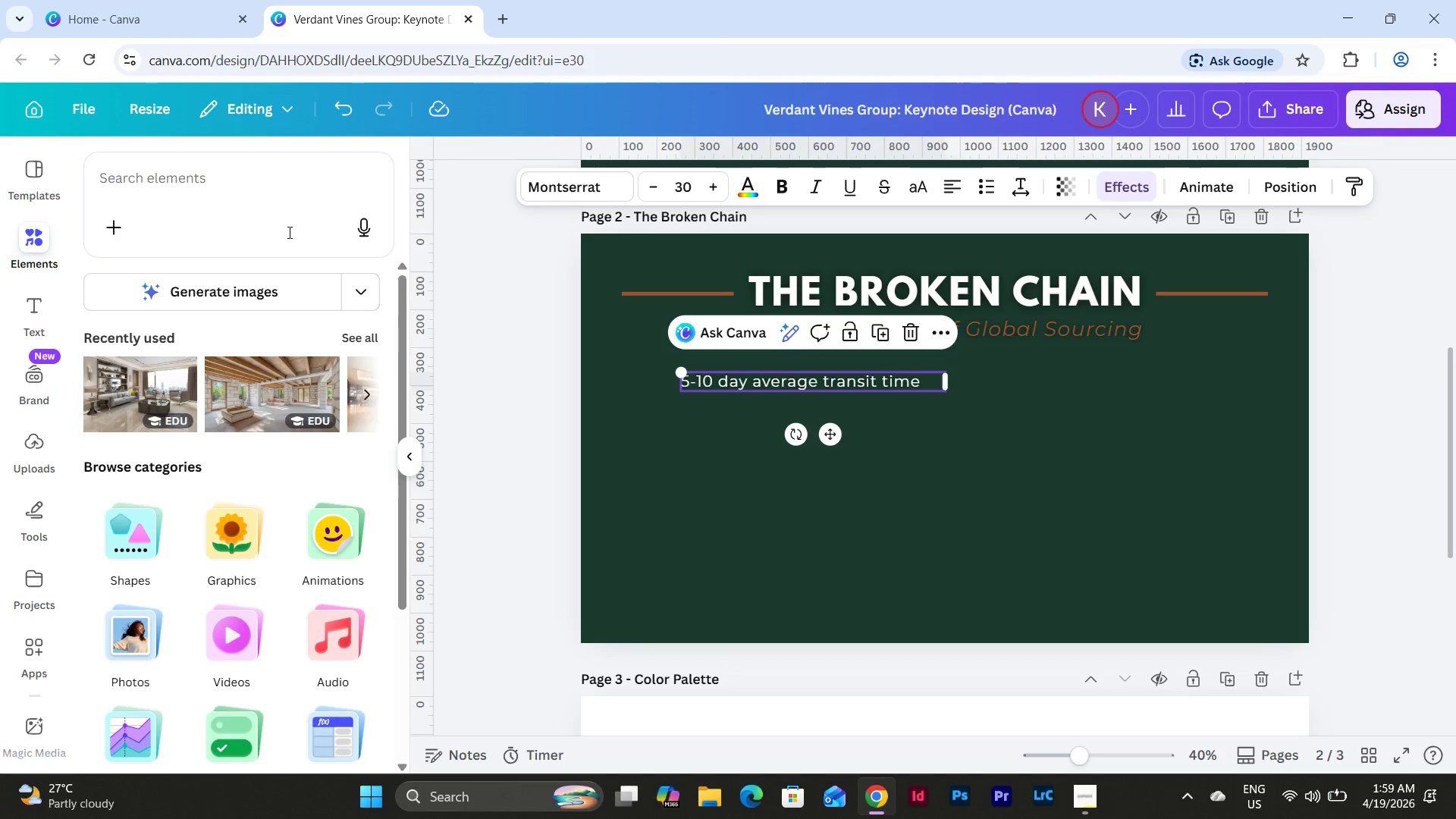 
left_click([221, 204])
 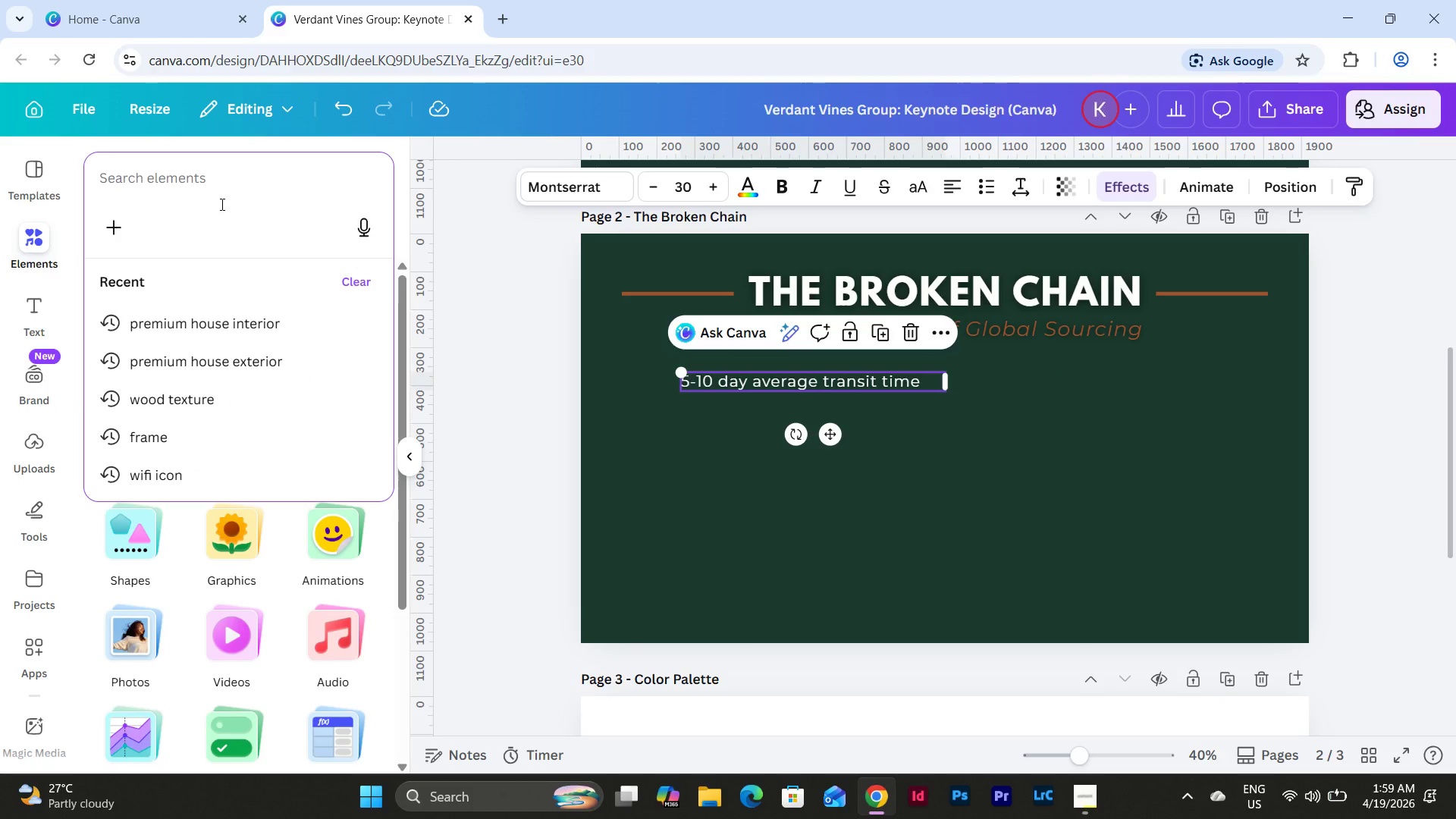 
key(C)
 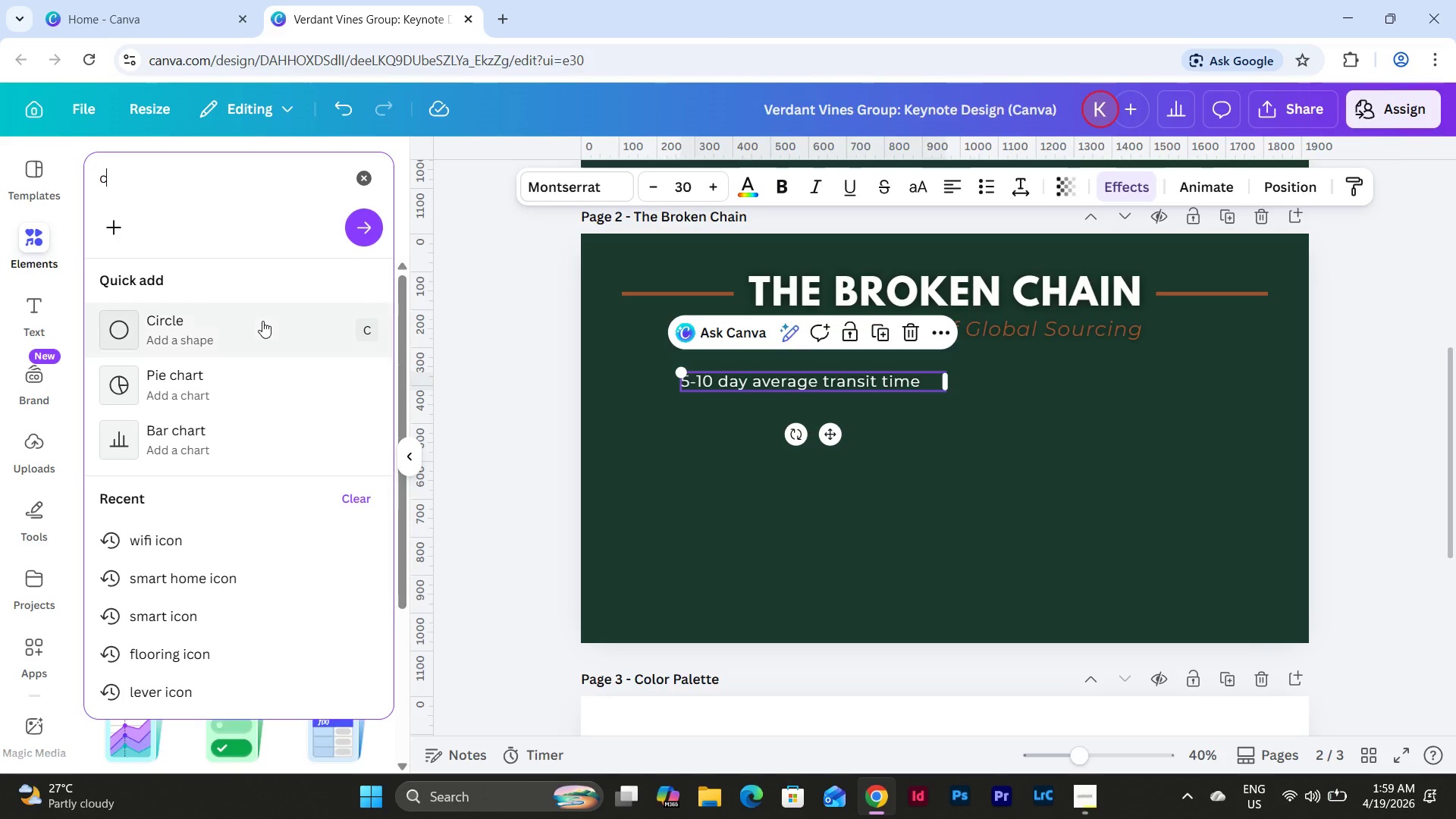 
left_click([262, 321])
 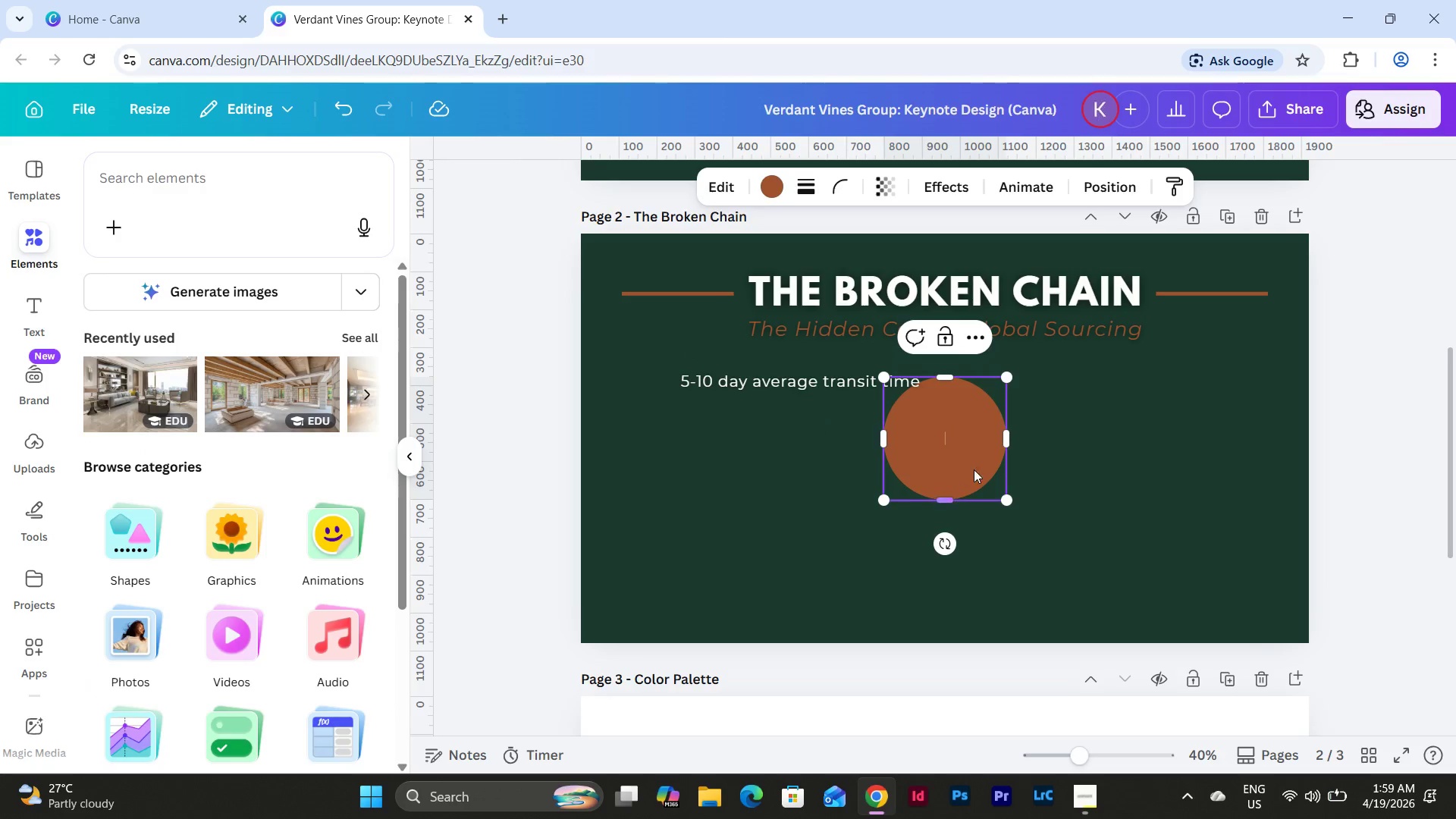 
left_click([1086, 458])
 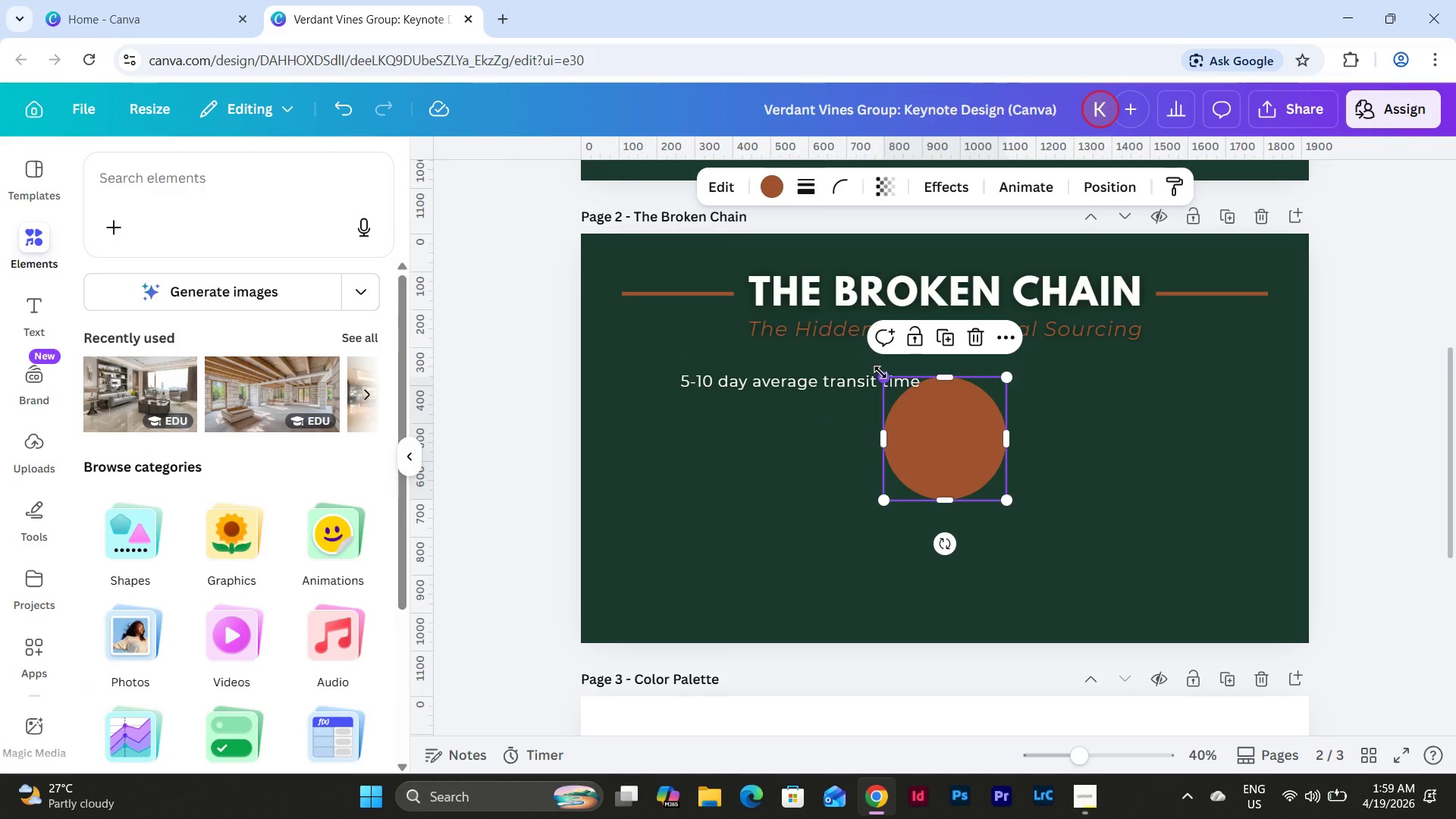 
left_click_drag(start_coordinate=[880, 377], to_coordinate=[984, 504])
 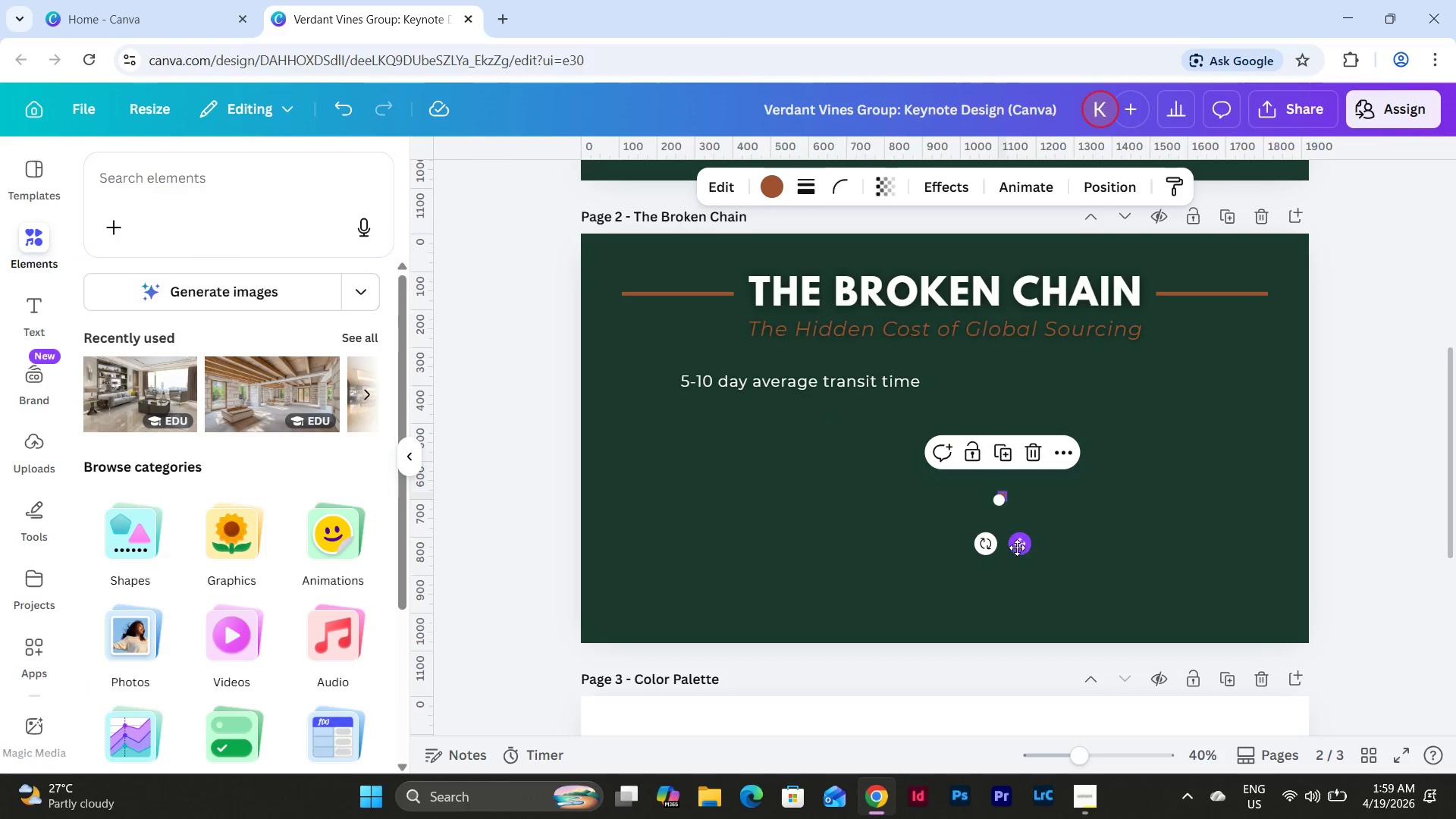 
left_click_drag(start_coordinate=[1017, 548], to_coordinate=[673, 435])
 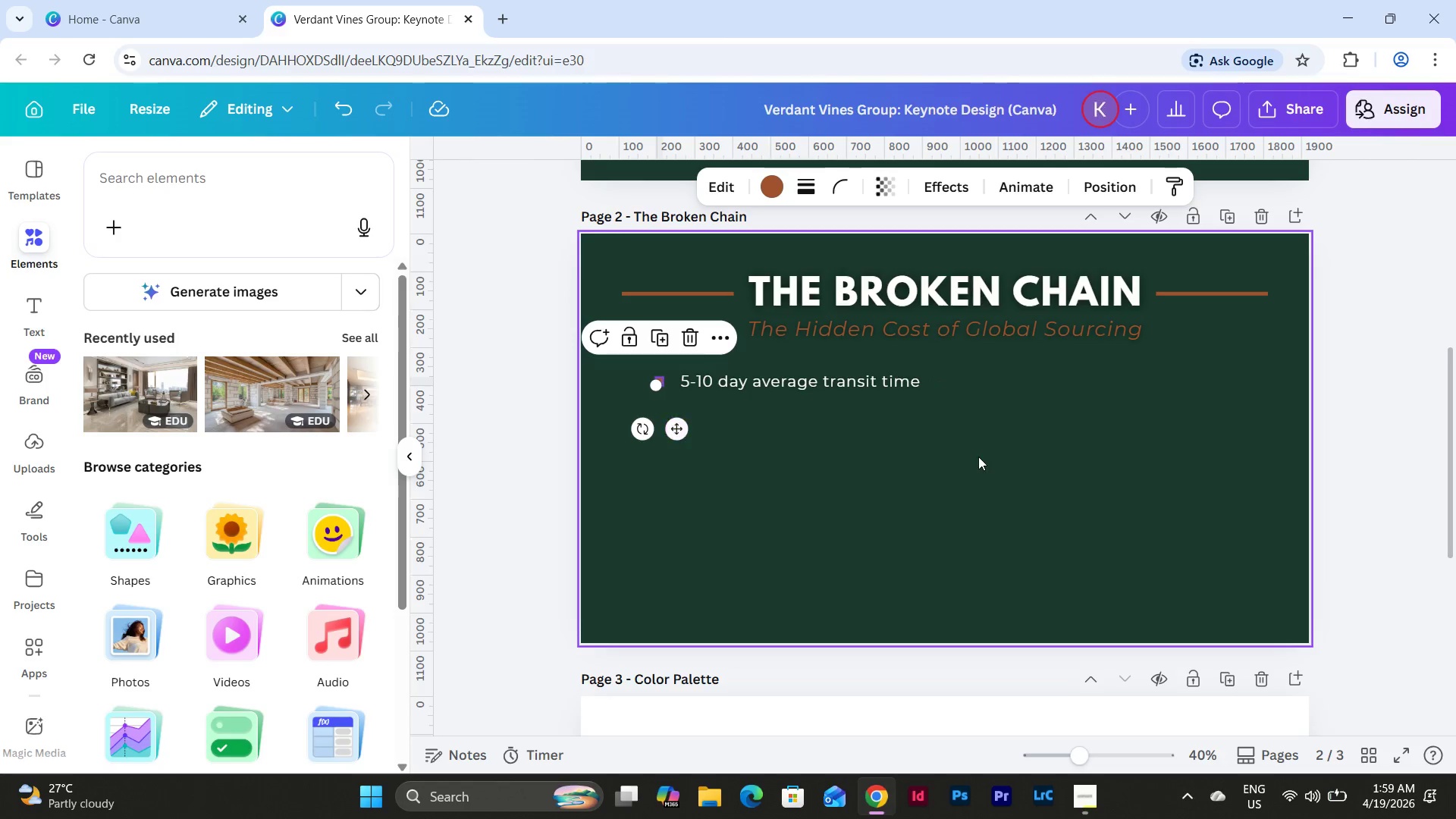 
left_click([978, 457])
 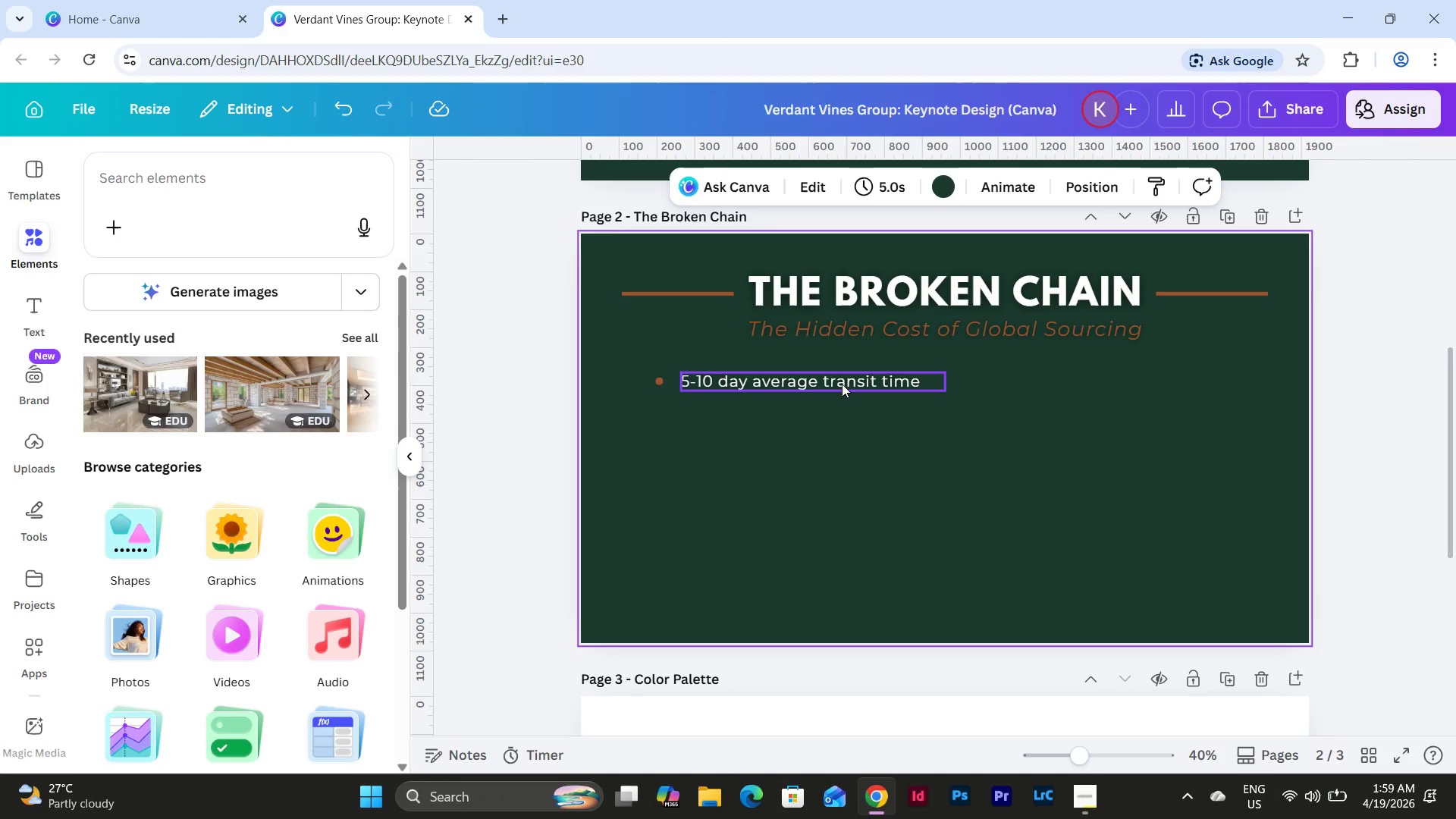 
left_click([841, 429])
 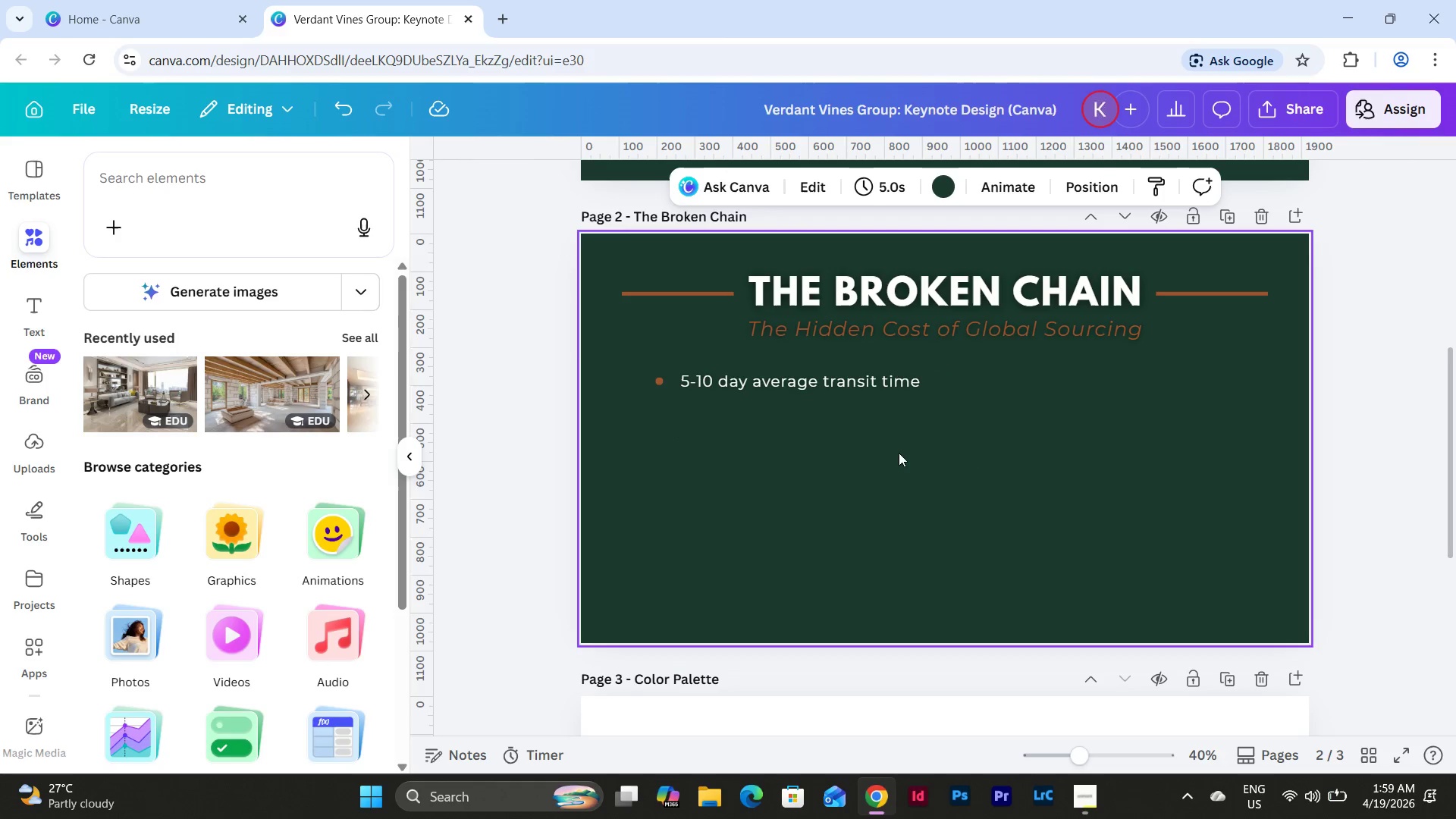 
left_click_drag(start_coordinate=[899, 453], to_coordinate=[649, 376])
 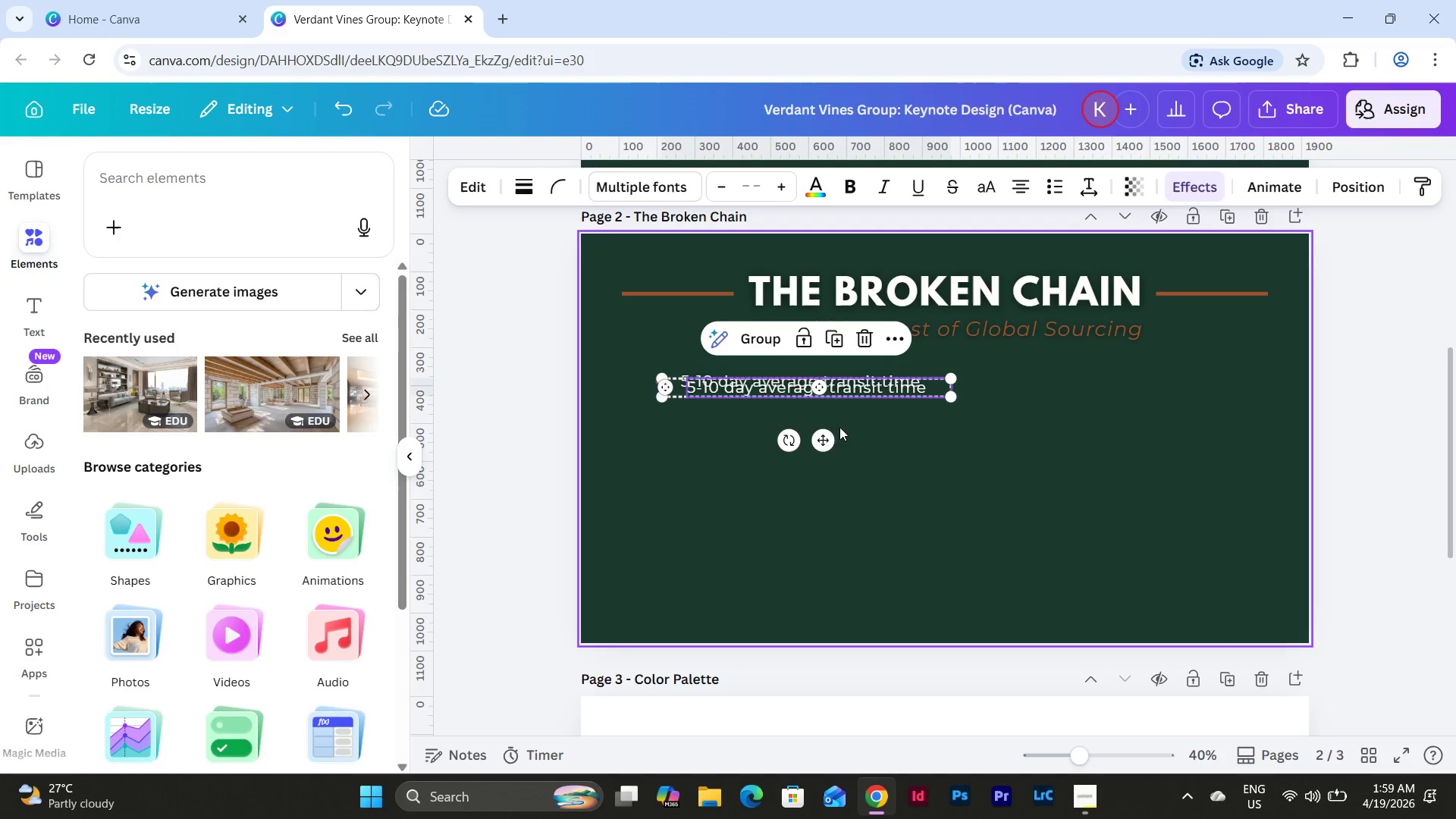 
left_click_drag(start_coordinate=[824, 446], to_coordinate=[815, 466])
 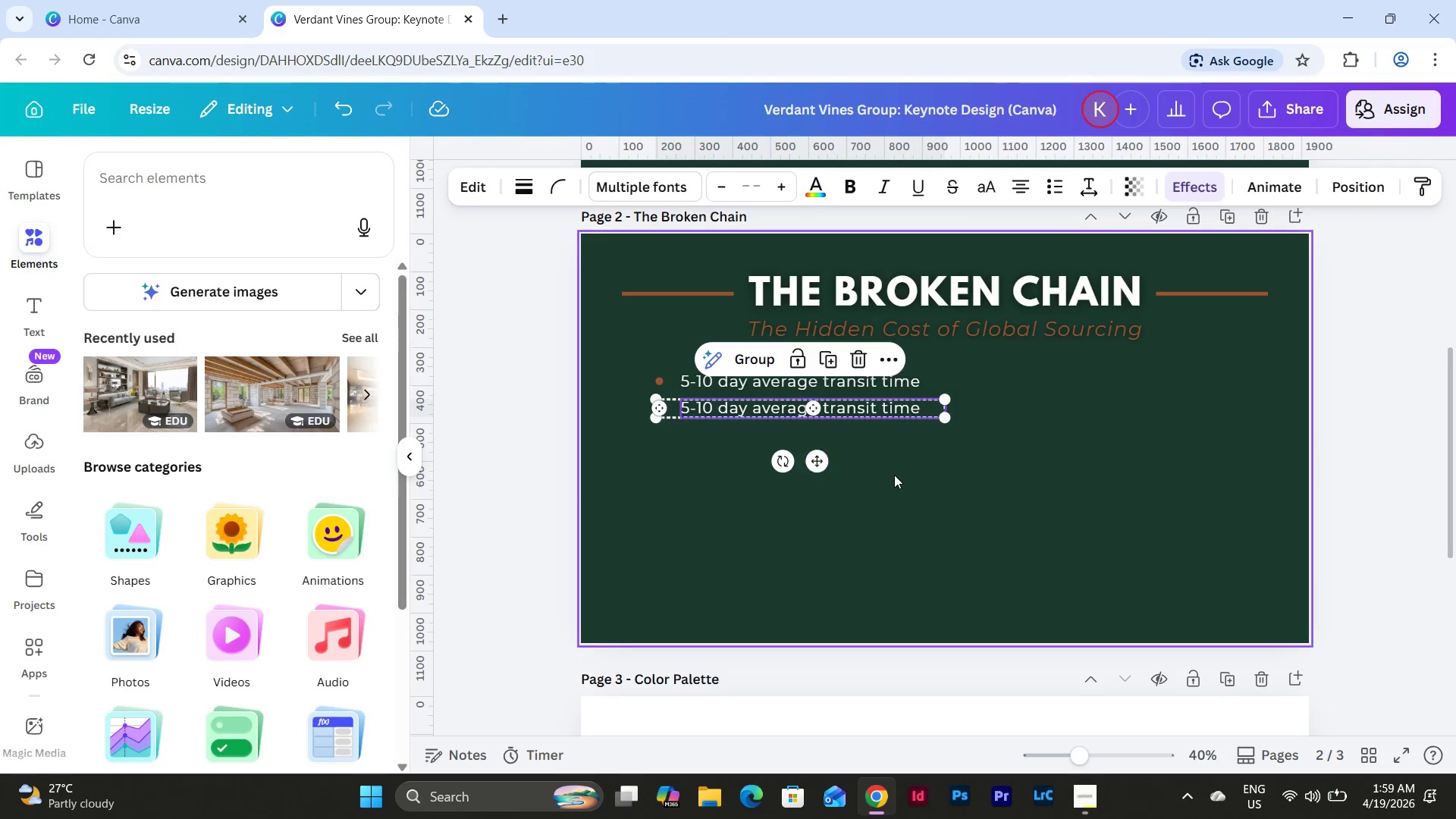 
left_click([894, 475])
 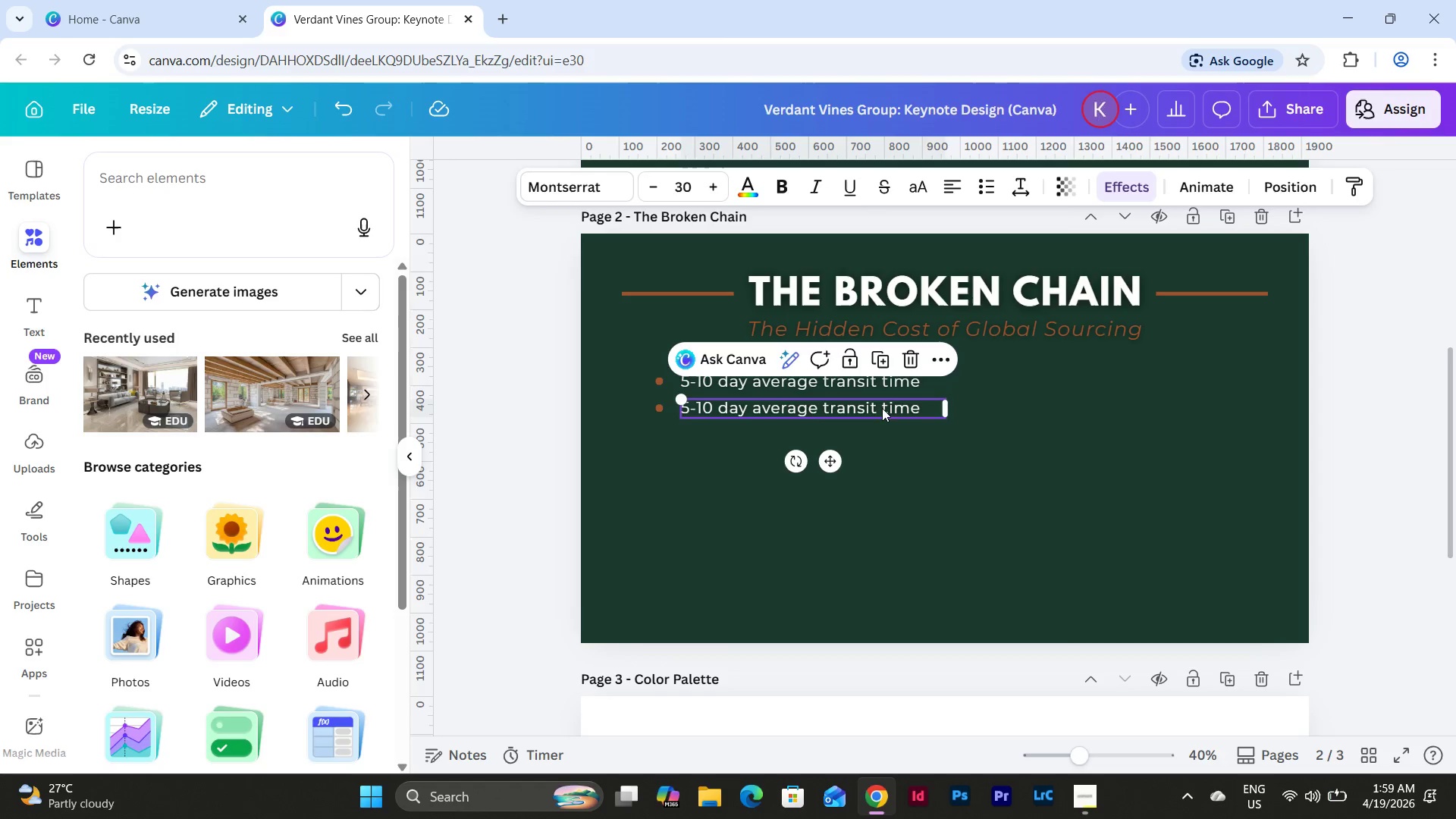 
double_click([882, 408])
 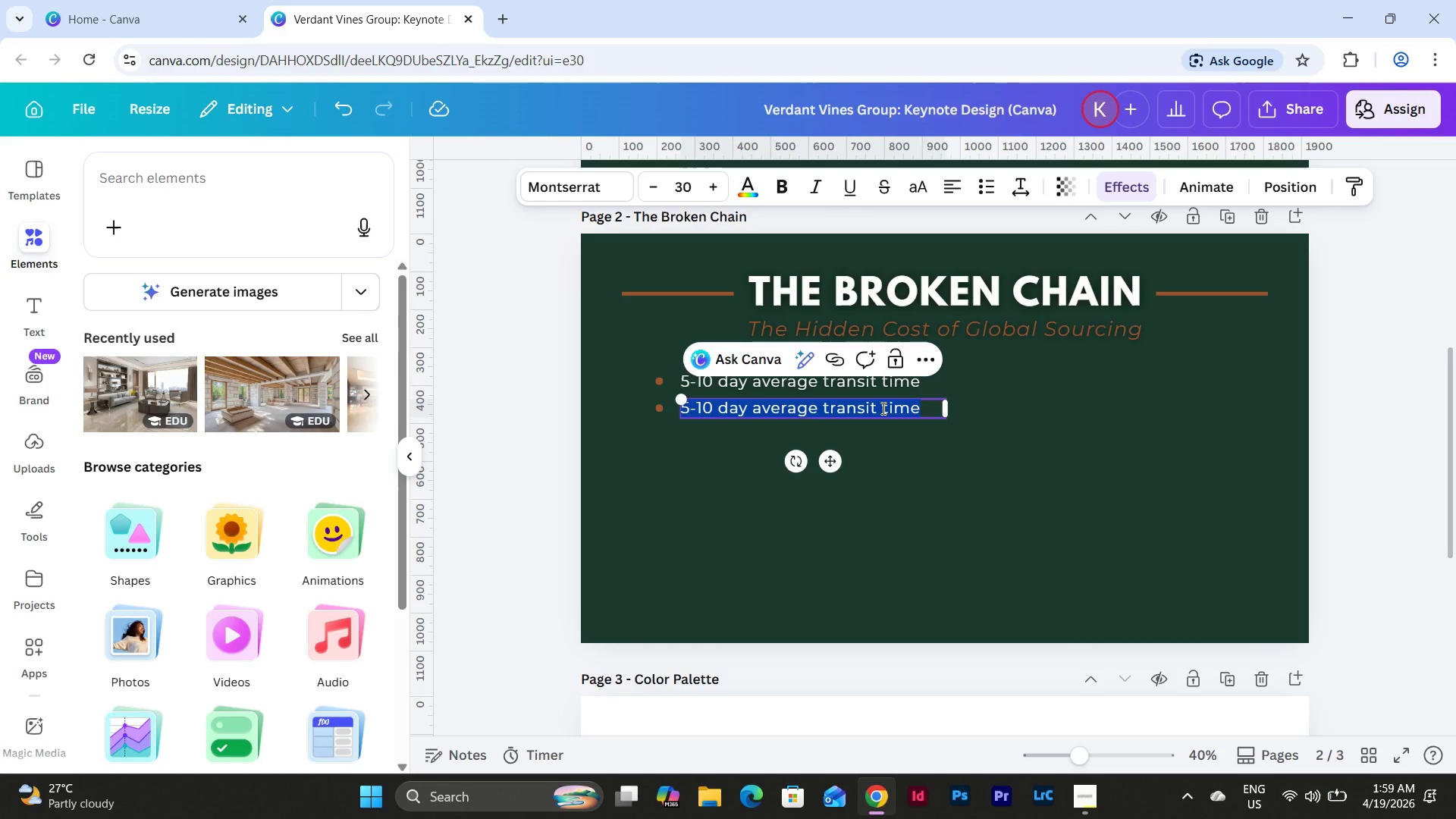 
type(30-50% nutrient degradation)
 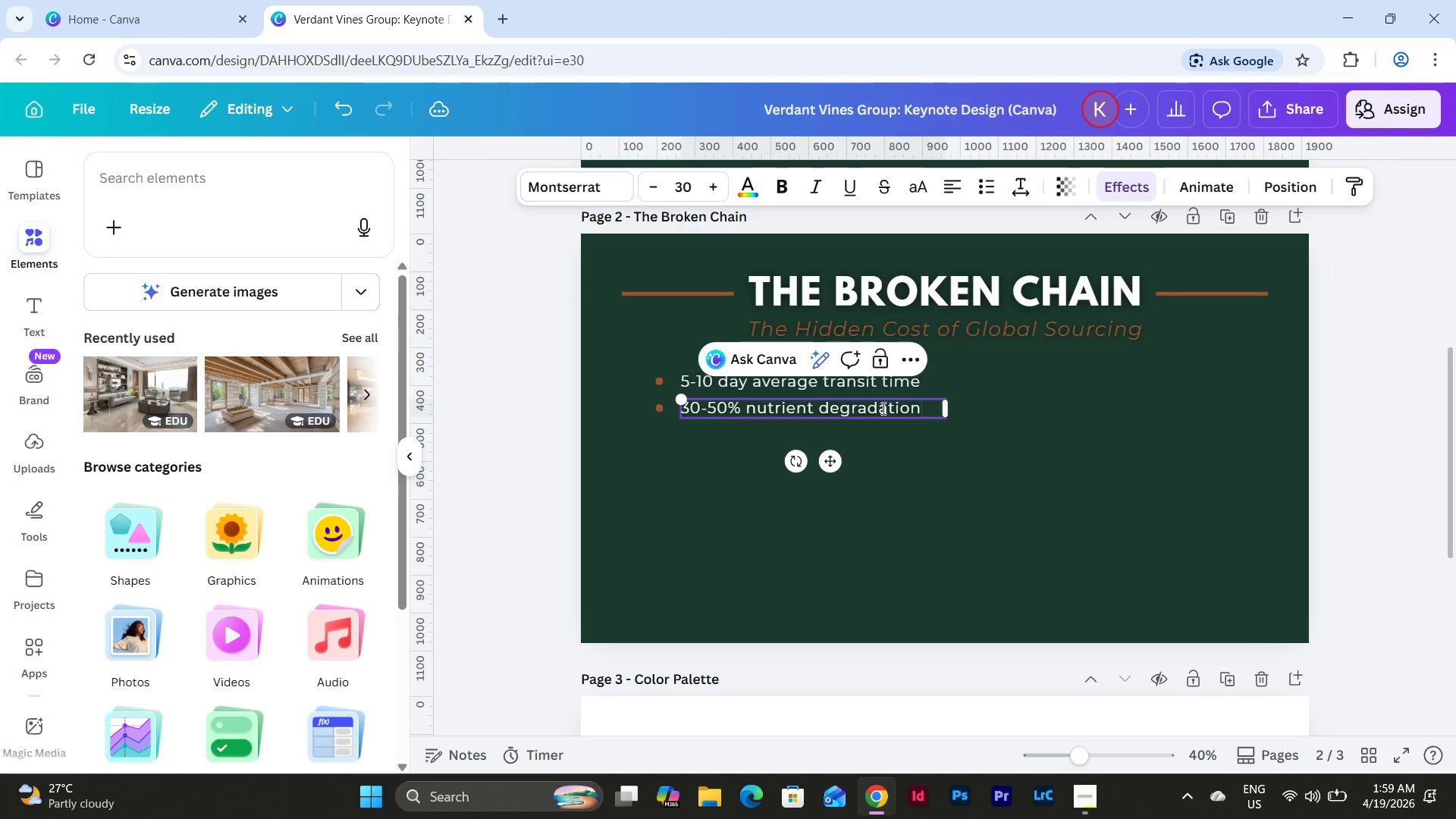 
left_click([902, 457])
 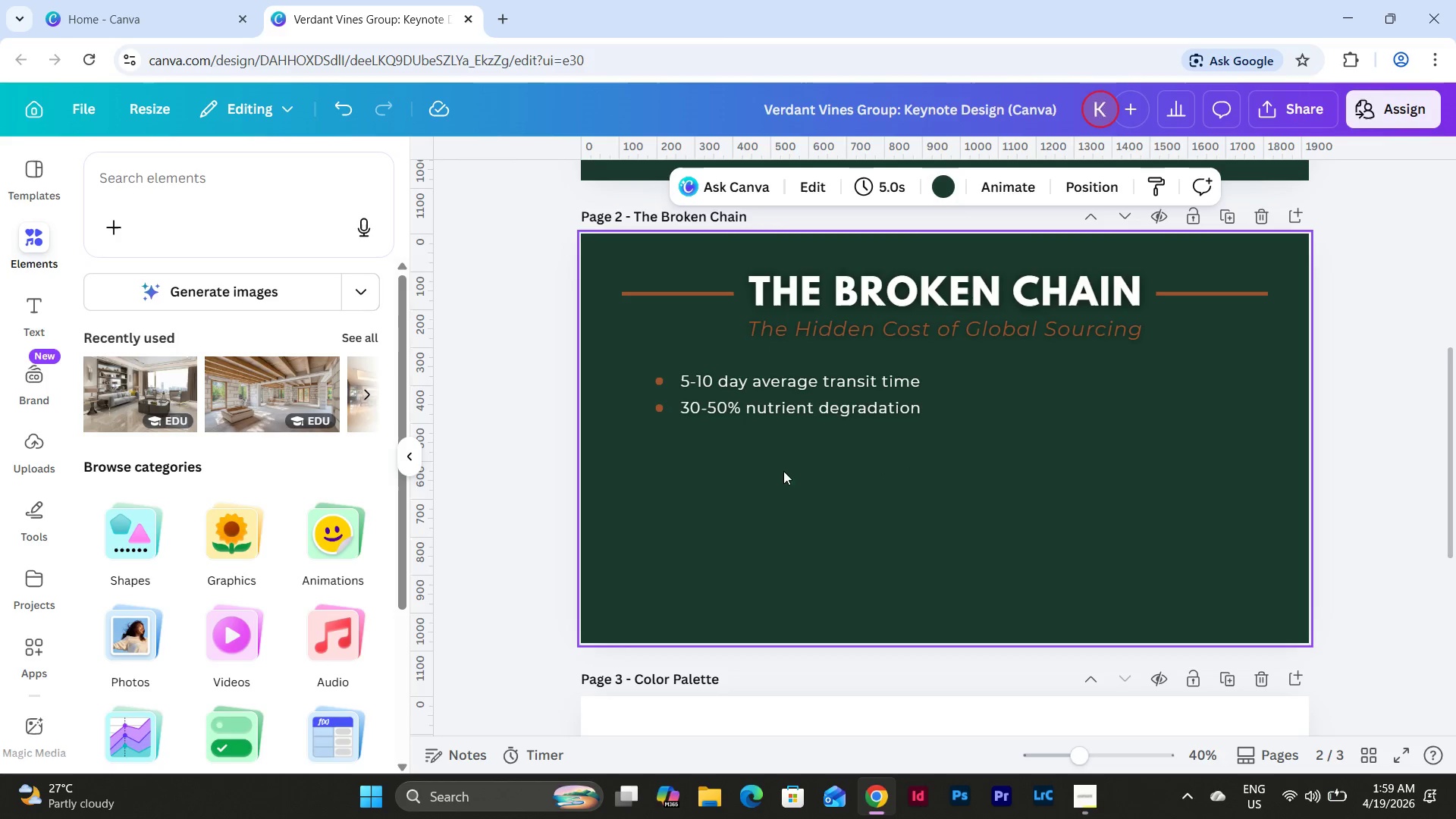 
left_click_drag(start_coordinate=[782, 471], to_coordinate=[651, 403])
 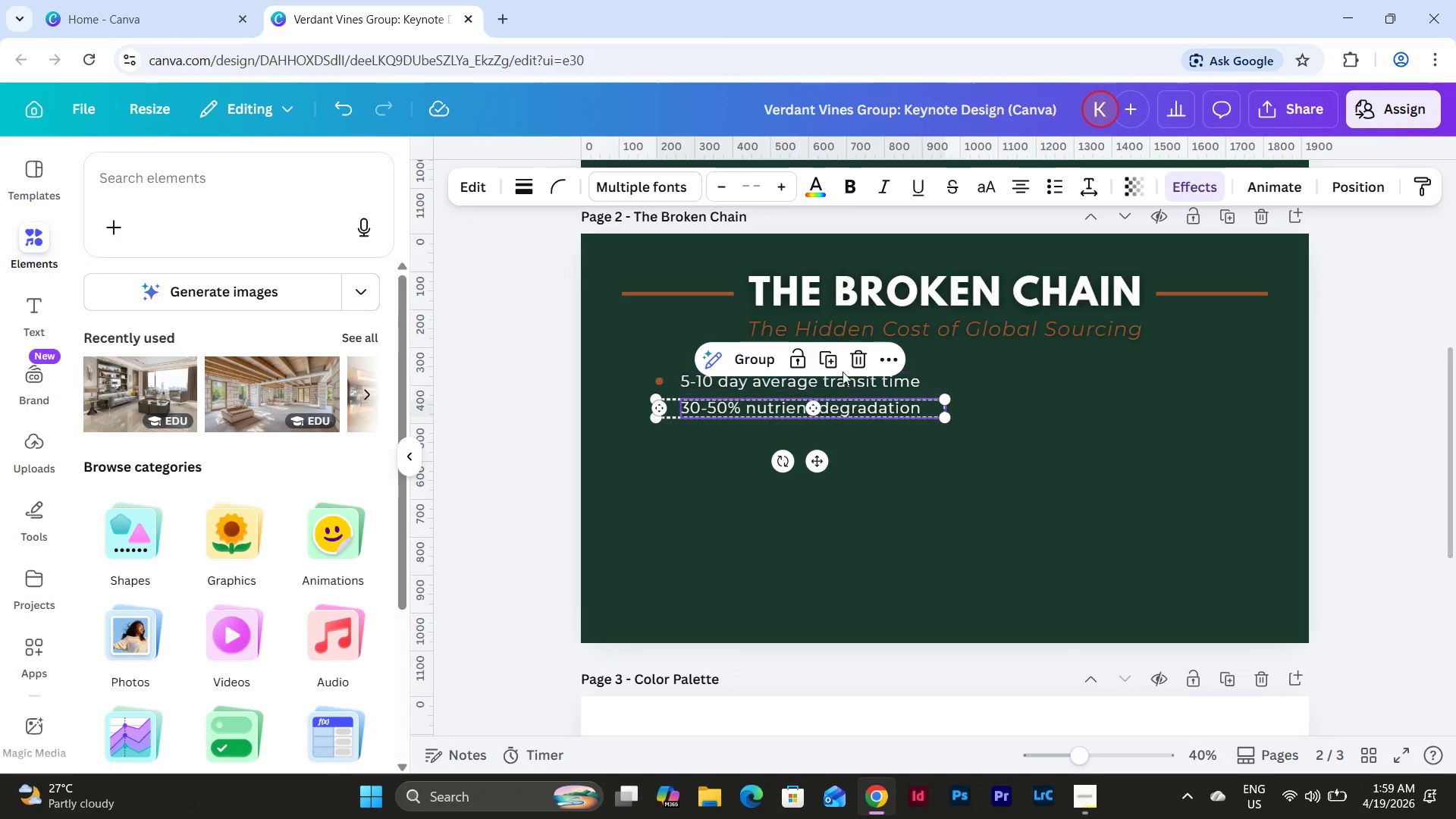 
left_click([827, 365])
 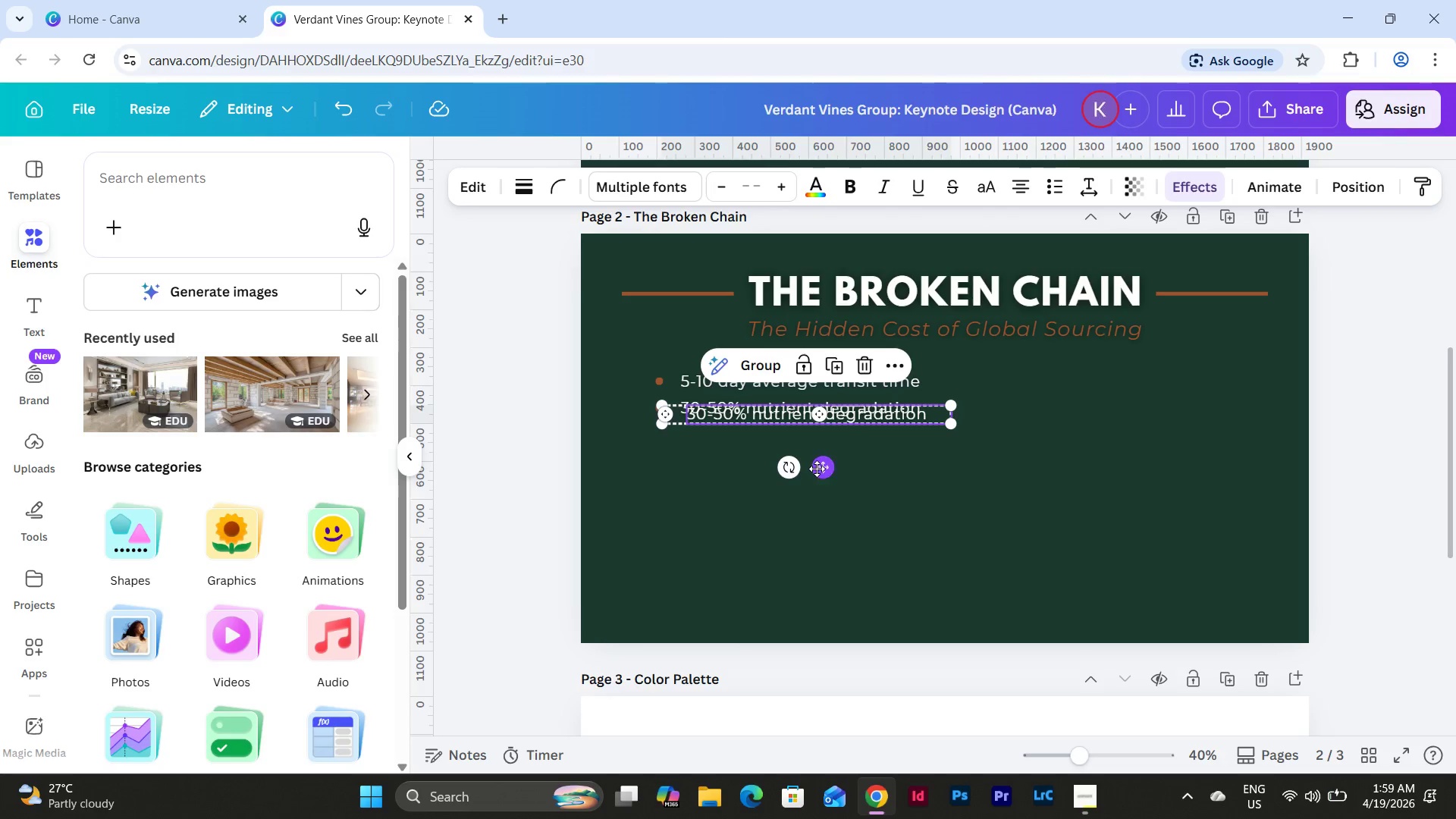 
left_click_drag(start_coordinate=[818, 469], to_coordinate=[810, 489])
 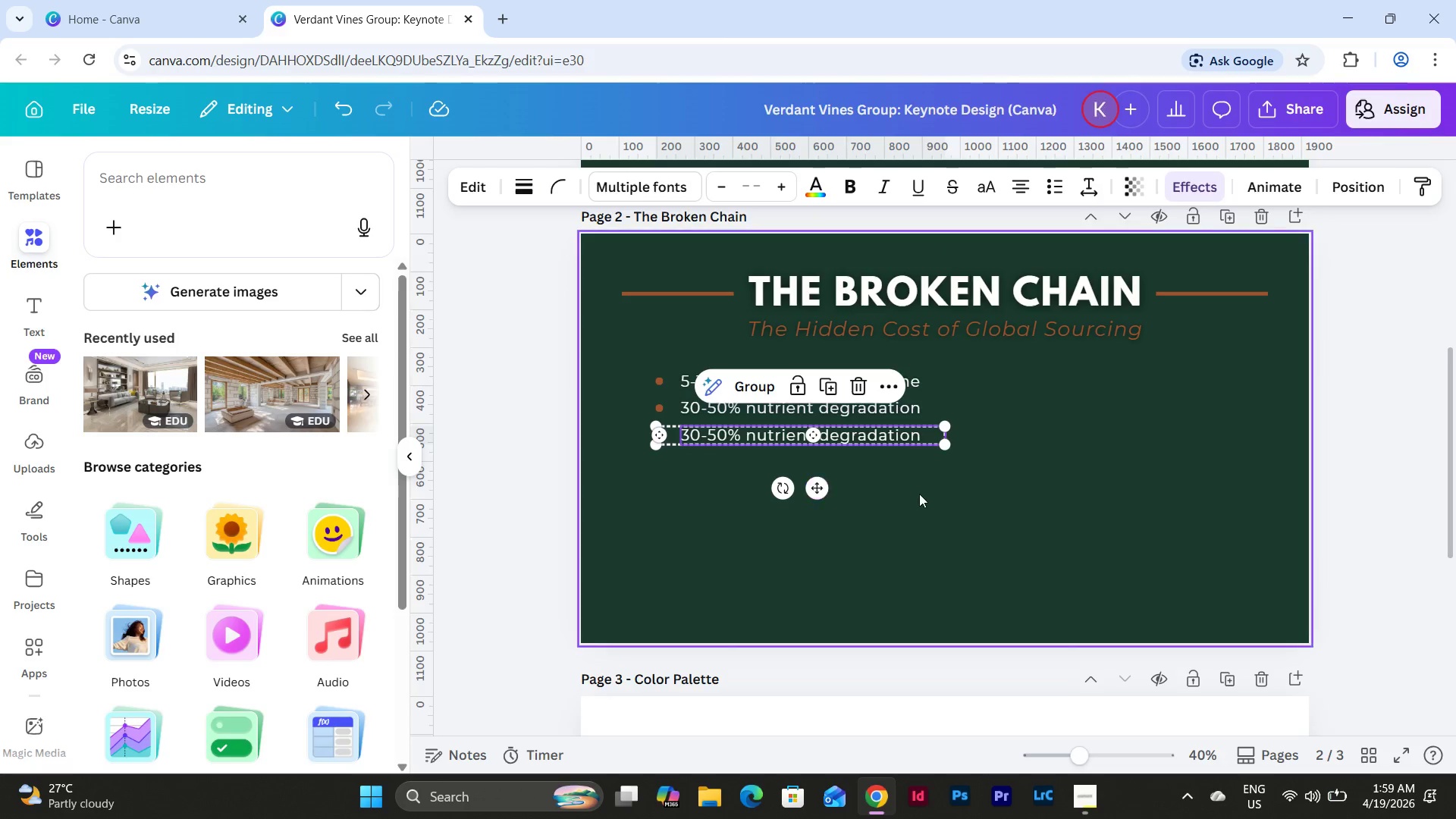 
left_click([919, 494])
 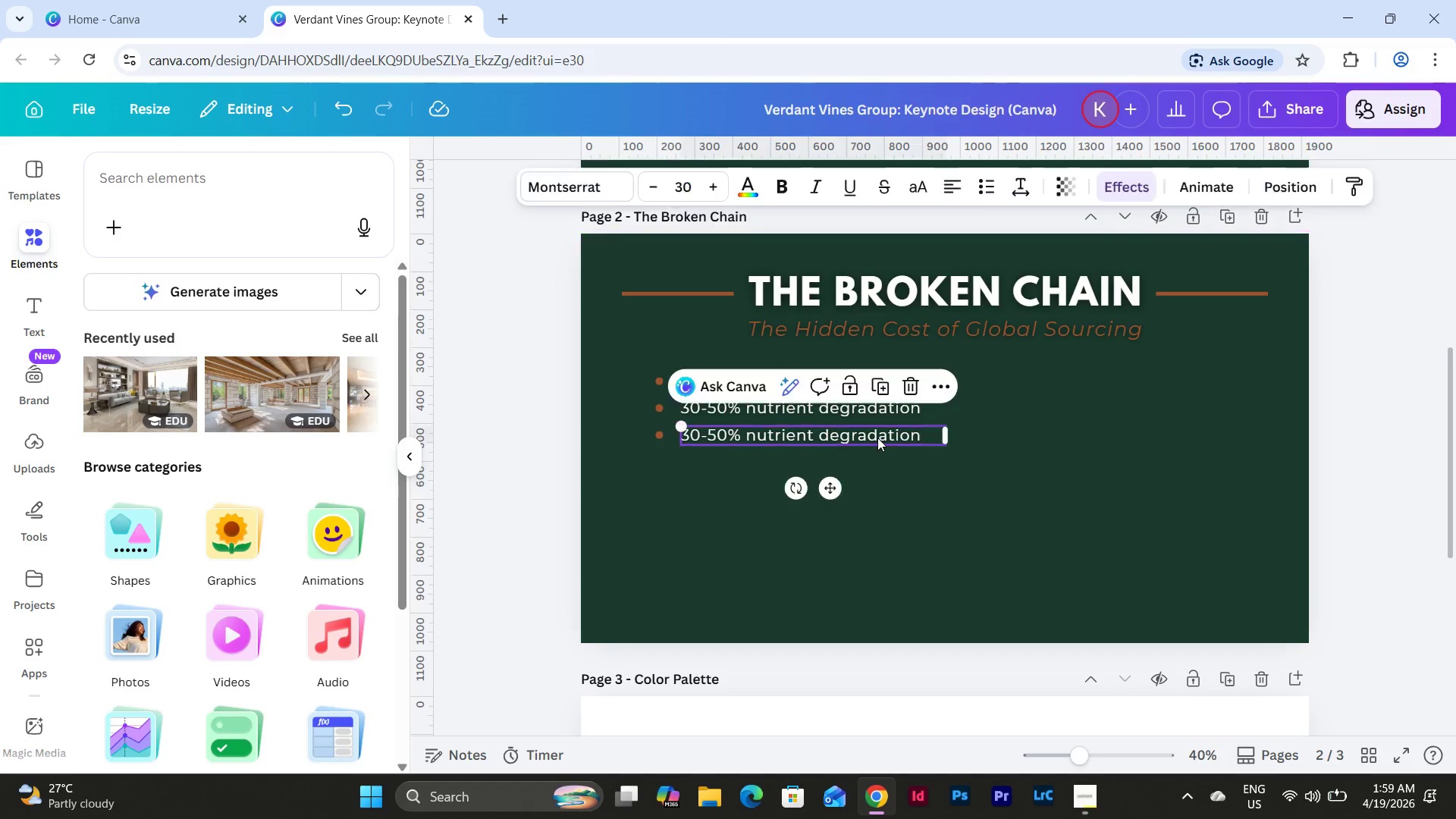 
double_click([877, 438])
 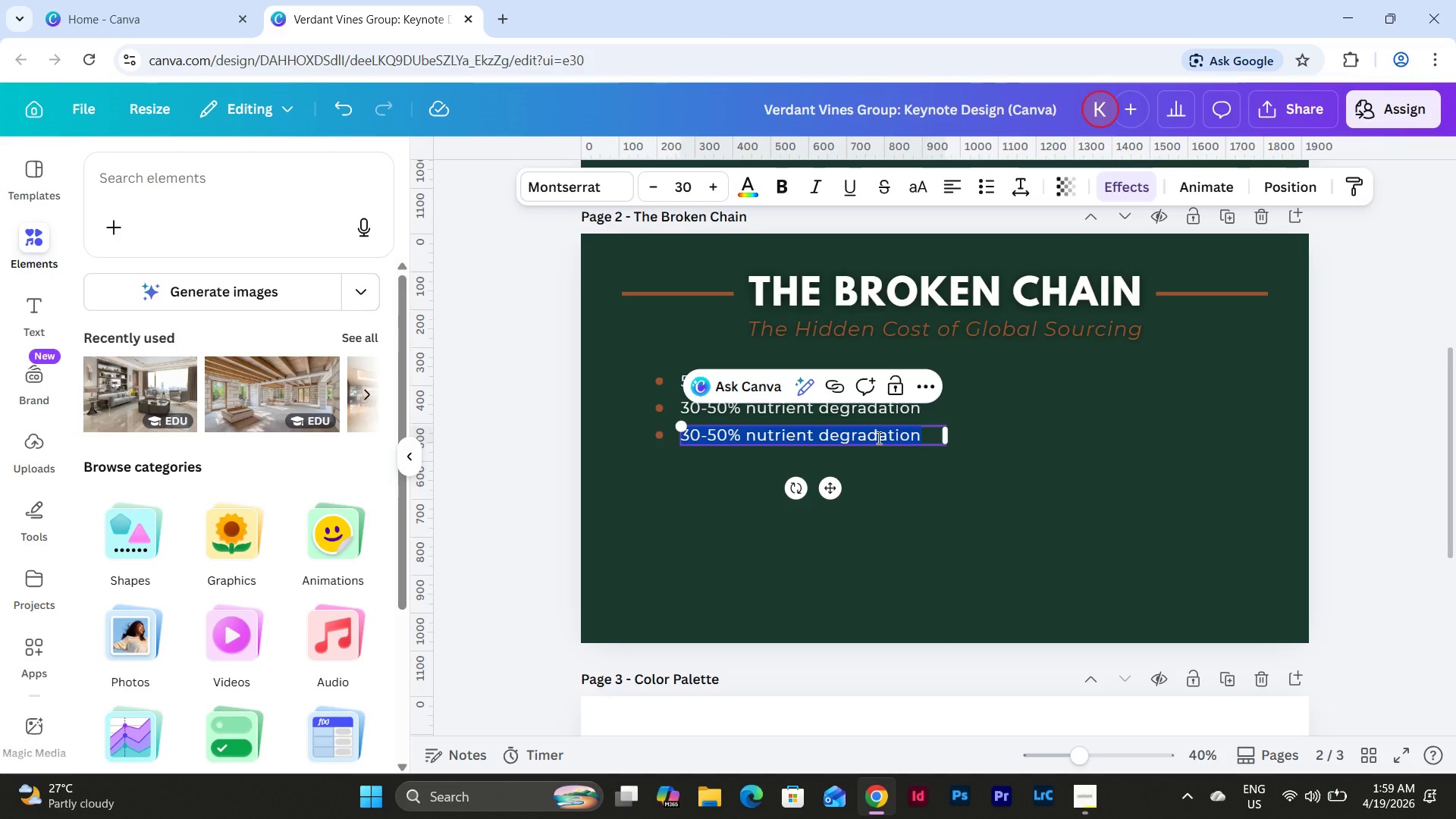 
type(Multiple handling)
 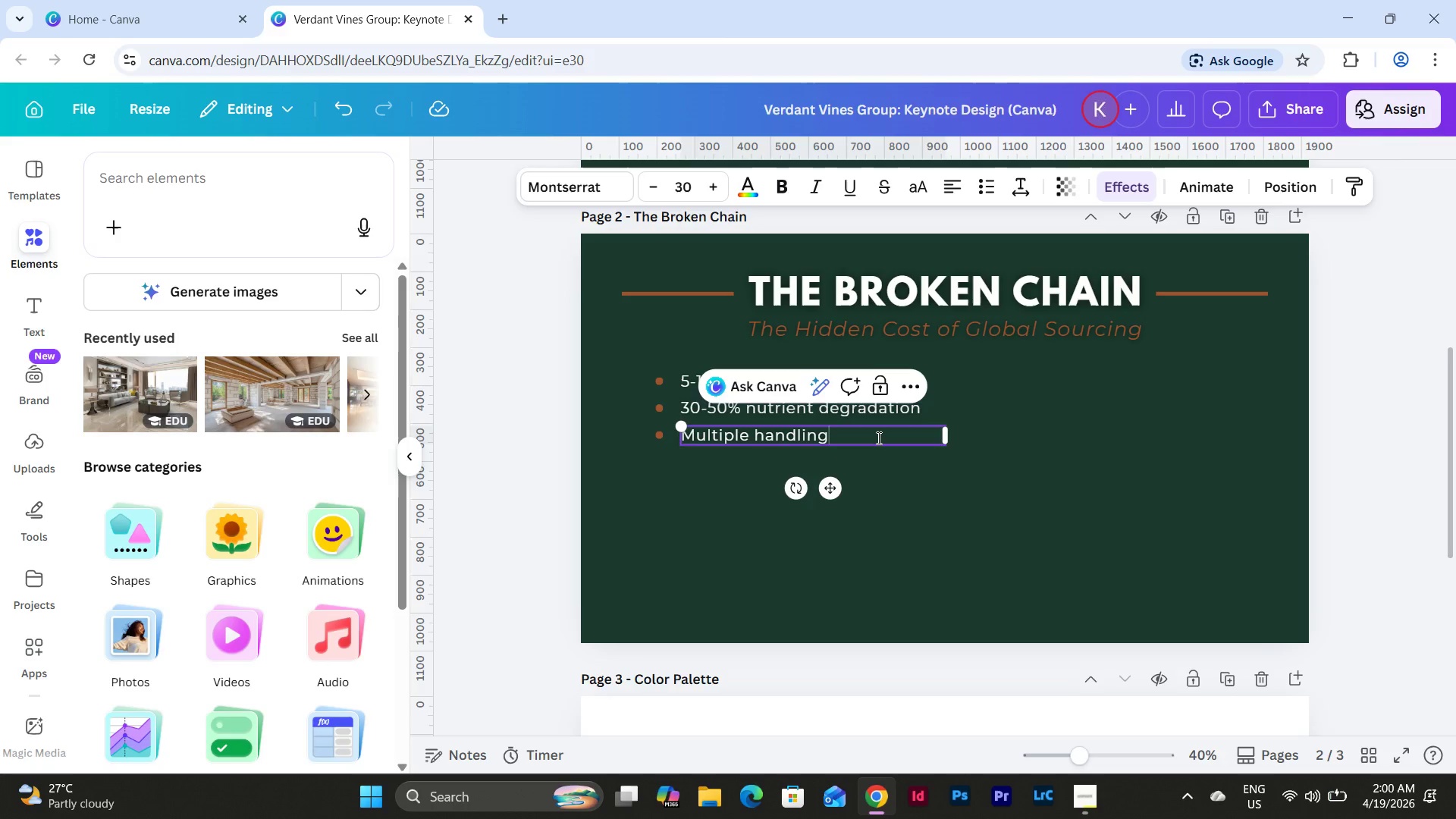 
type( )
key(Backspace)
key(Backspace)
type(g points = contamination risk)
 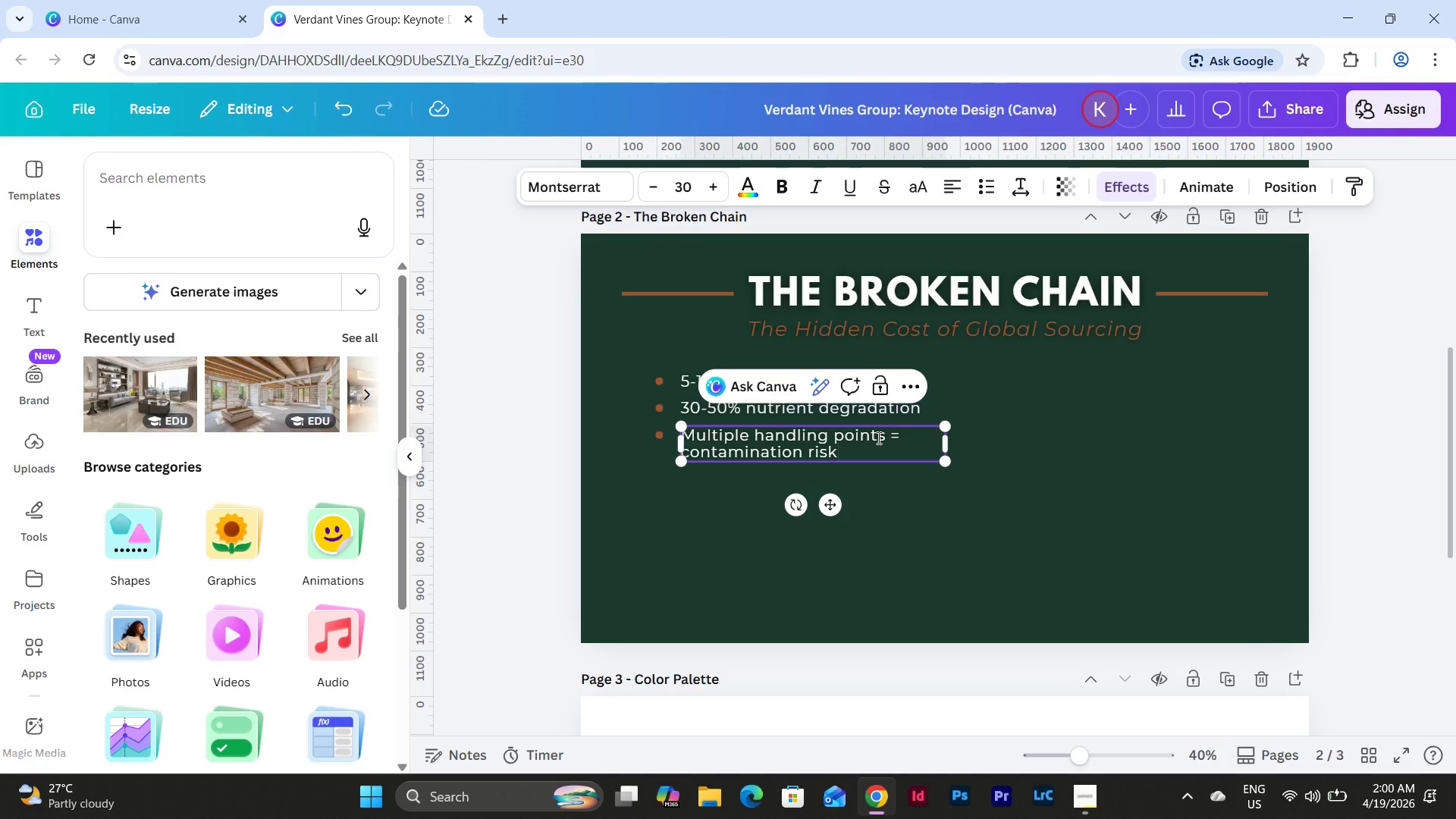 
left_click([1021, 446])
 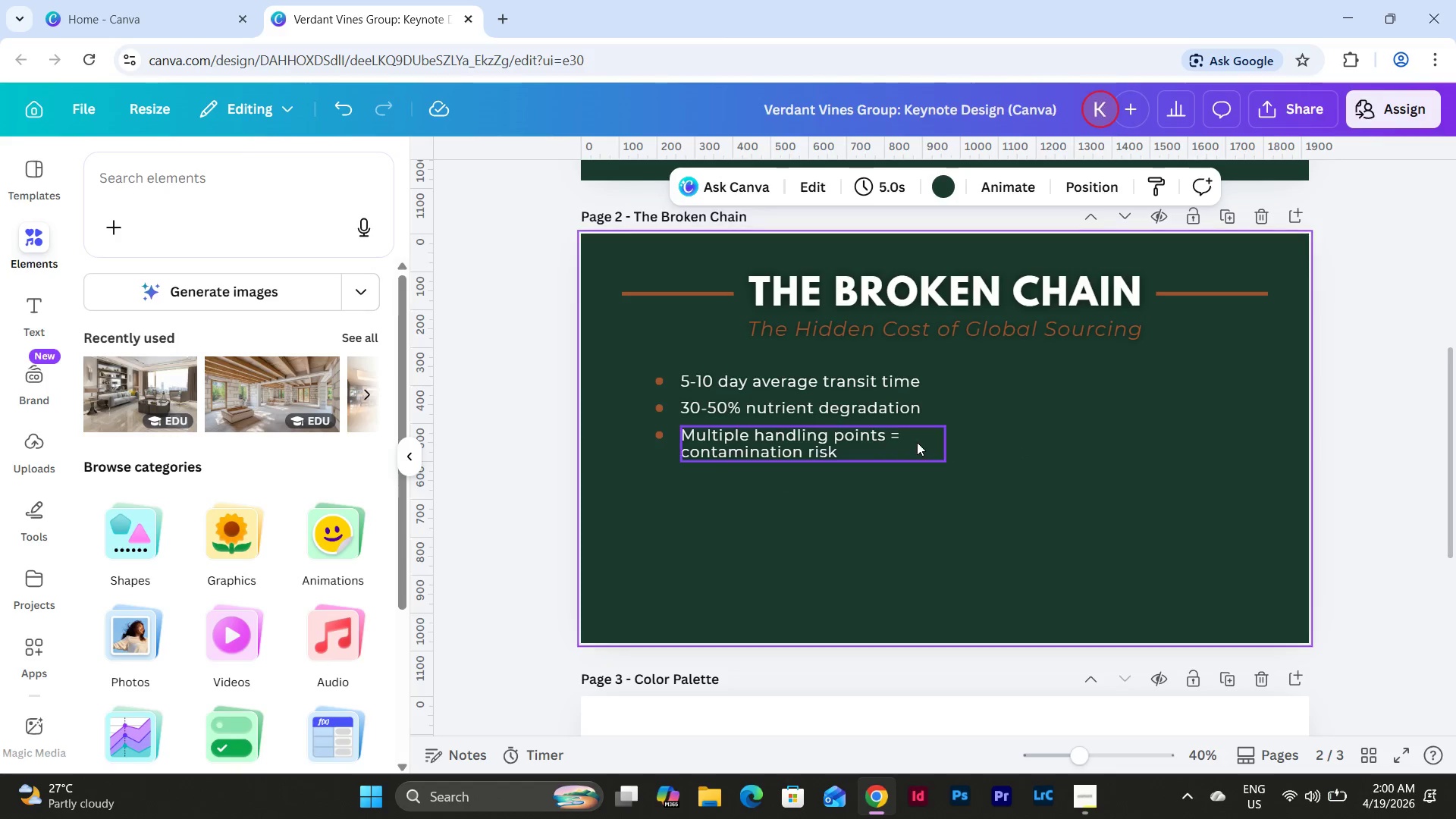 
left_click([908, 442])
 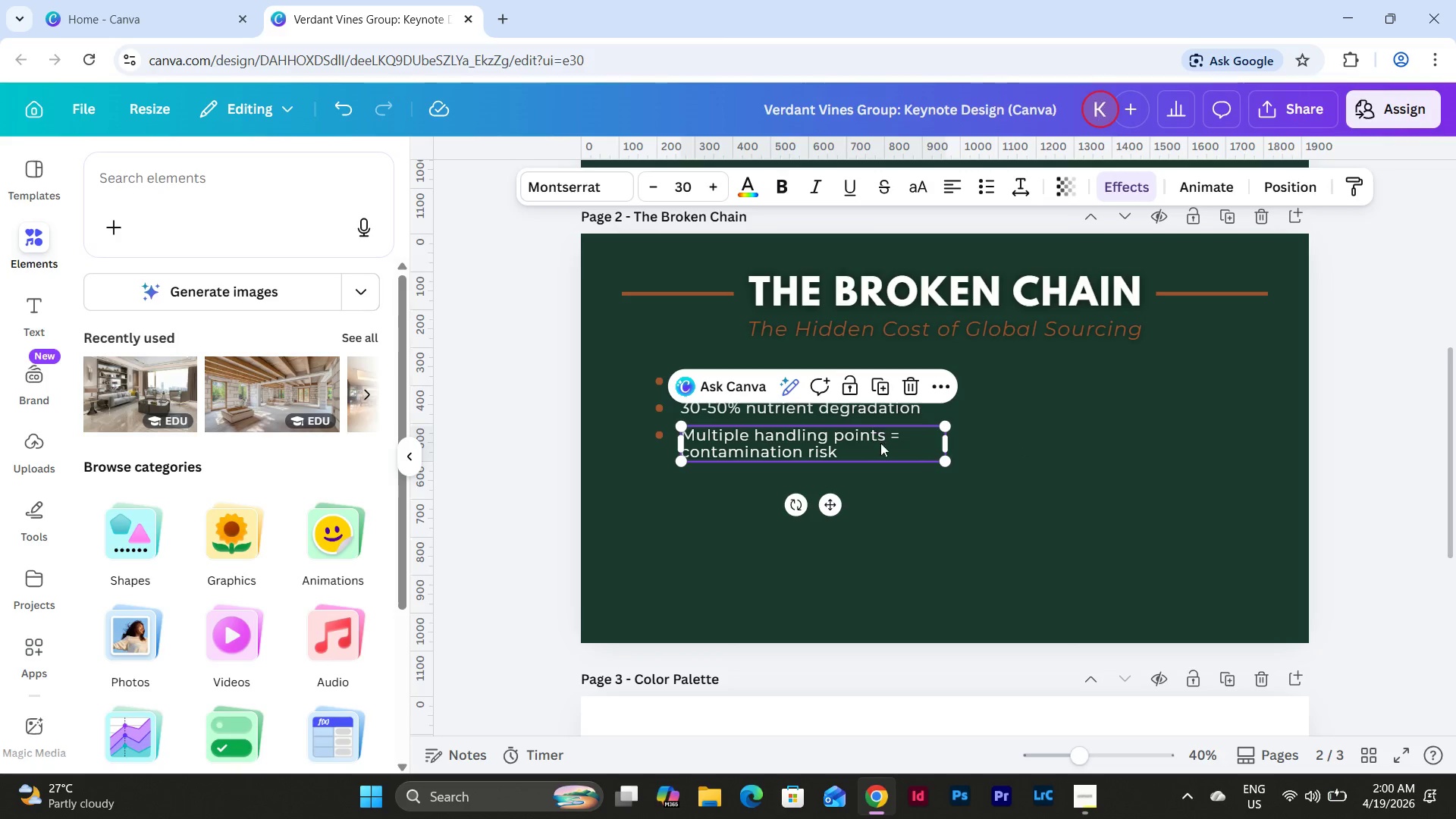 
left_click([913, 447])
 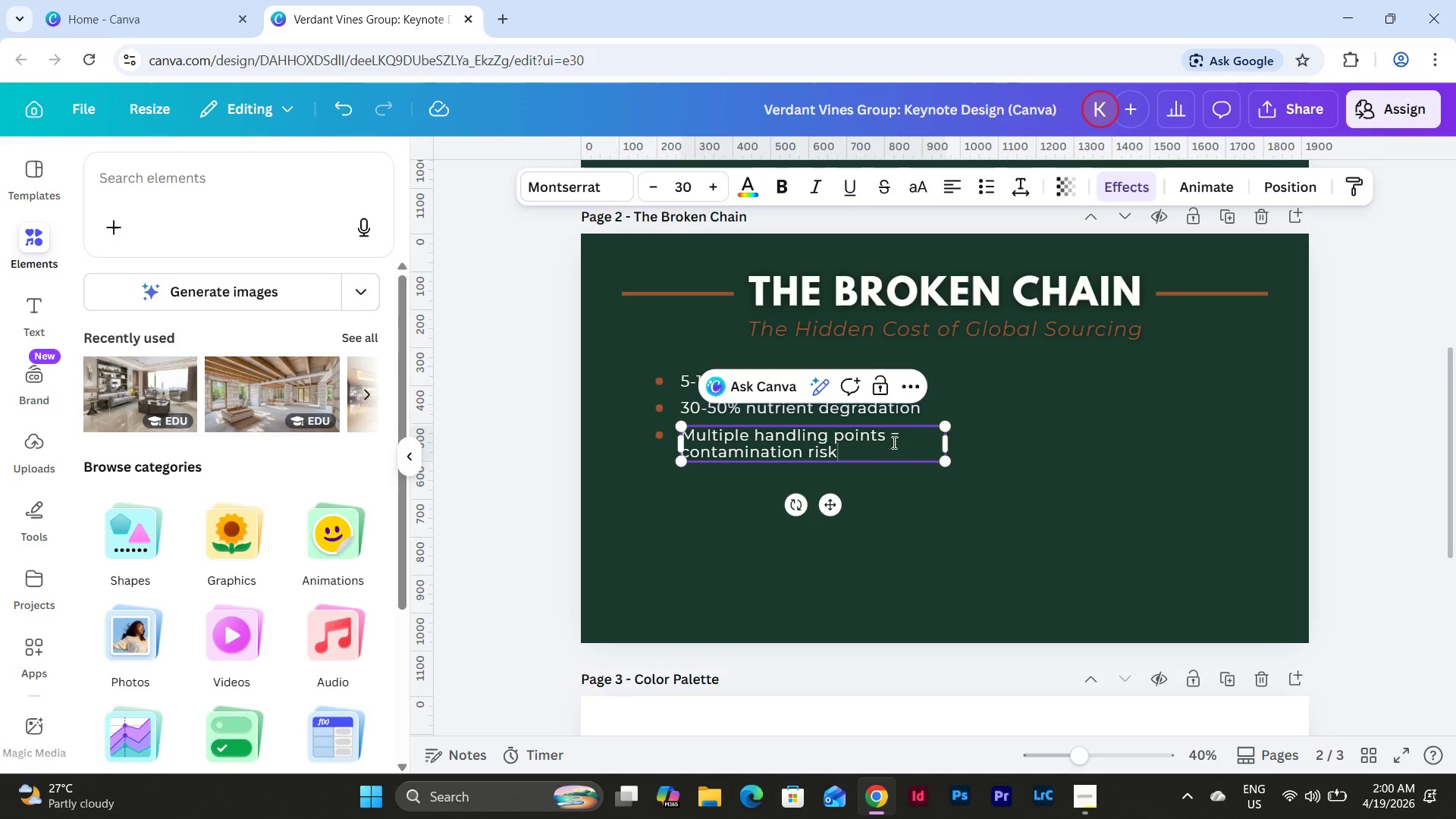 
left_click_drag(start_coordinate=[893, 442], to_coordinate=[900, 441])
 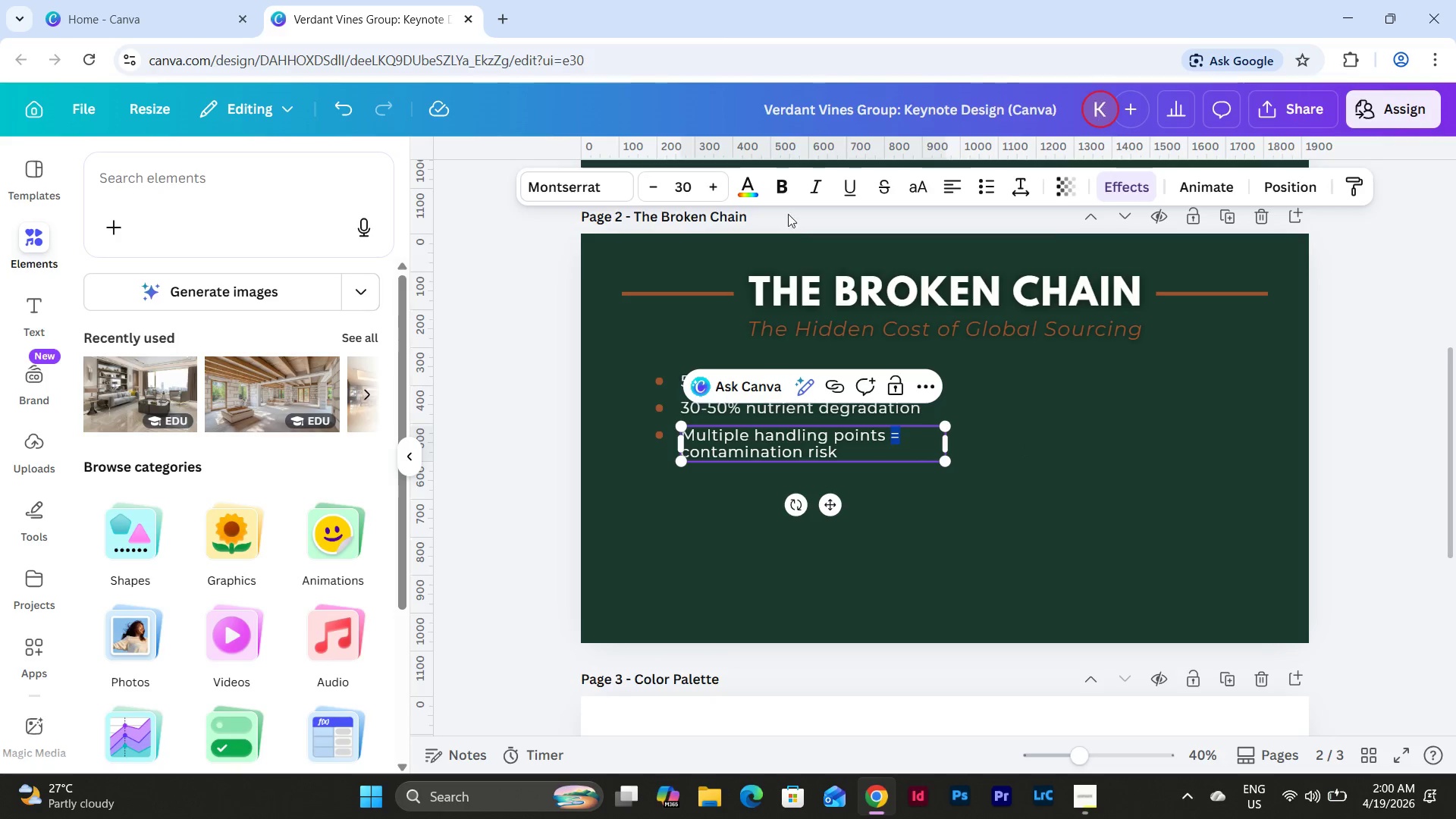 
left_click([777, 182])
 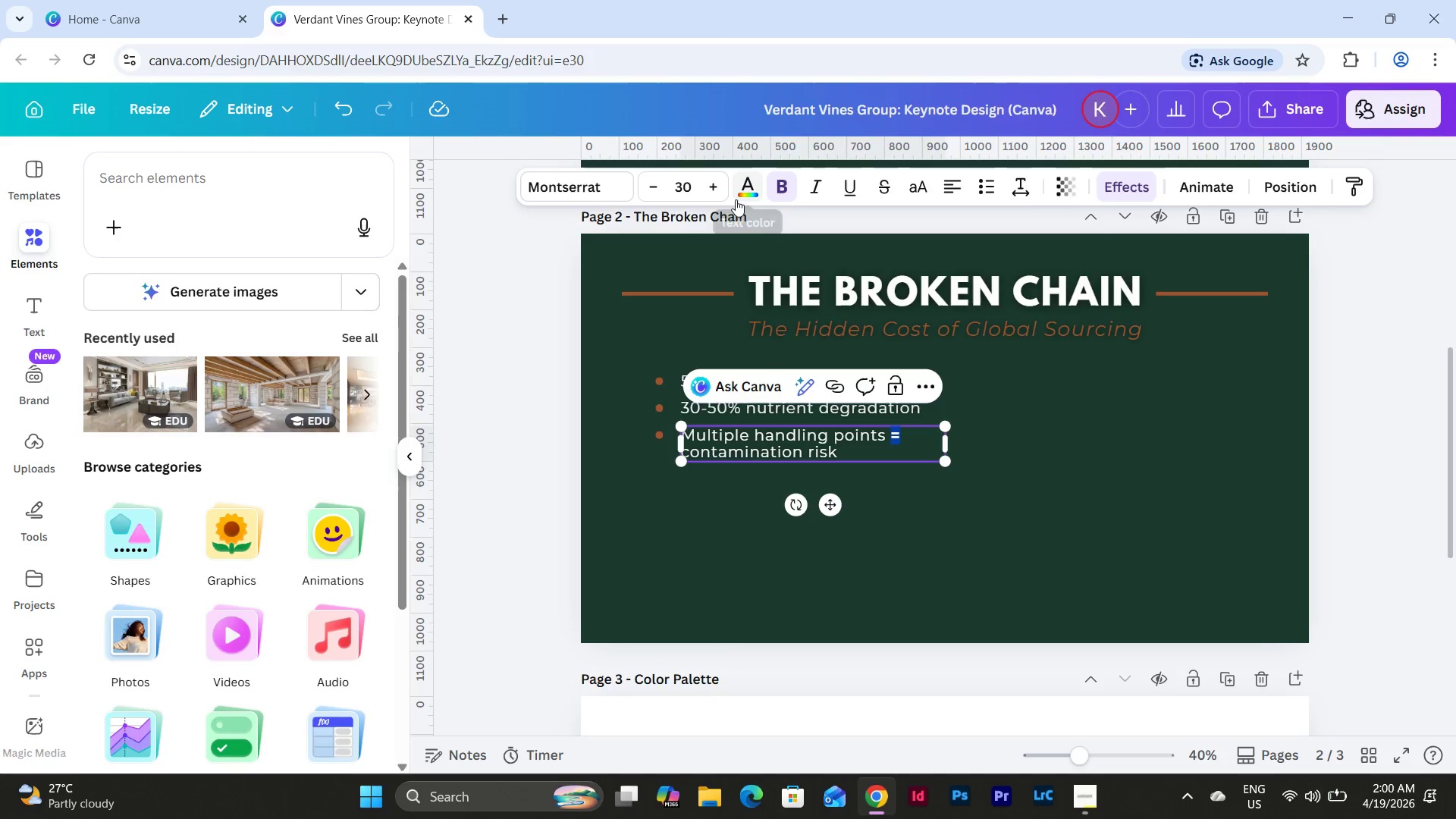 
left_click([742, 186])
 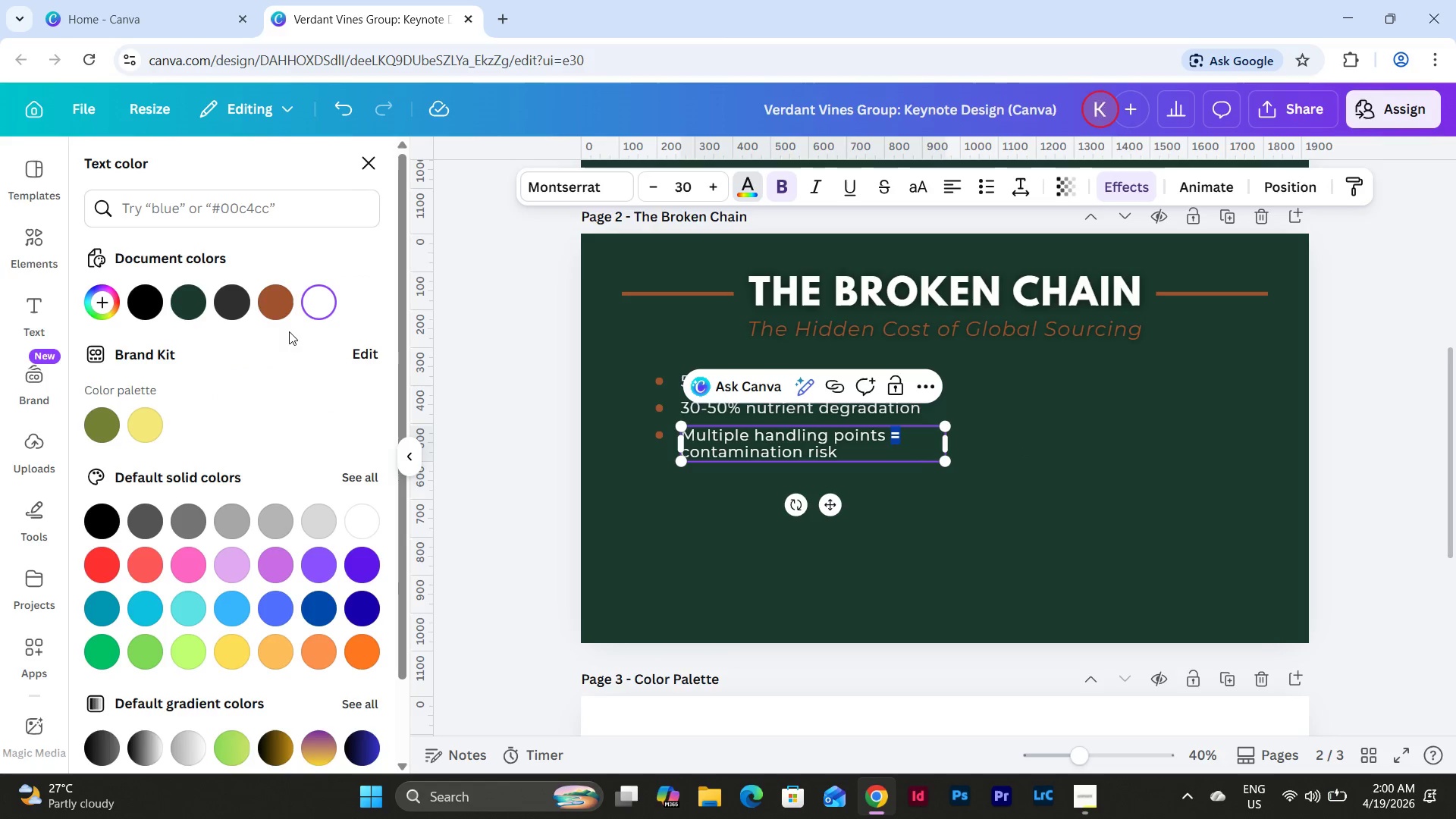 
left_click([278, 298])
 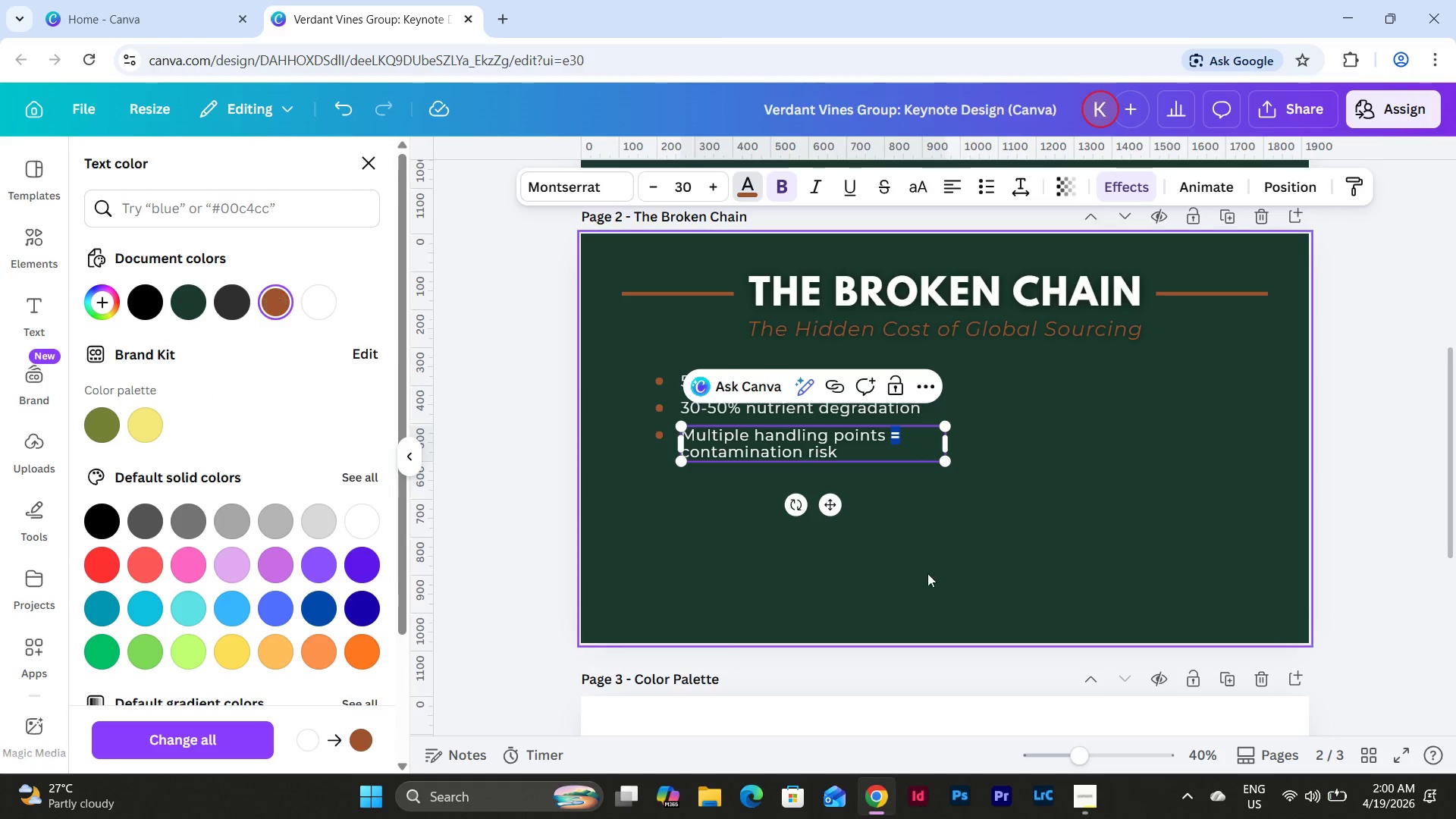 
left_click([986, 577])
 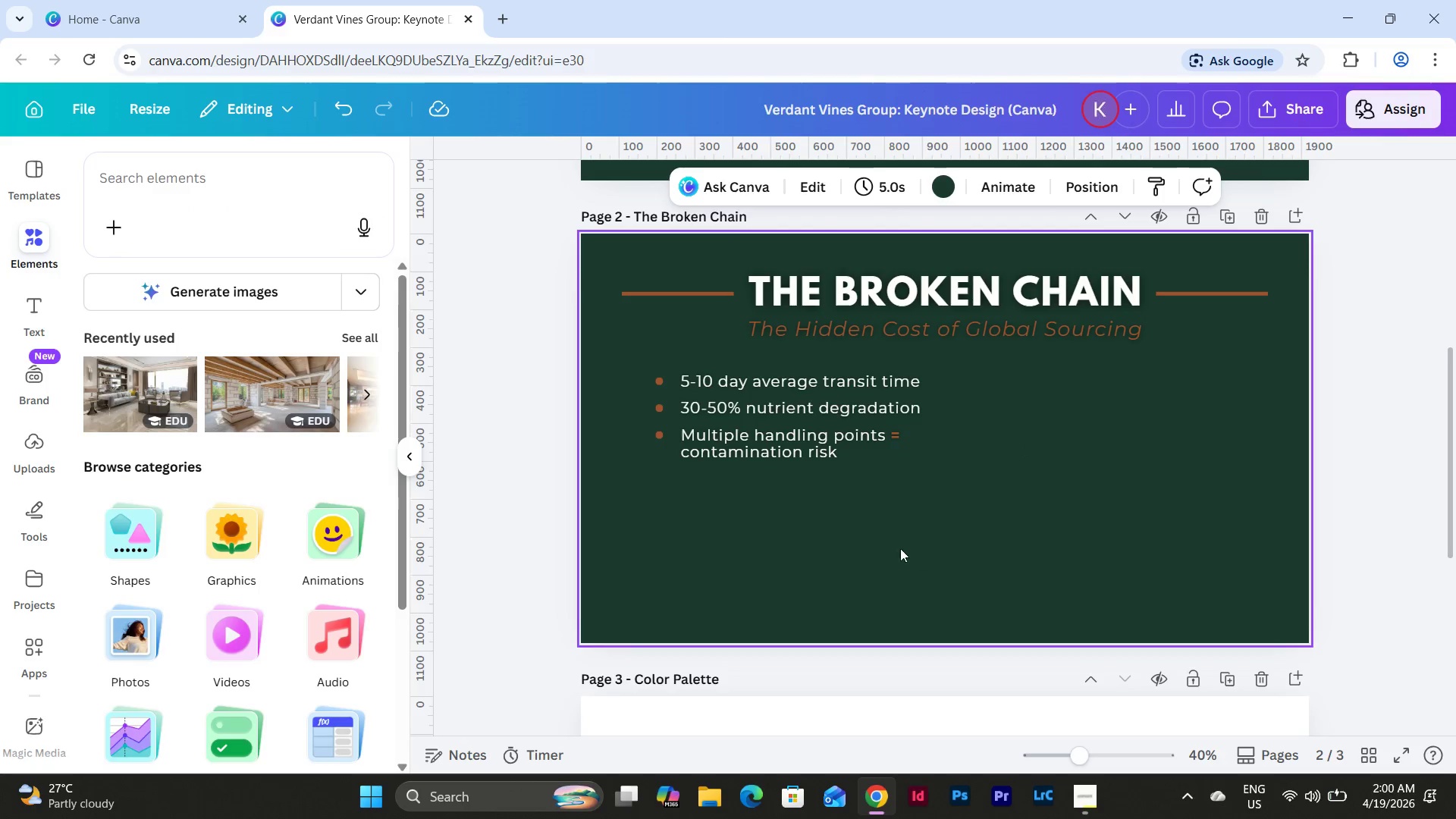 
left_click_drag(start_coordinate=[900, 548], to_coordinate=[642, 424])
 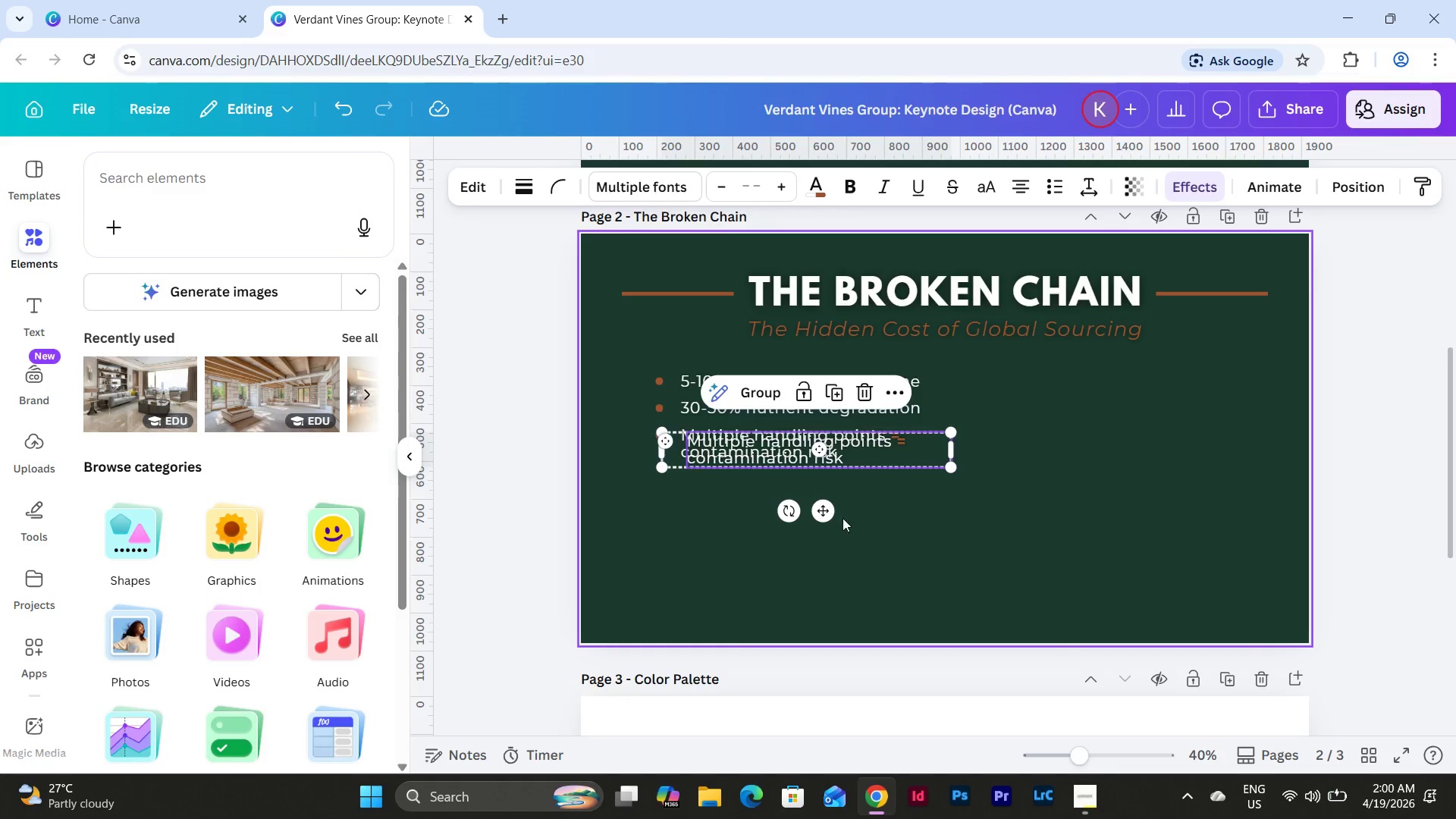 
left_click_drag(start_coordinate=[824, 513], to_coordinate=[815, 547])
 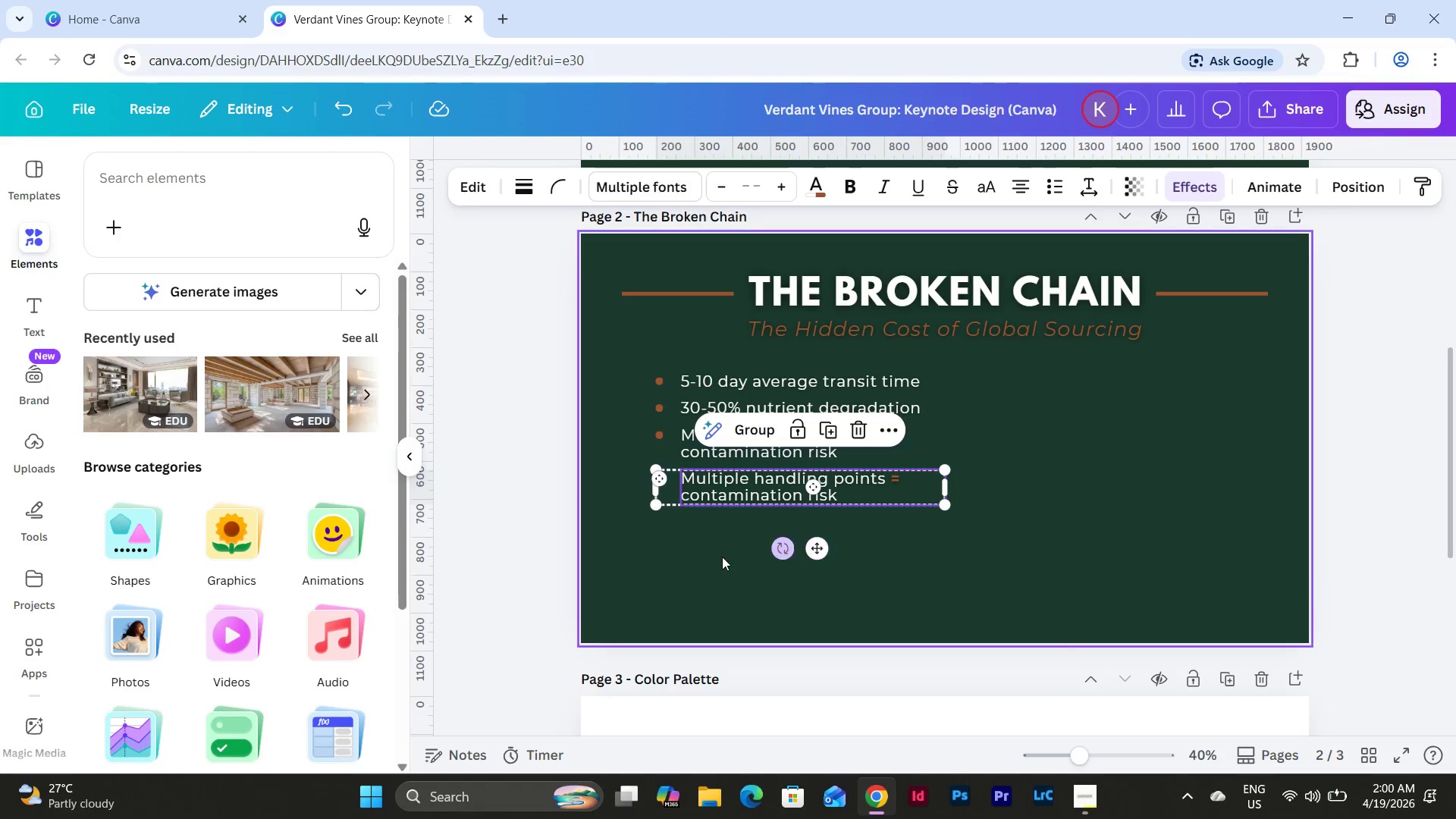 
left_click([720, 557])
 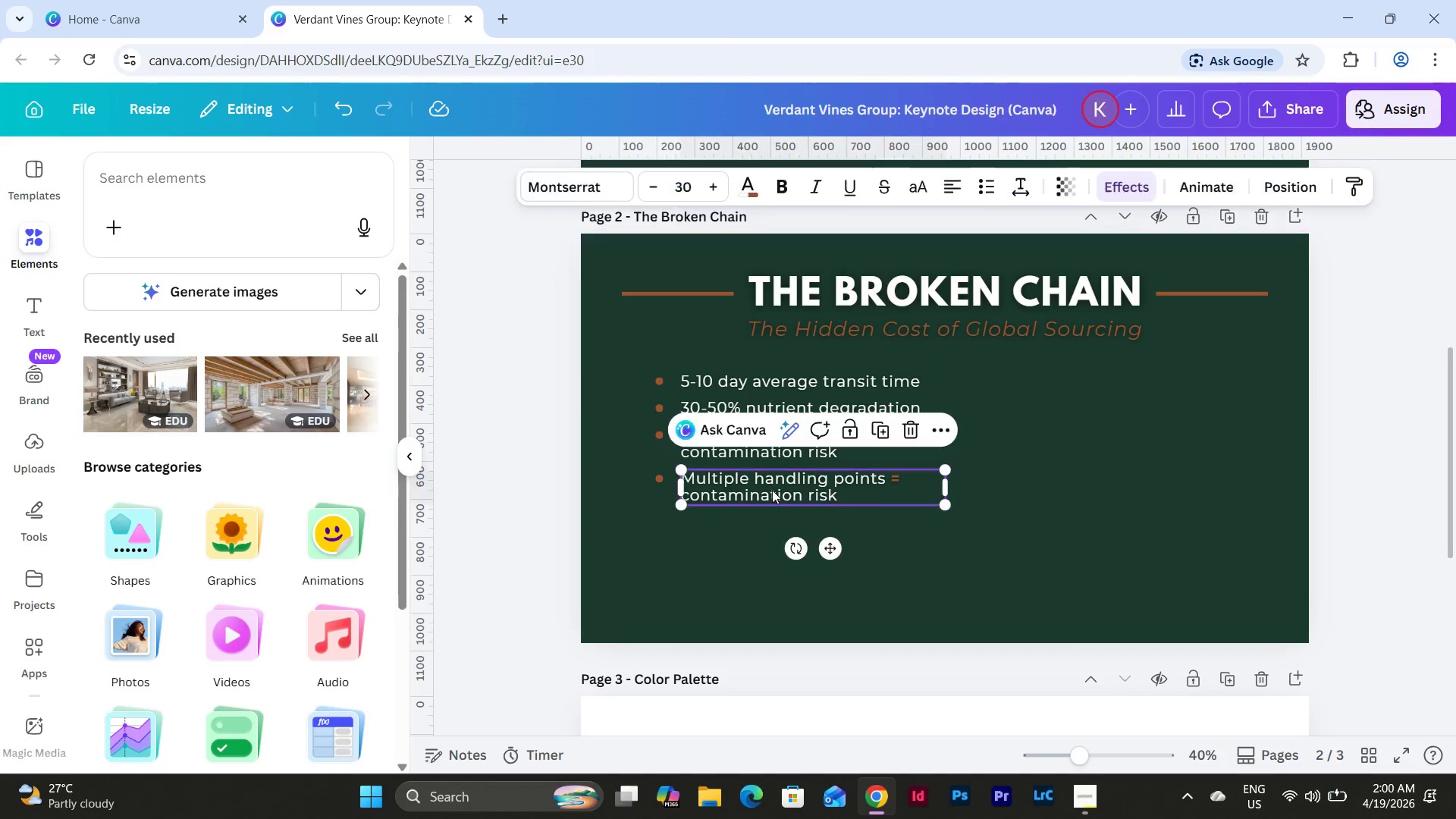 
double_click([772, 490])
 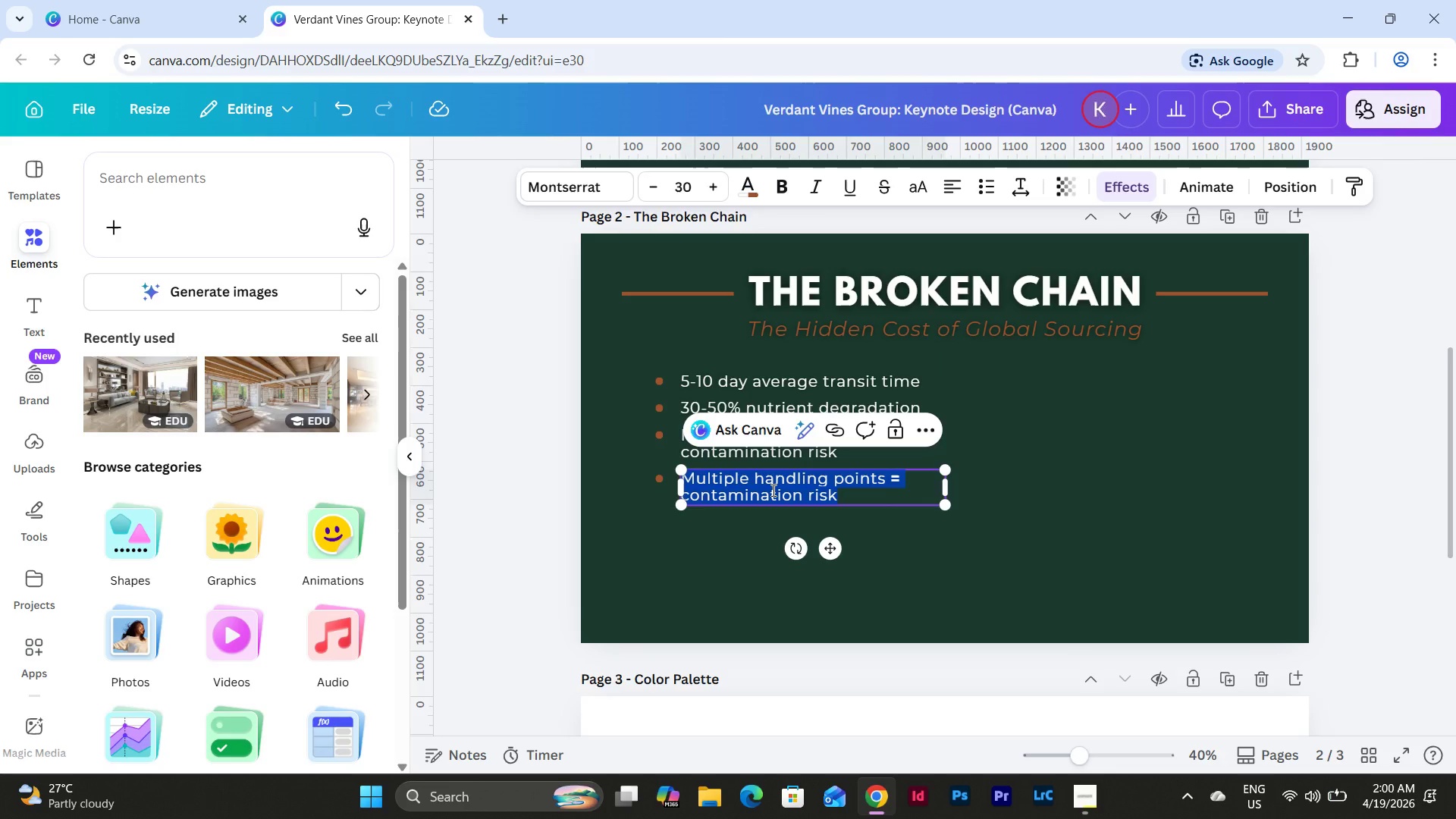 
type(Price volatility due to gloa)
key(Backspace)
type(bal )
 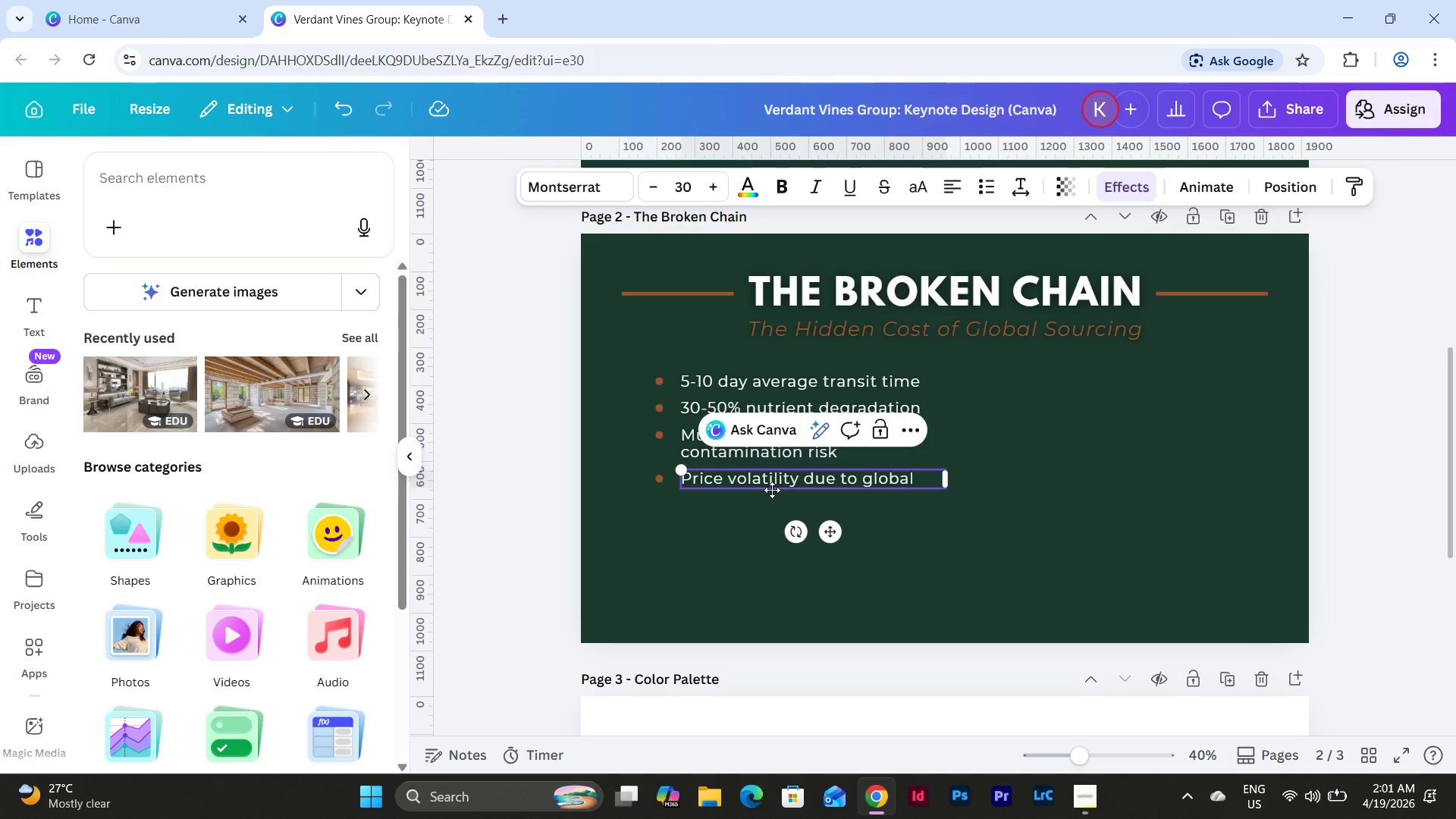 
wait(18.66)
 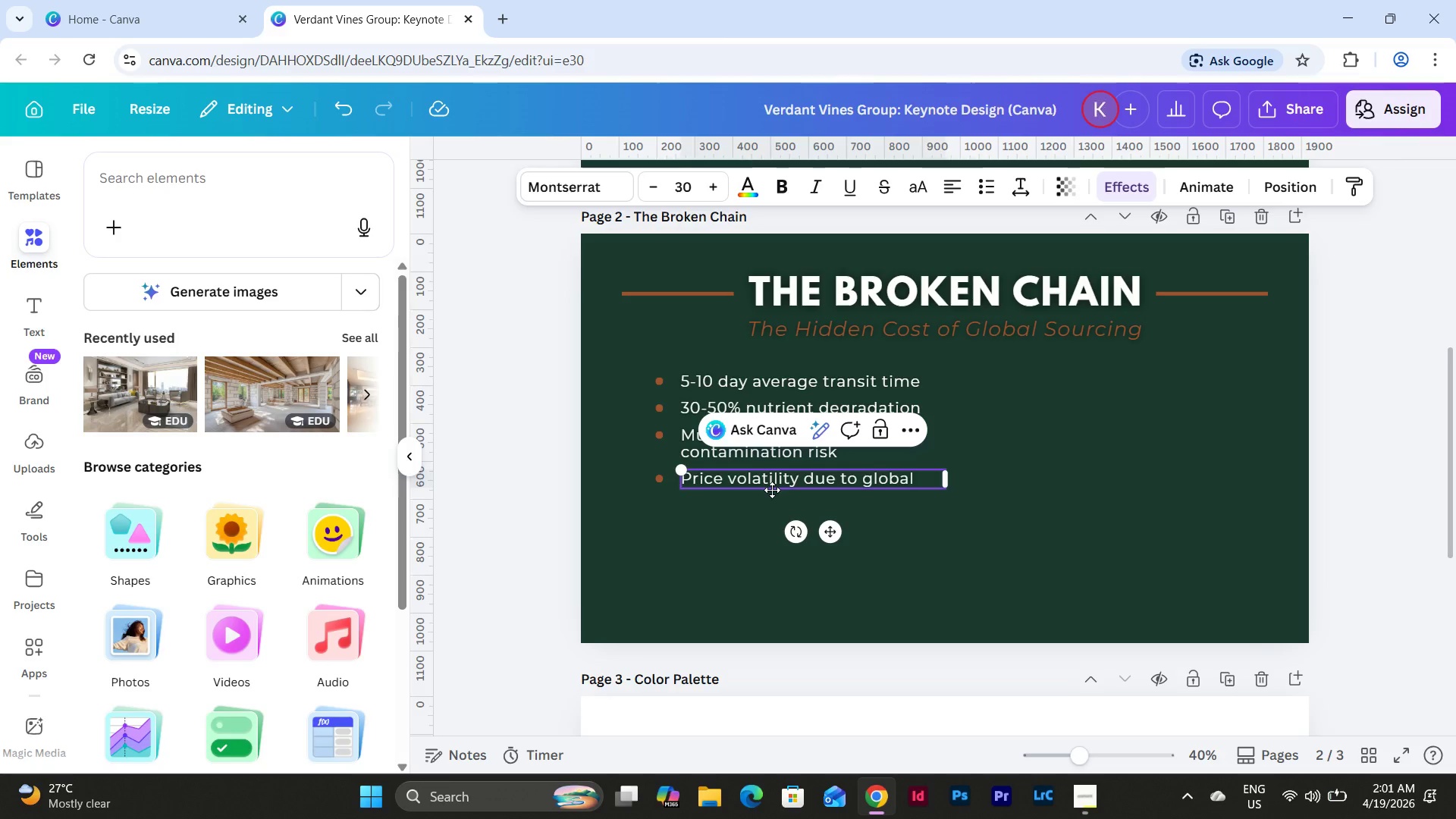 
type(logistics)
 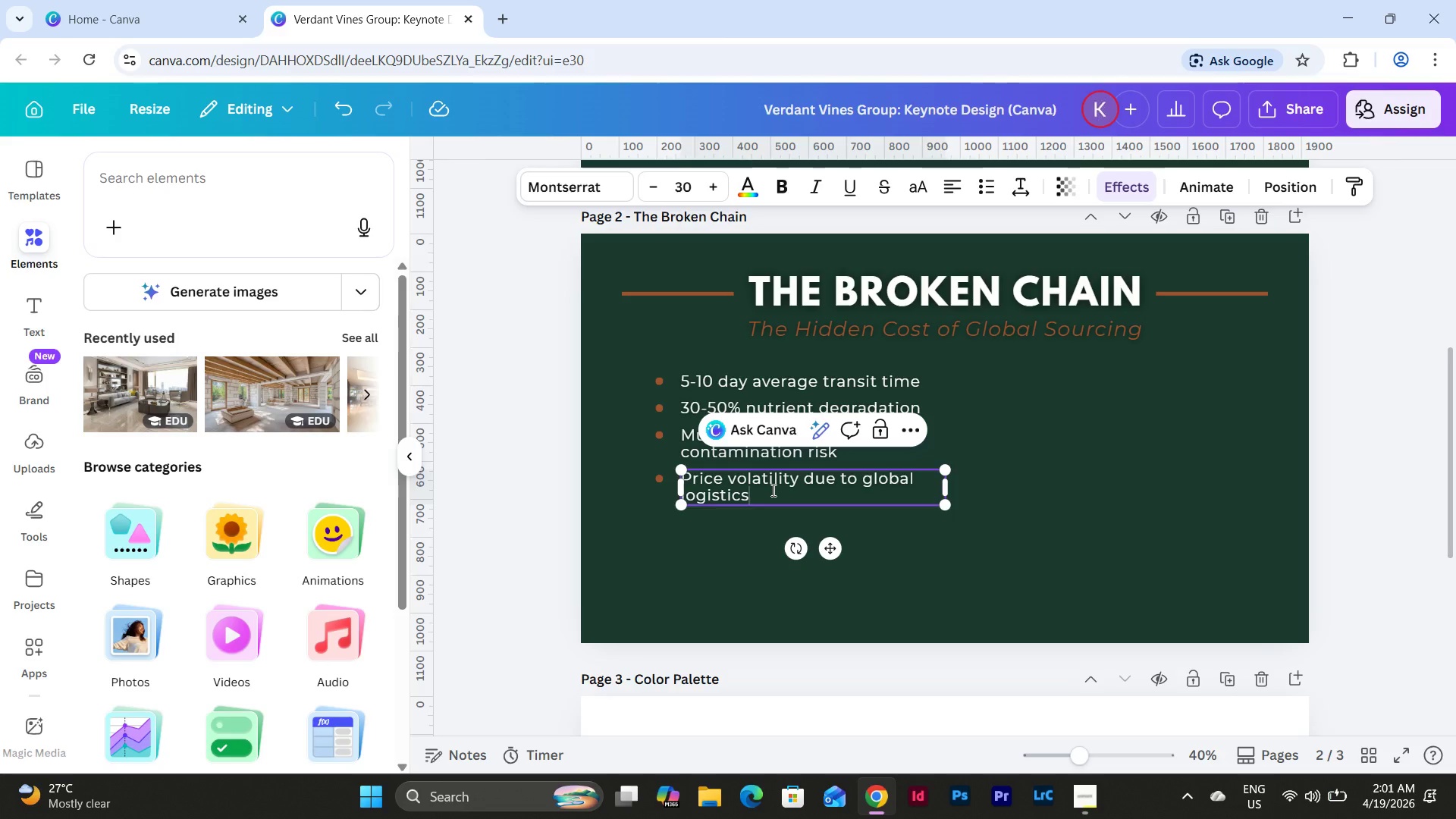 
wait(5.95)
 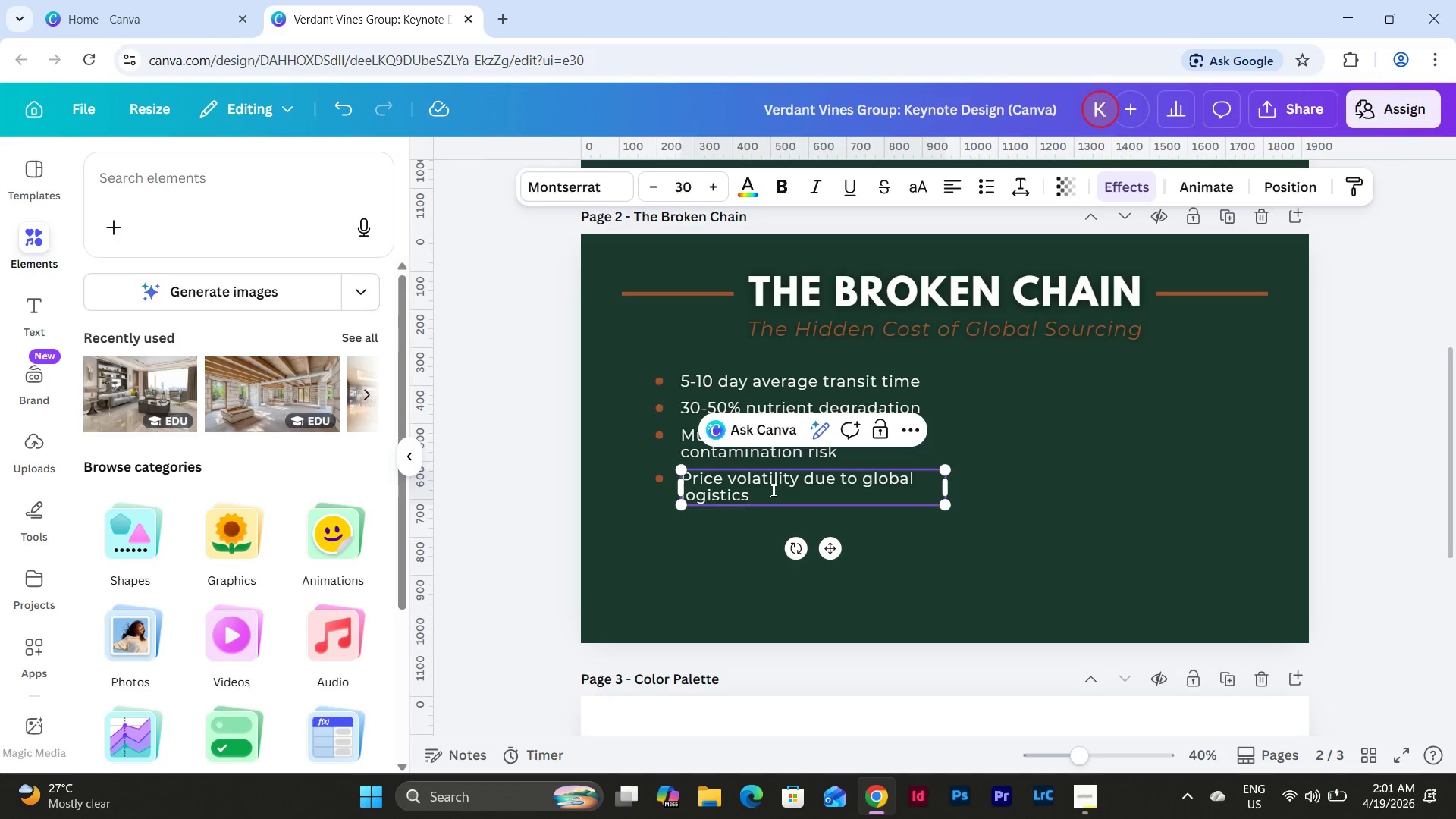 
left_click([908, 557])
 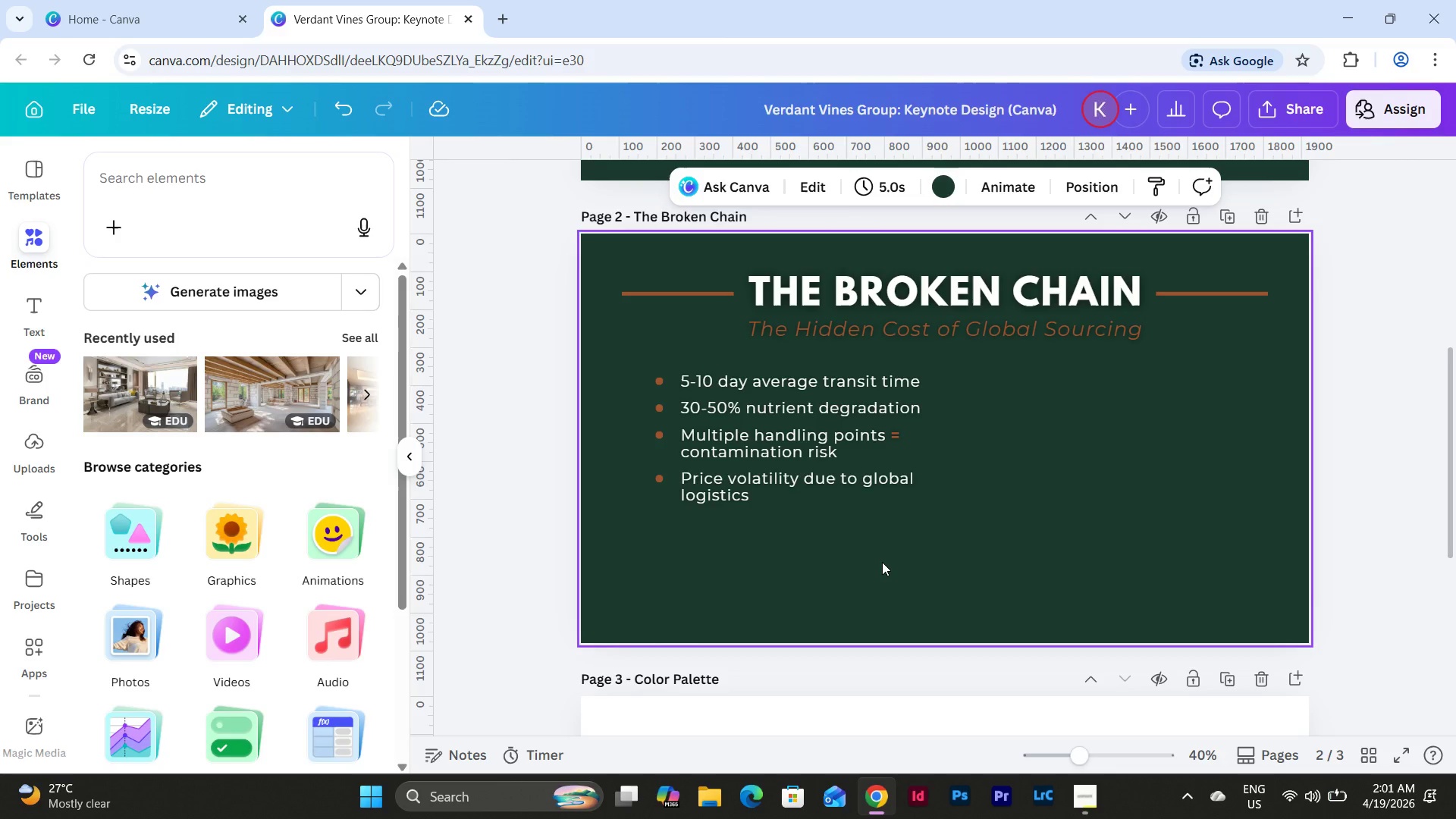 
wait(6.72)
 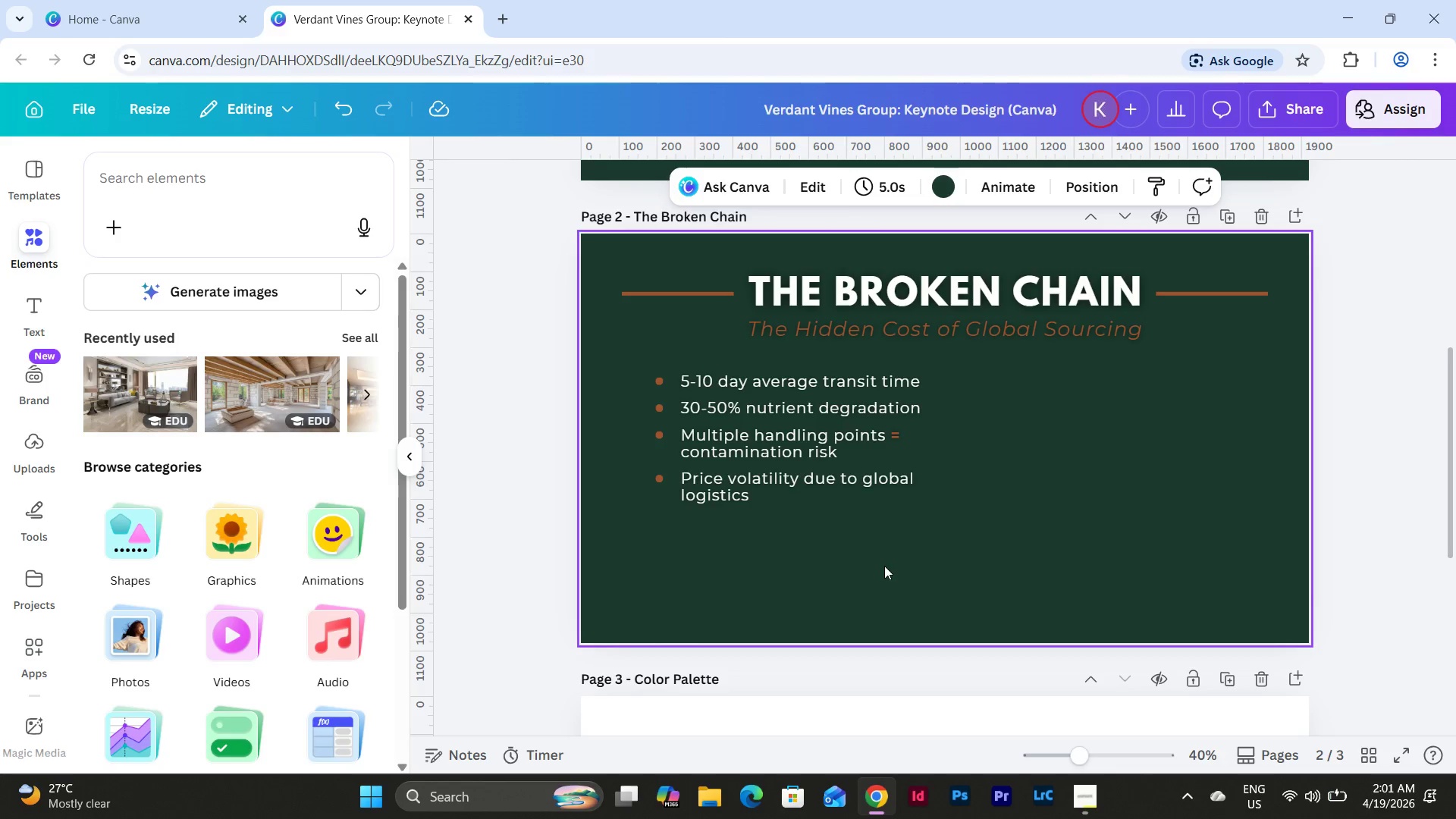 
left_click([882, 548])
 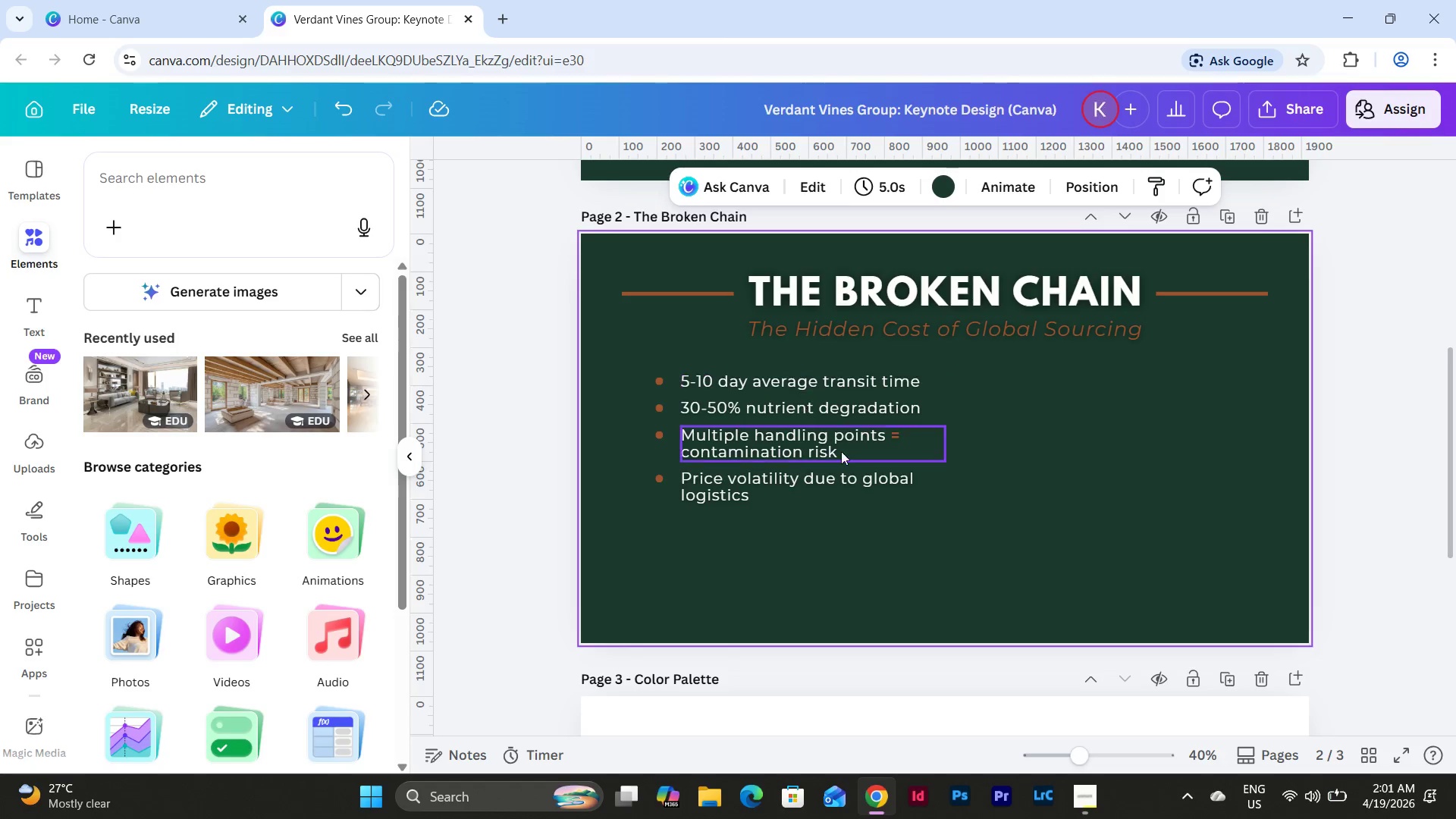 
left_click([842, 455])
 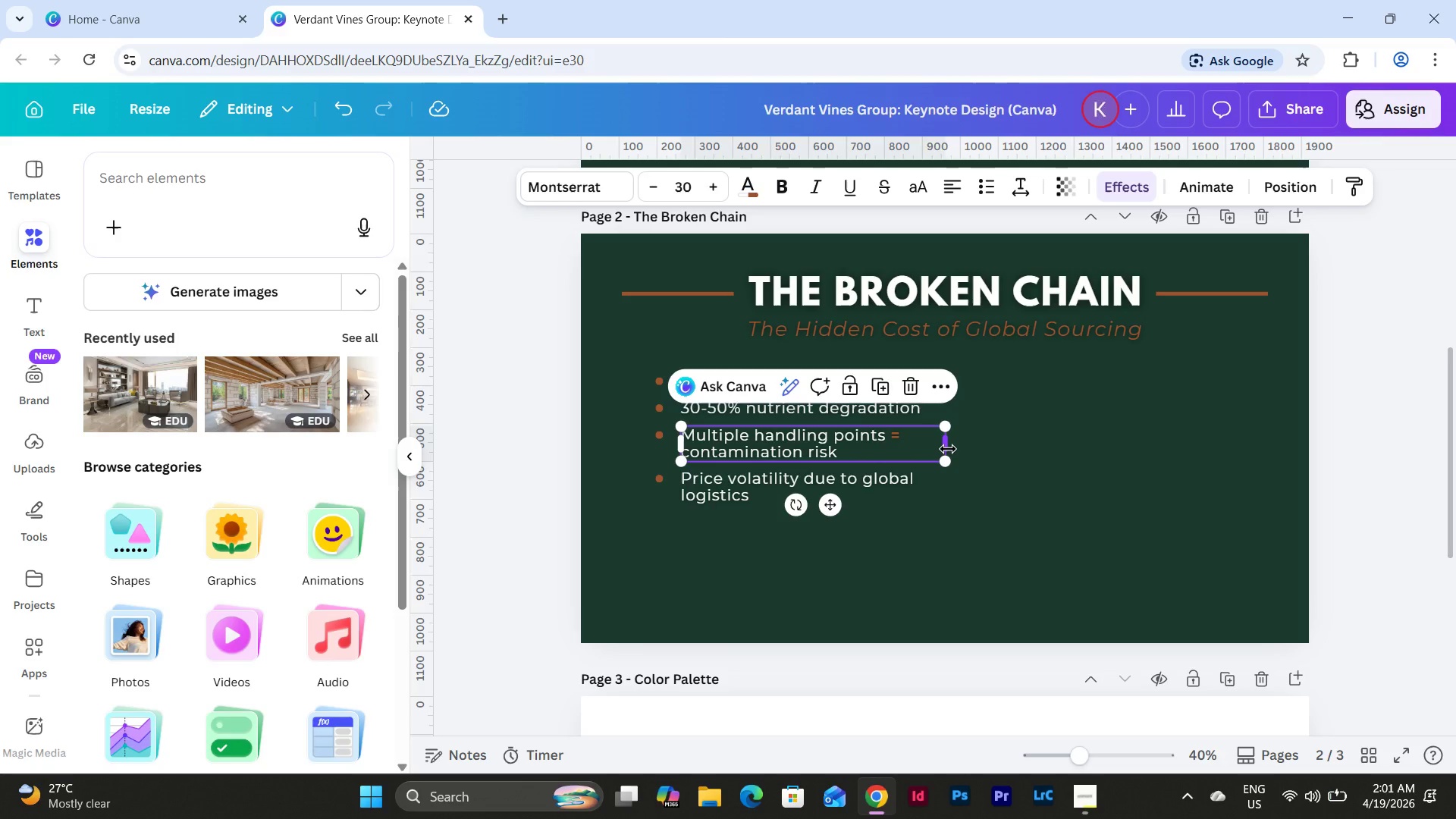 
left_click_drag(start_coordinate=[948, 449], to_coordinate=[940, 460])
 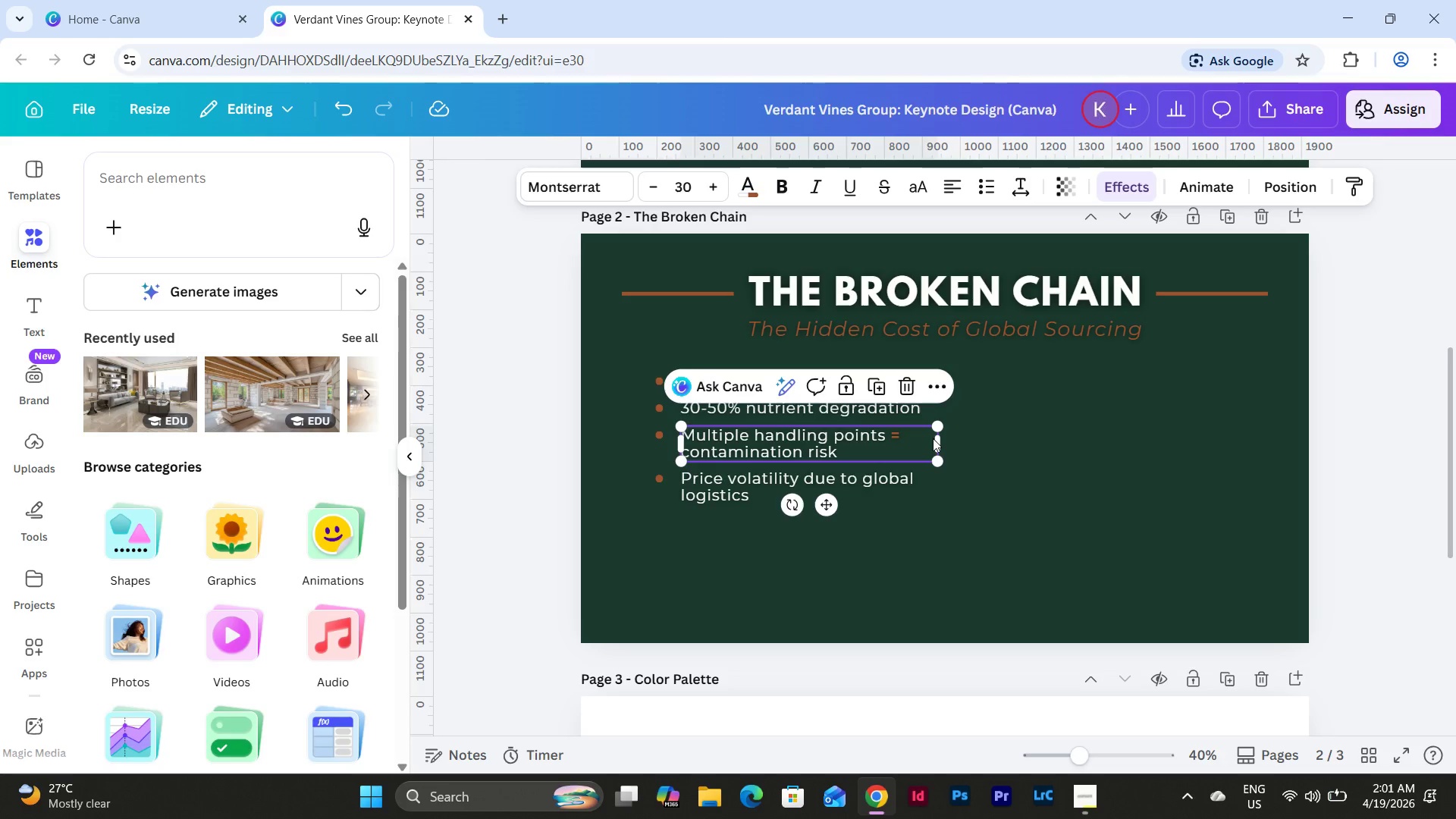 
left_click_drag(start_coordinate=[940, 444], to_coordinate=[949, 444])
 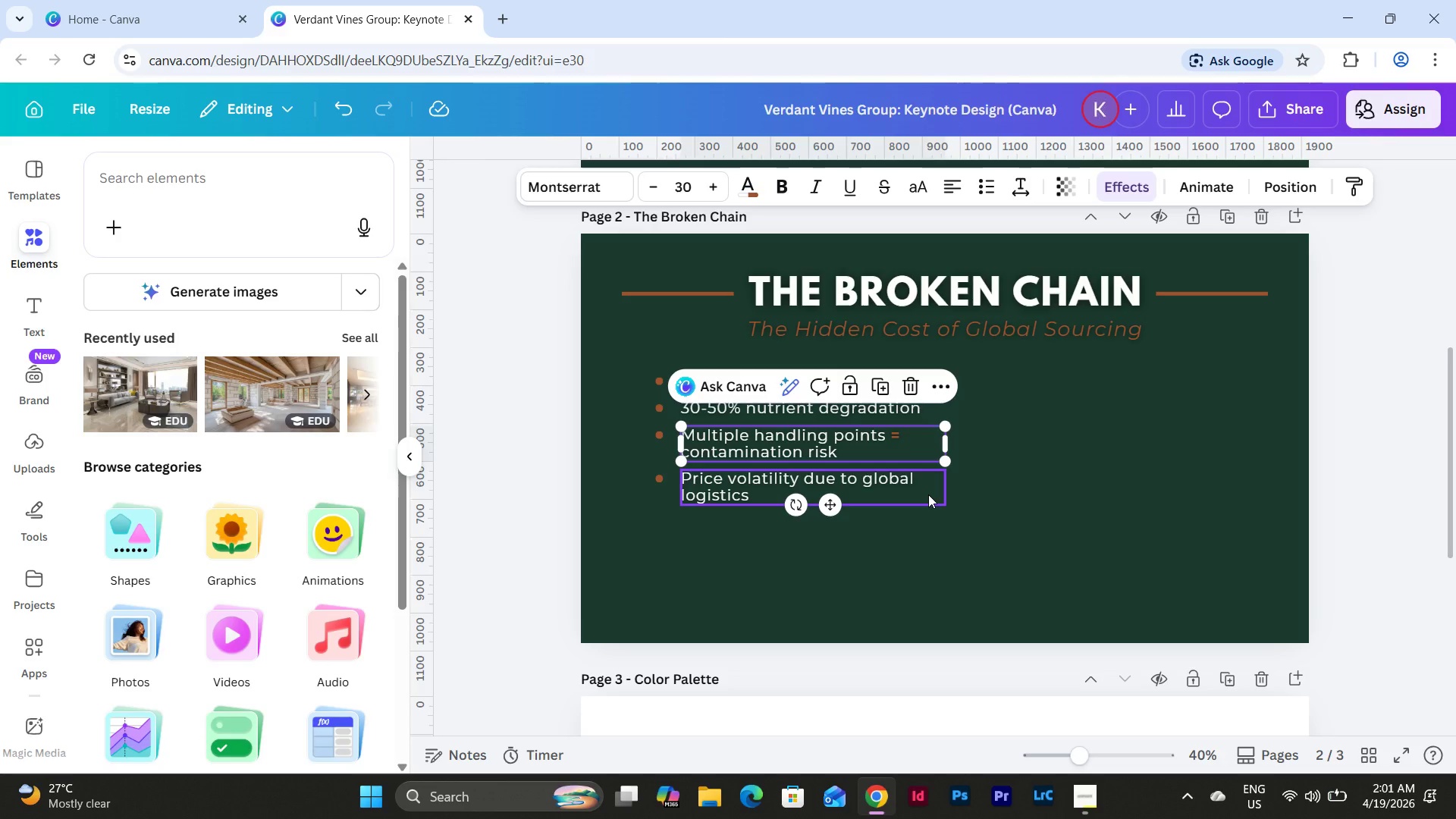 
left_click([928, 558])
 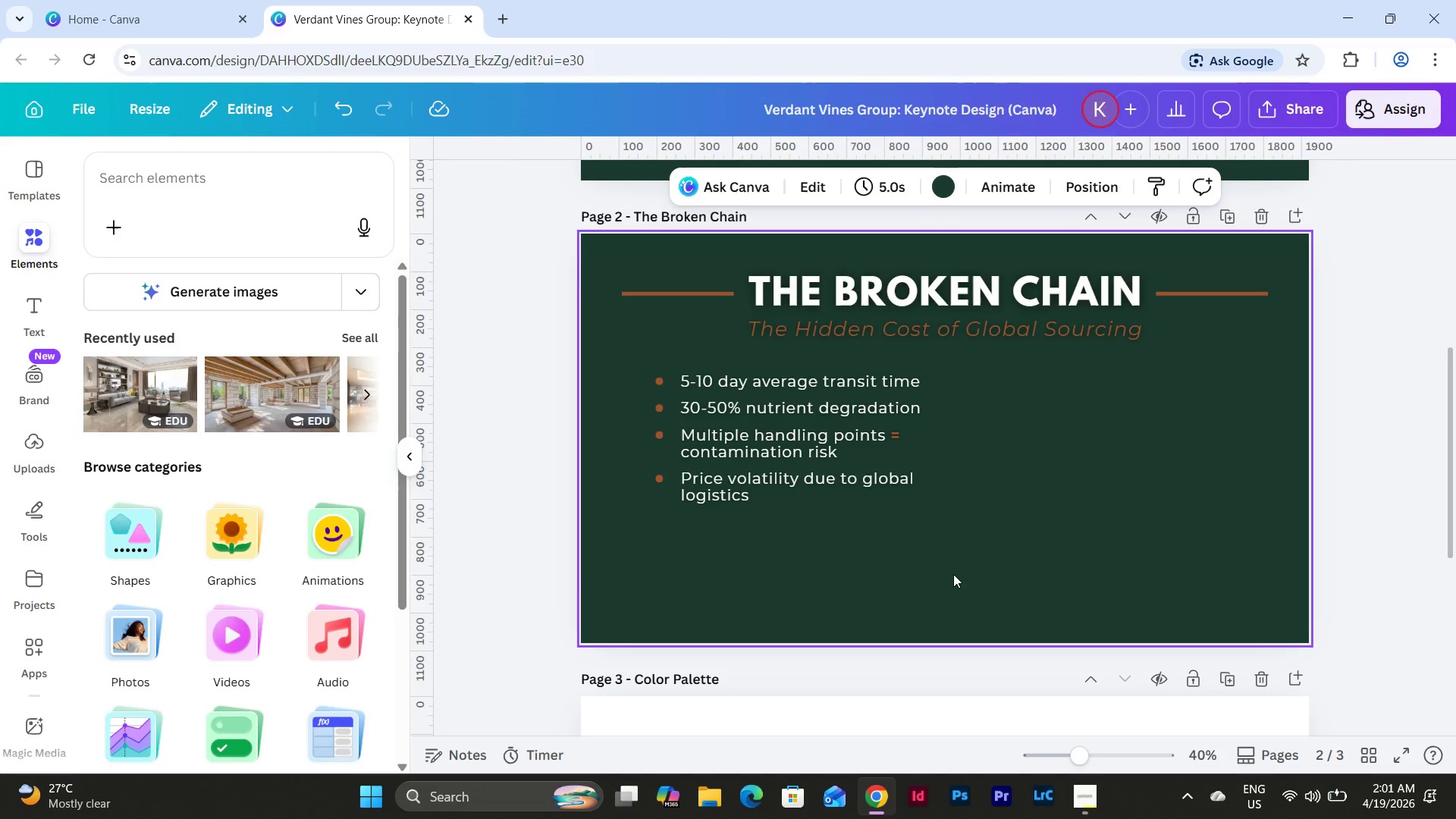 
left_click_drag(start_coordinate=[953, 574], to_coordinate=[632, 367])
 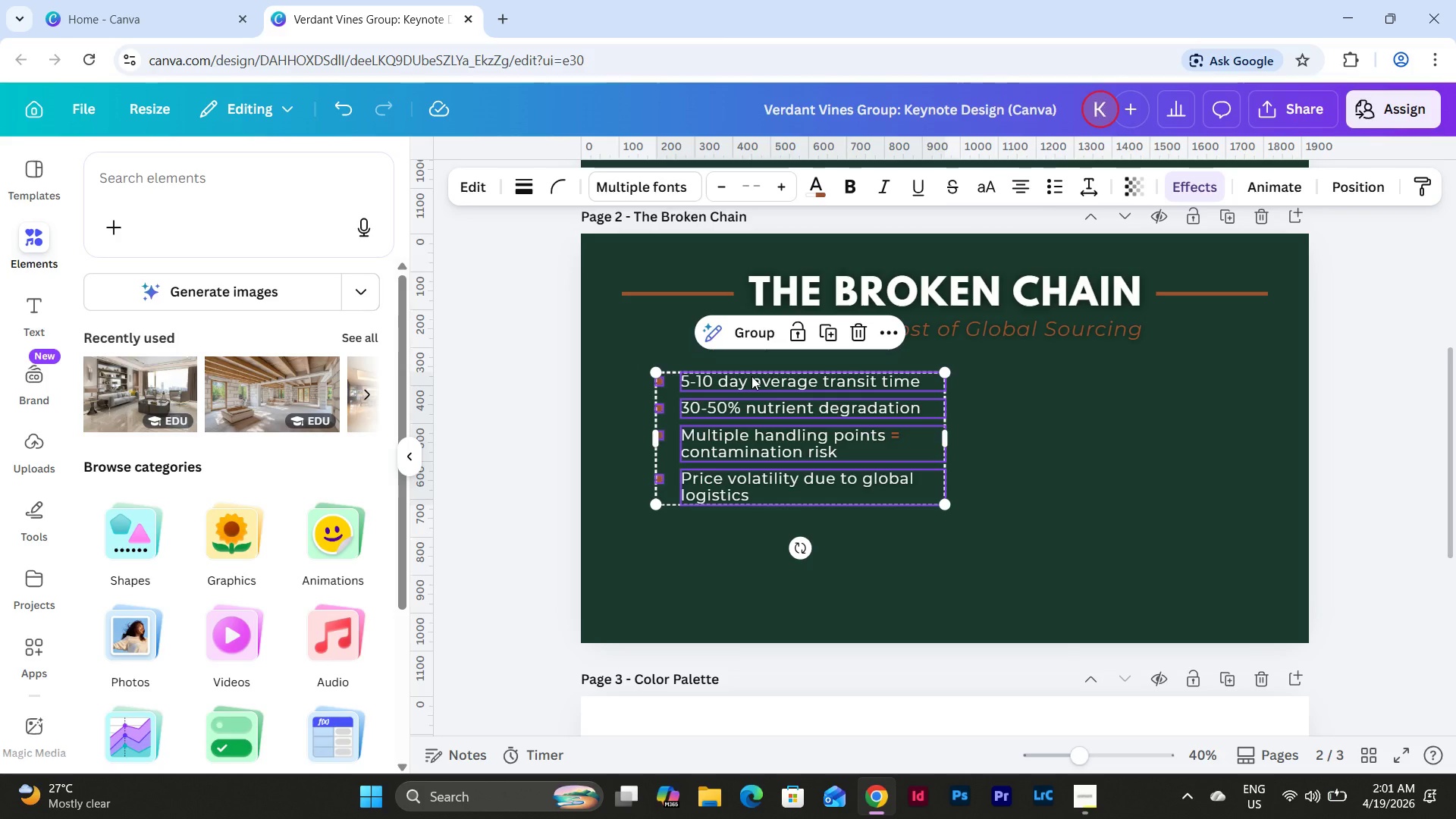 
left_click_drag(start_coordinate=[752, 376], to_coordinate=[747, 379])
 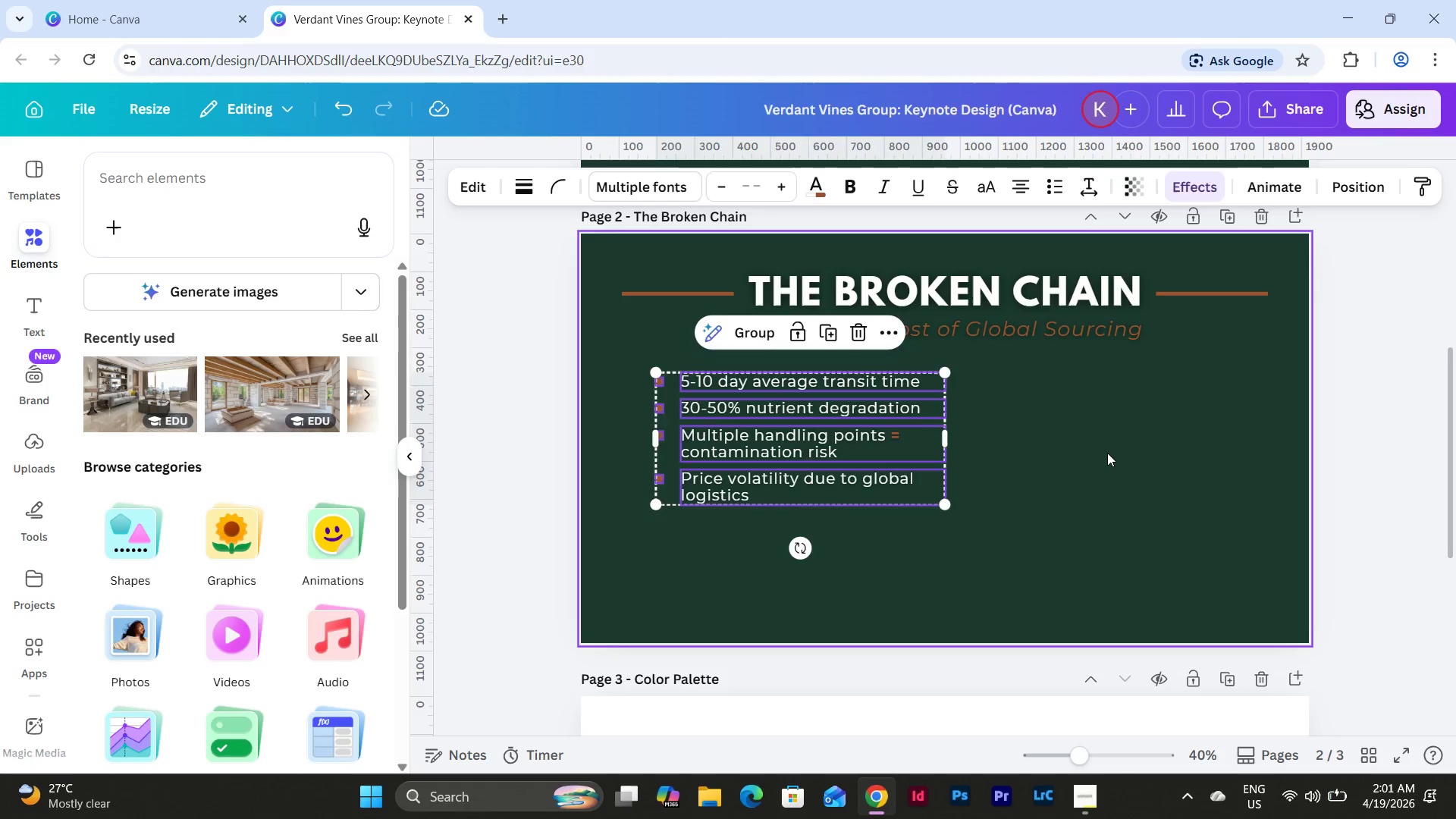 
left_click([1107, 453])
 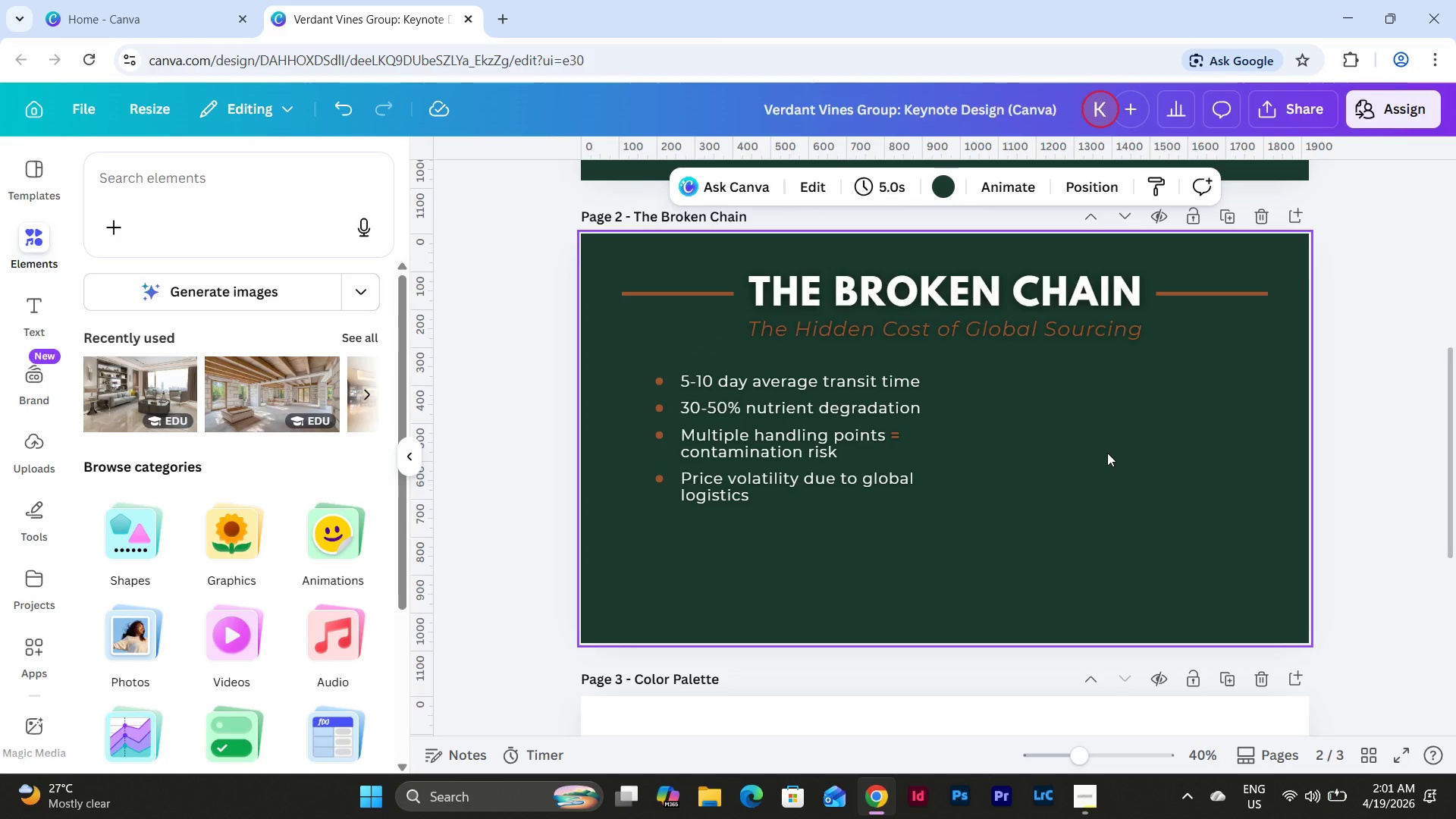 
scroll: coordinate [1107, 453], scroll_direction: up, amount: 2.0
 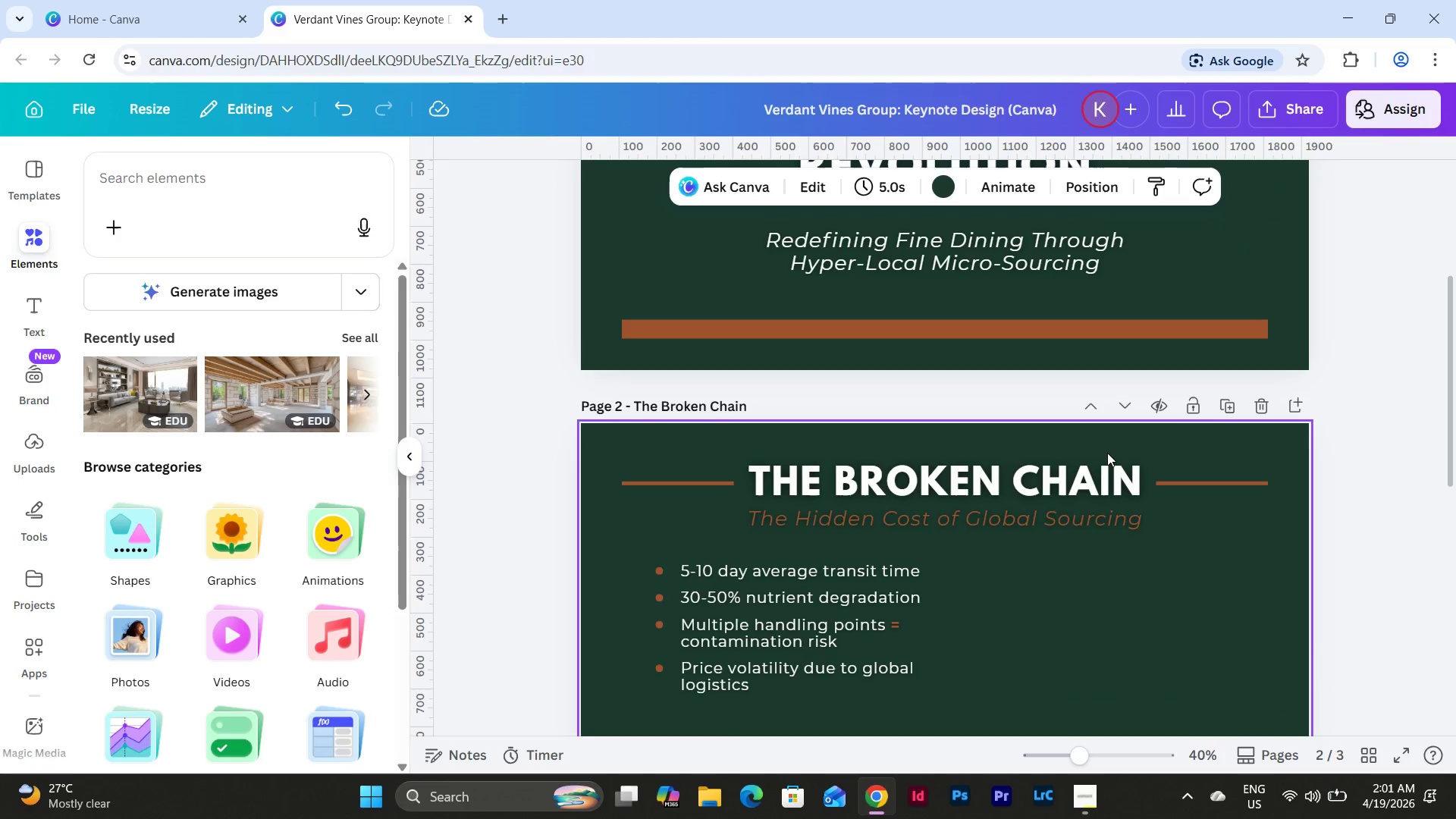 
scroll: coordinate [1107, 453], scroll_direction: down, amount: 2.0
 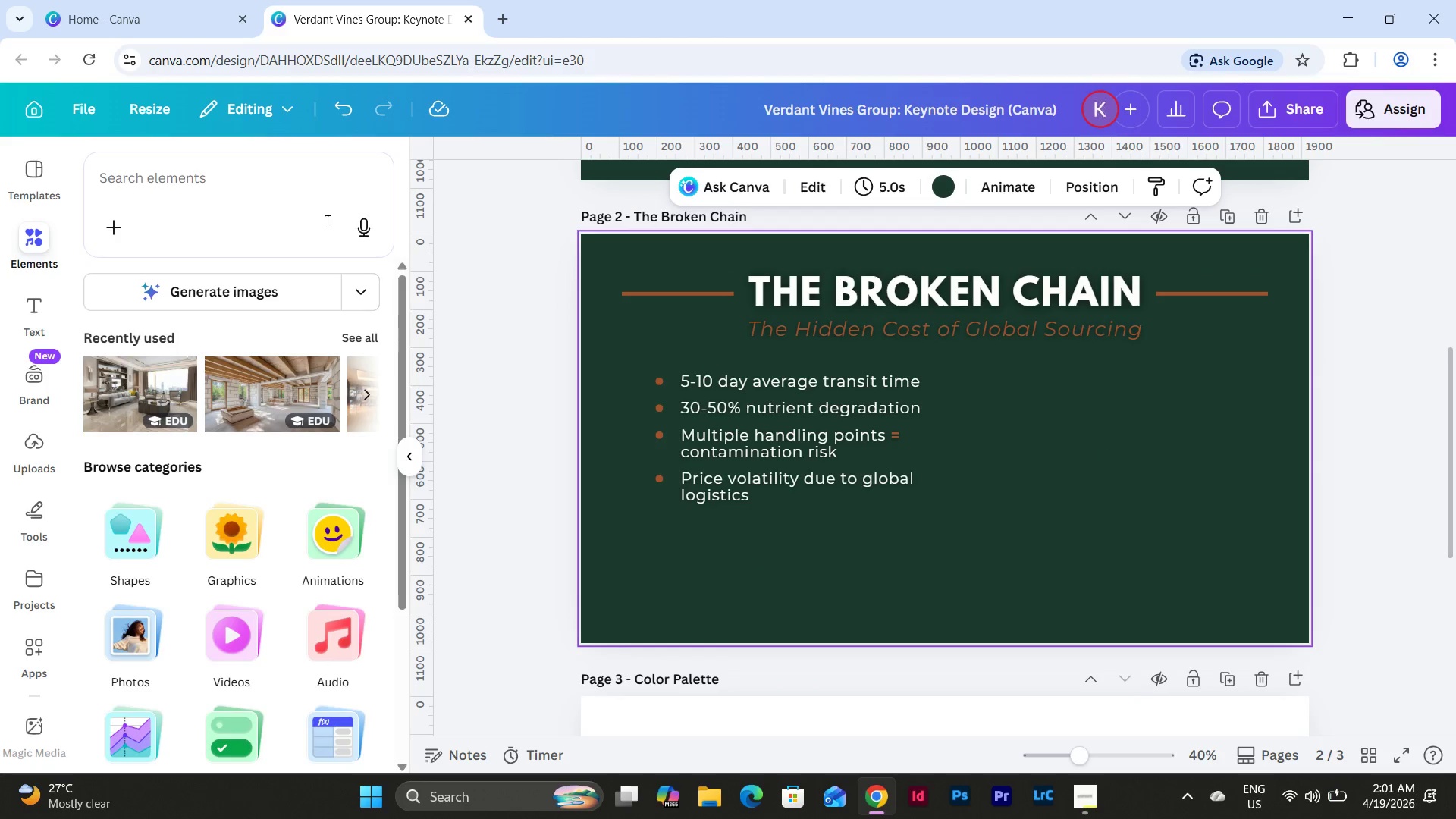 
left_click([161, 190])
 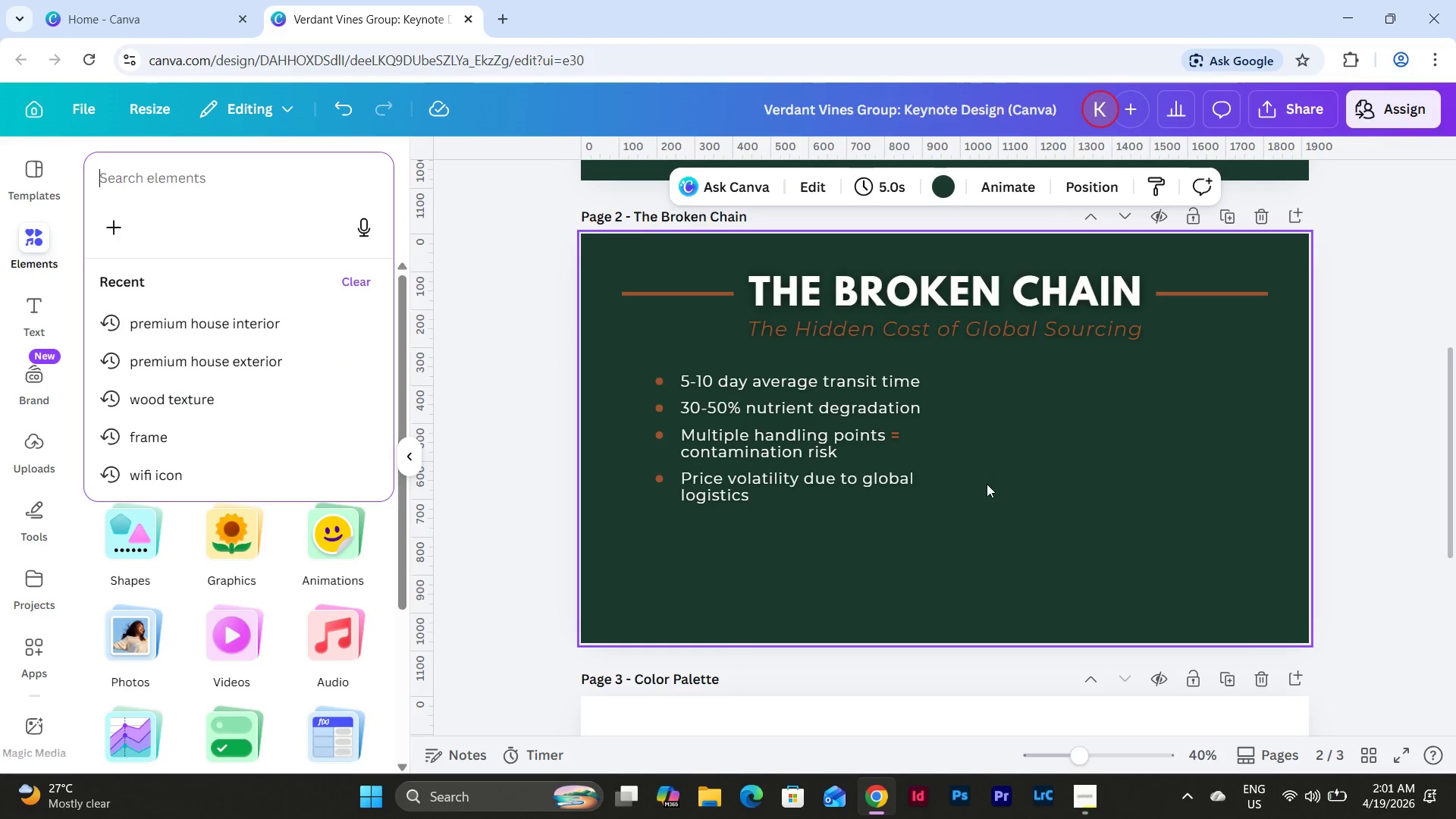 
left_click([1089, 494])
 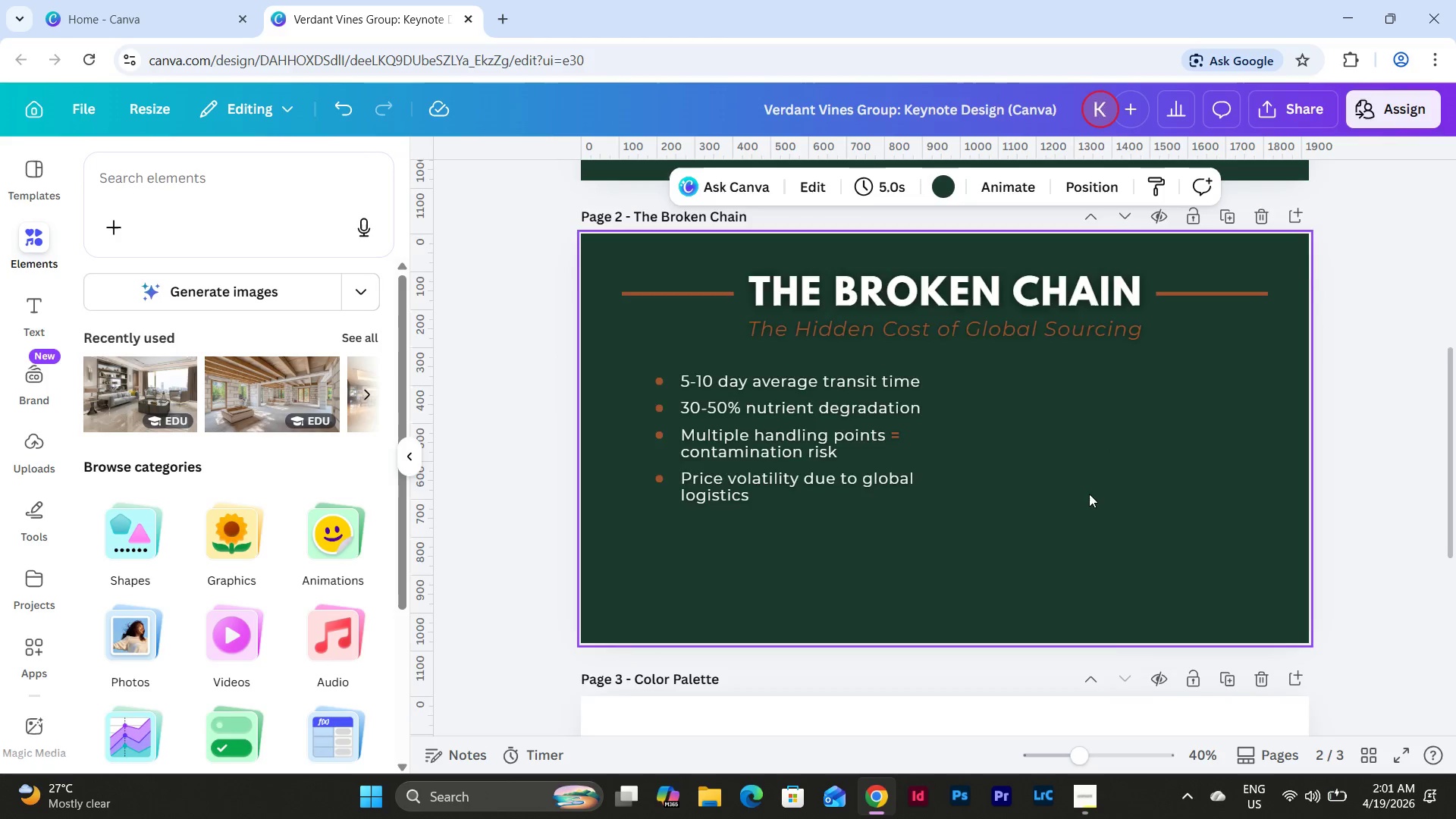 
scroll: coordinate [1089, 494], scroll_direction: up, amount: 8.0
 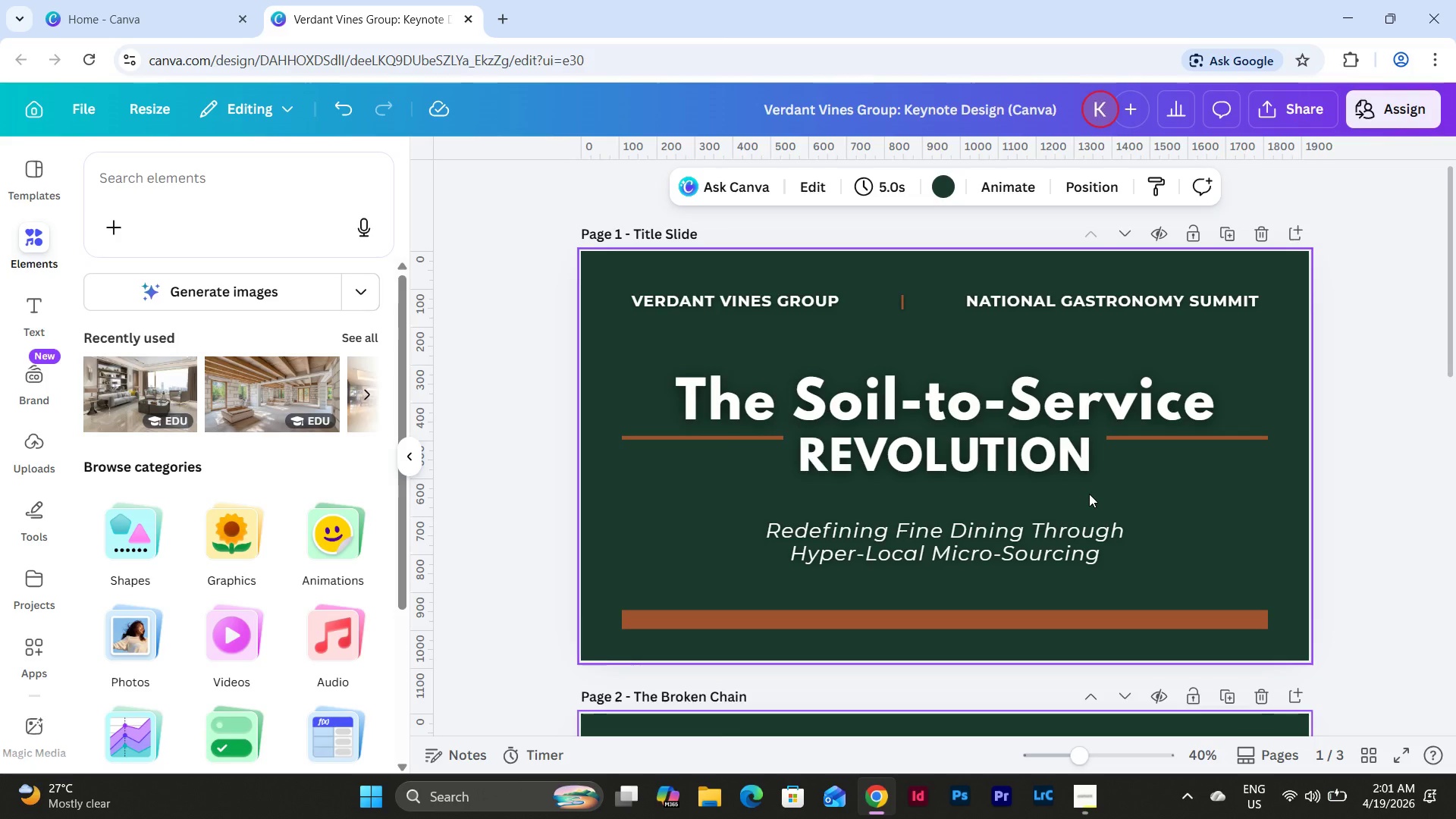 
scroll: coordinate [1089, 494], scroll_direction: down, amount: 4.0
 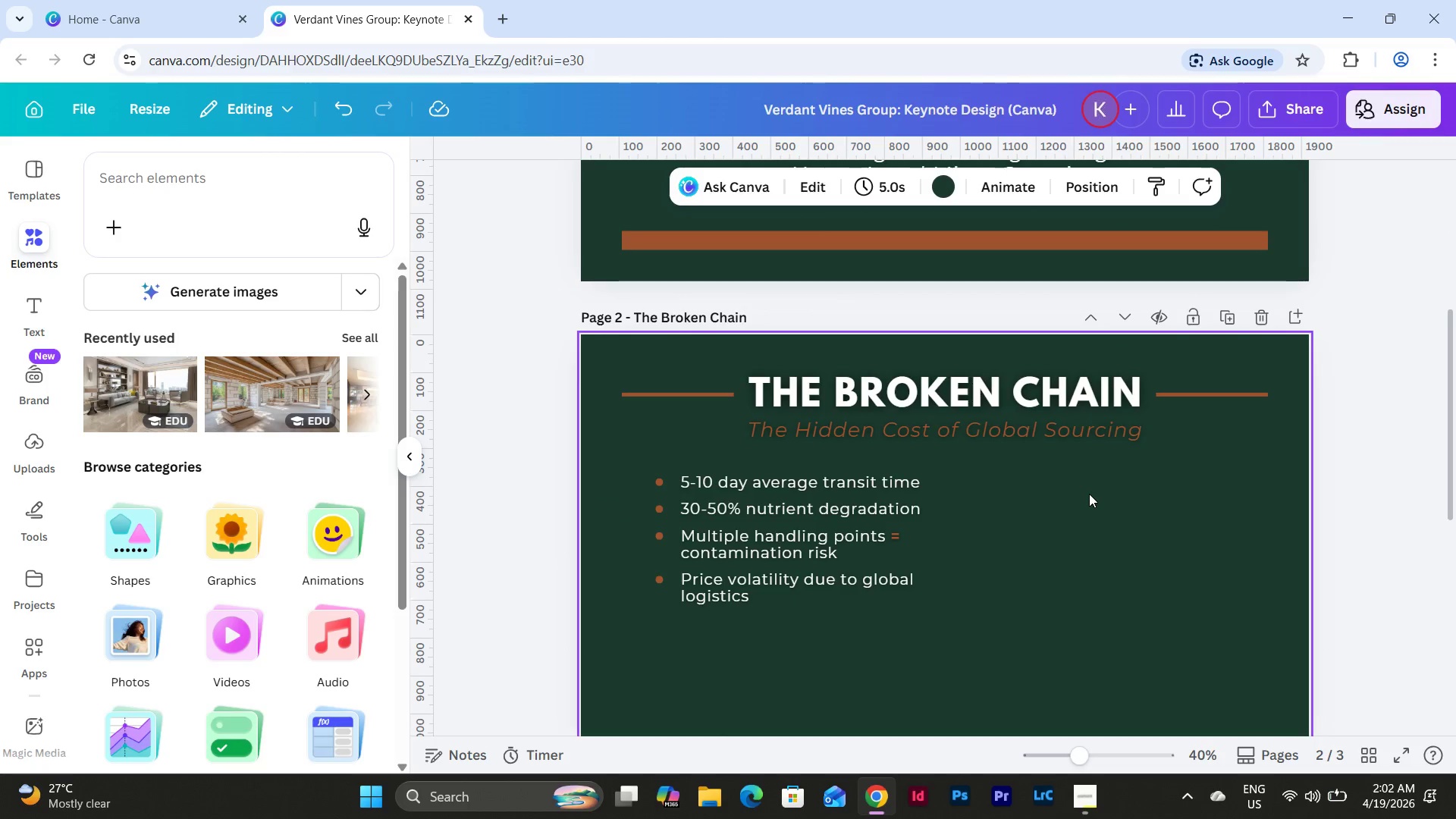 
scroll: coordinate [1089, 494], scroll_direction: up, amount: 3.0
 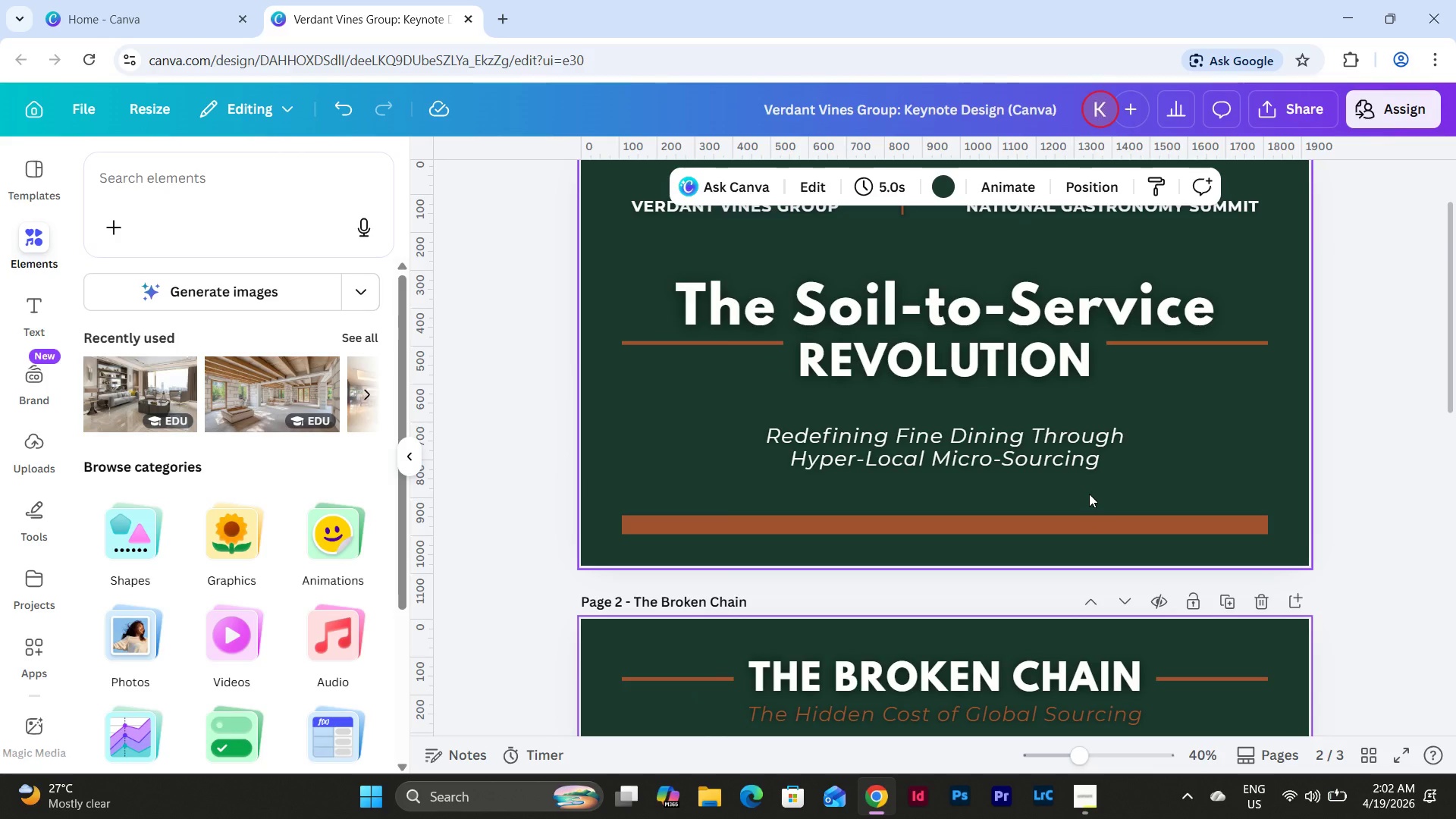 
scroll: coordinate [1089, 494], scroll_direction: down, amount: 5.0
 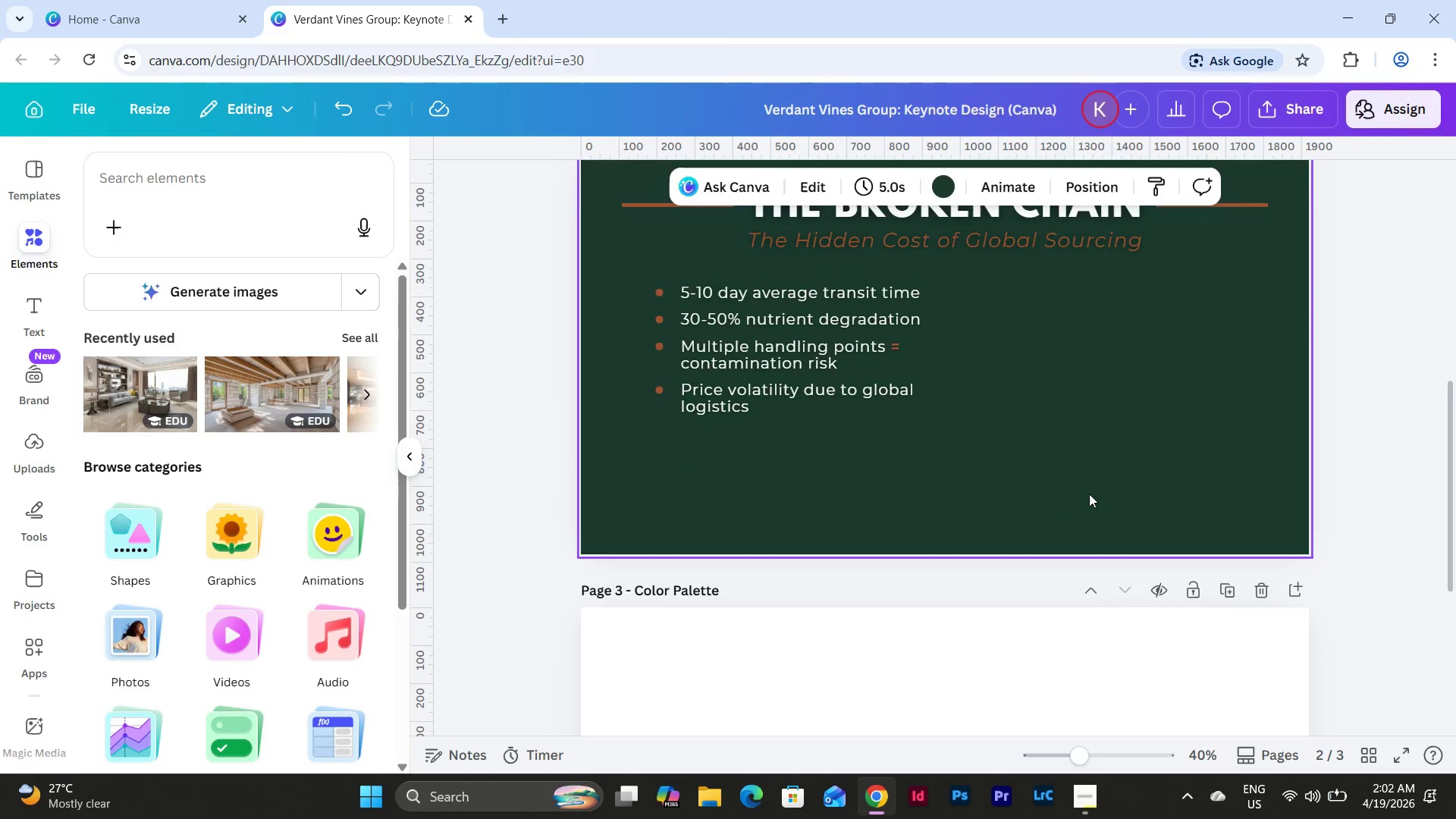 
scroll: coordinate [1089, 494], scroll_direction: up, amount: 1.0
 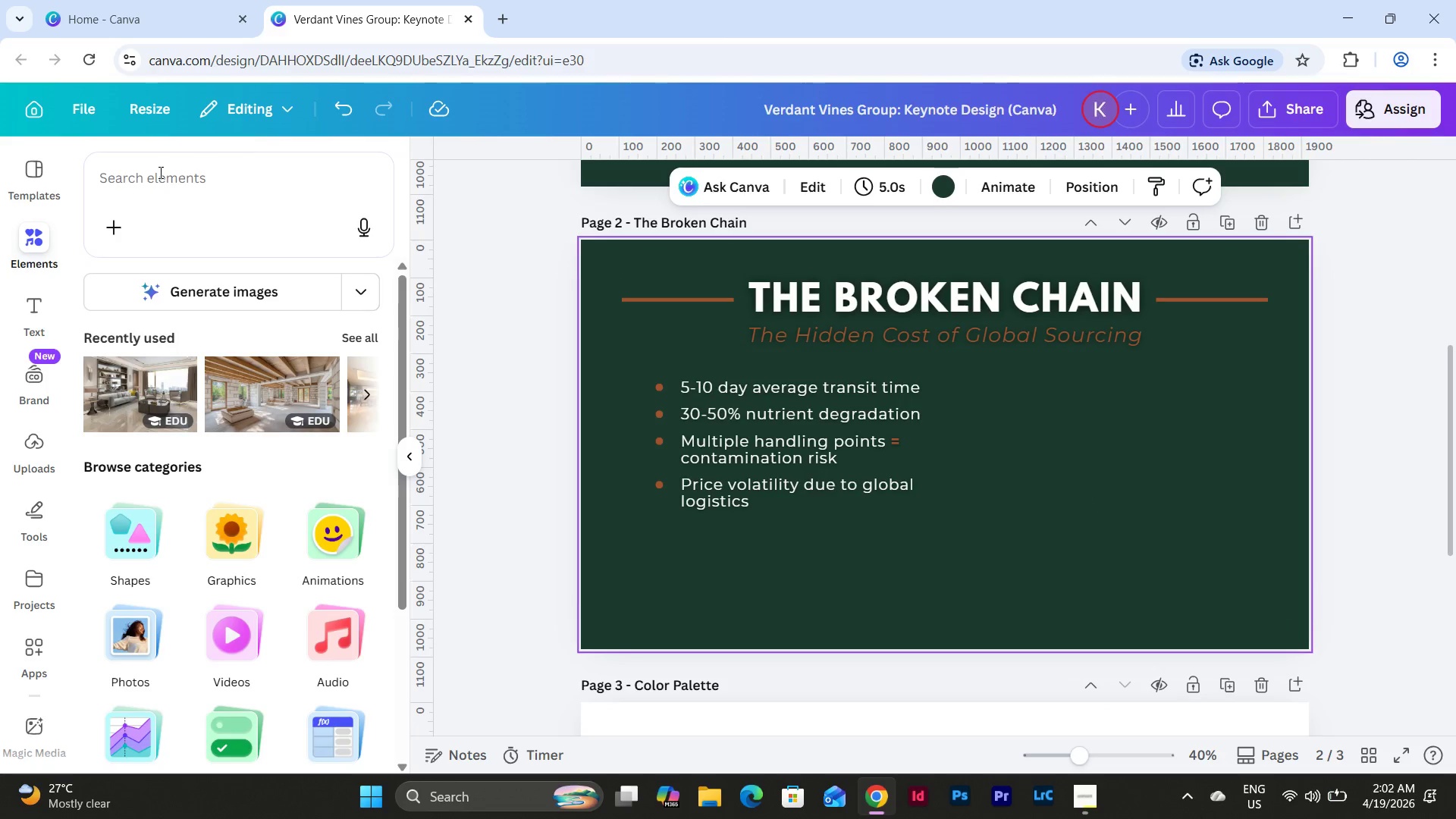 
left_click([145, 178])
 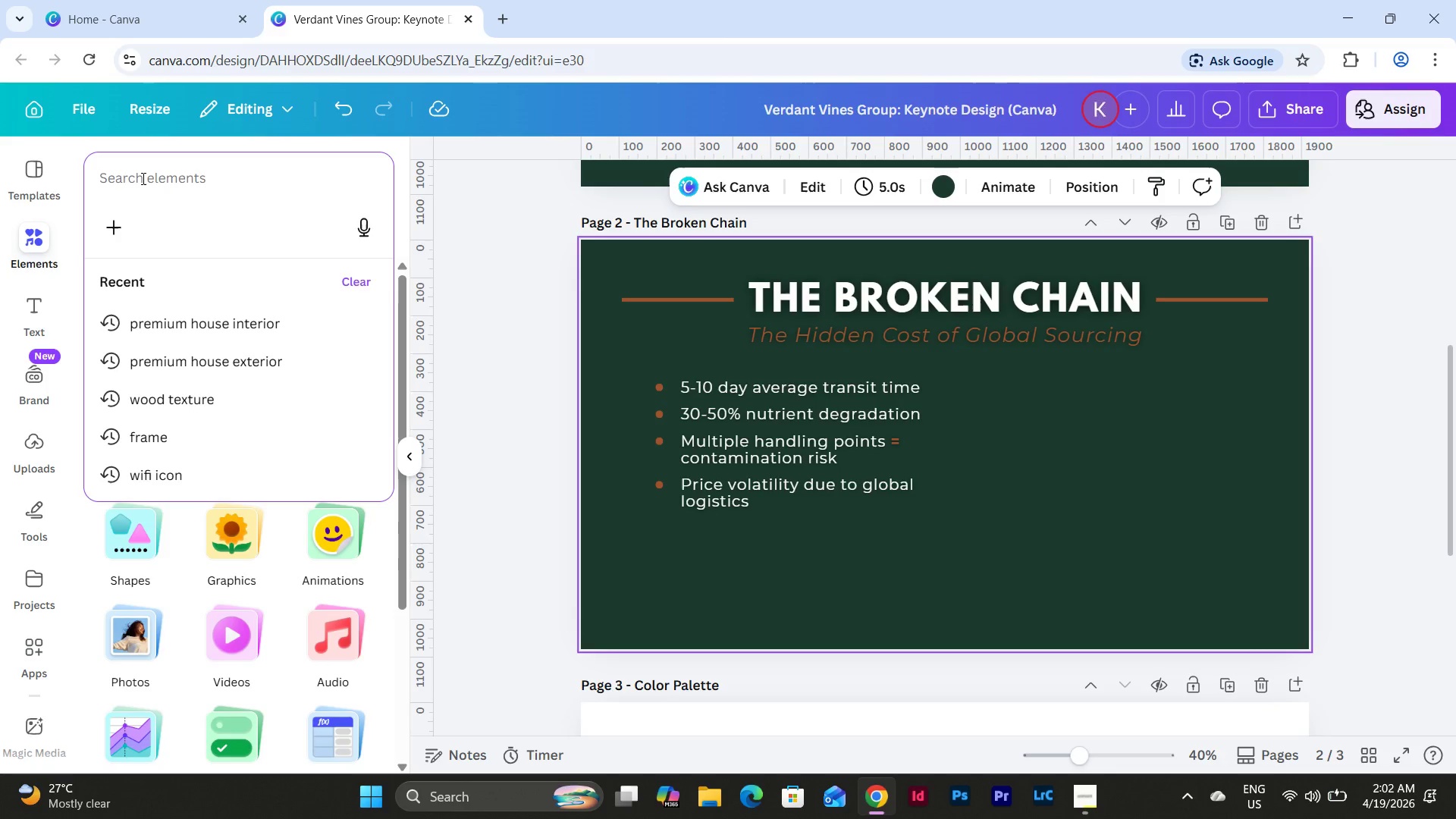 
wait(29.91)
 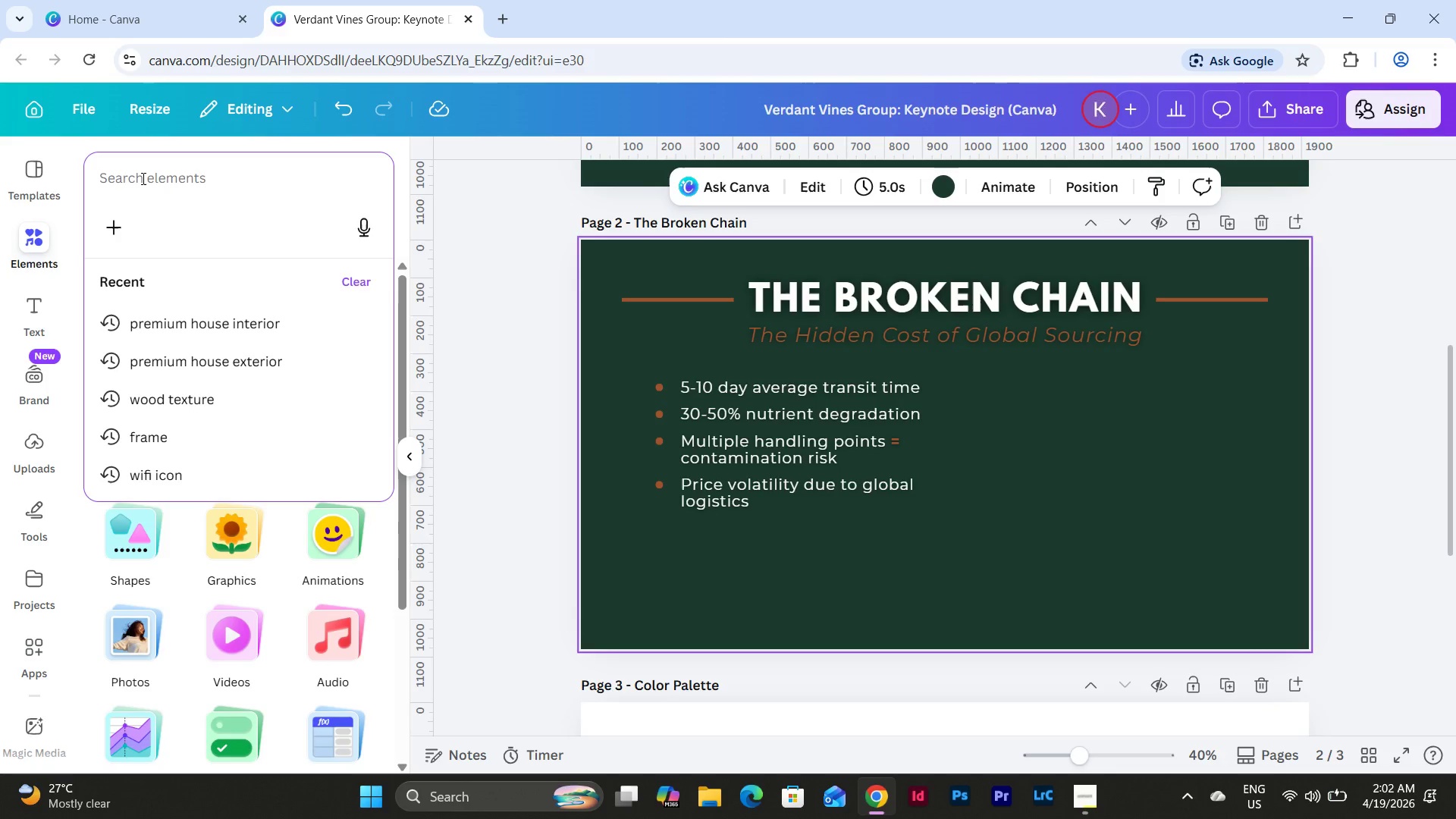 
left_click([196, 180])
 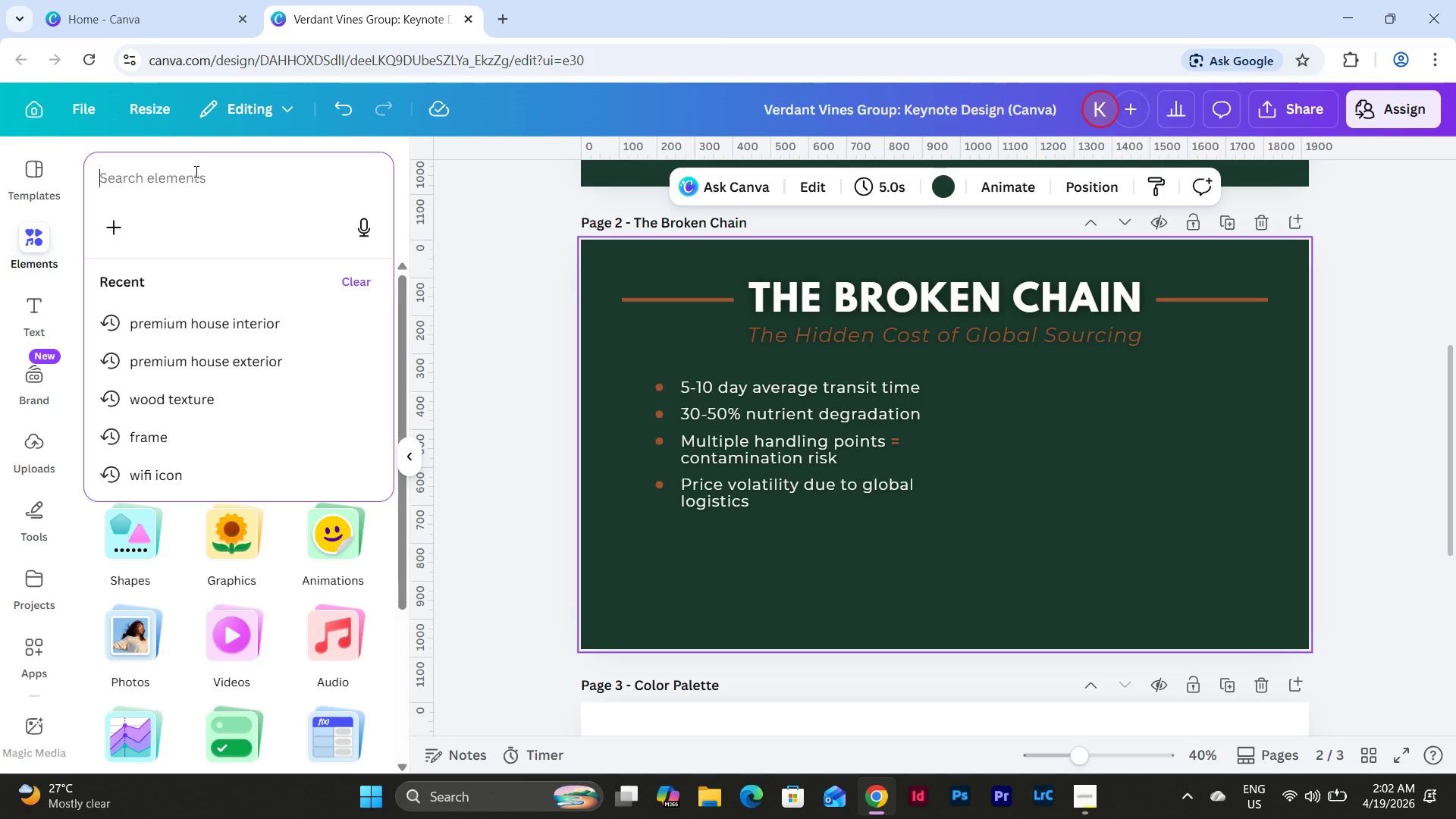 
wait(5.23)
 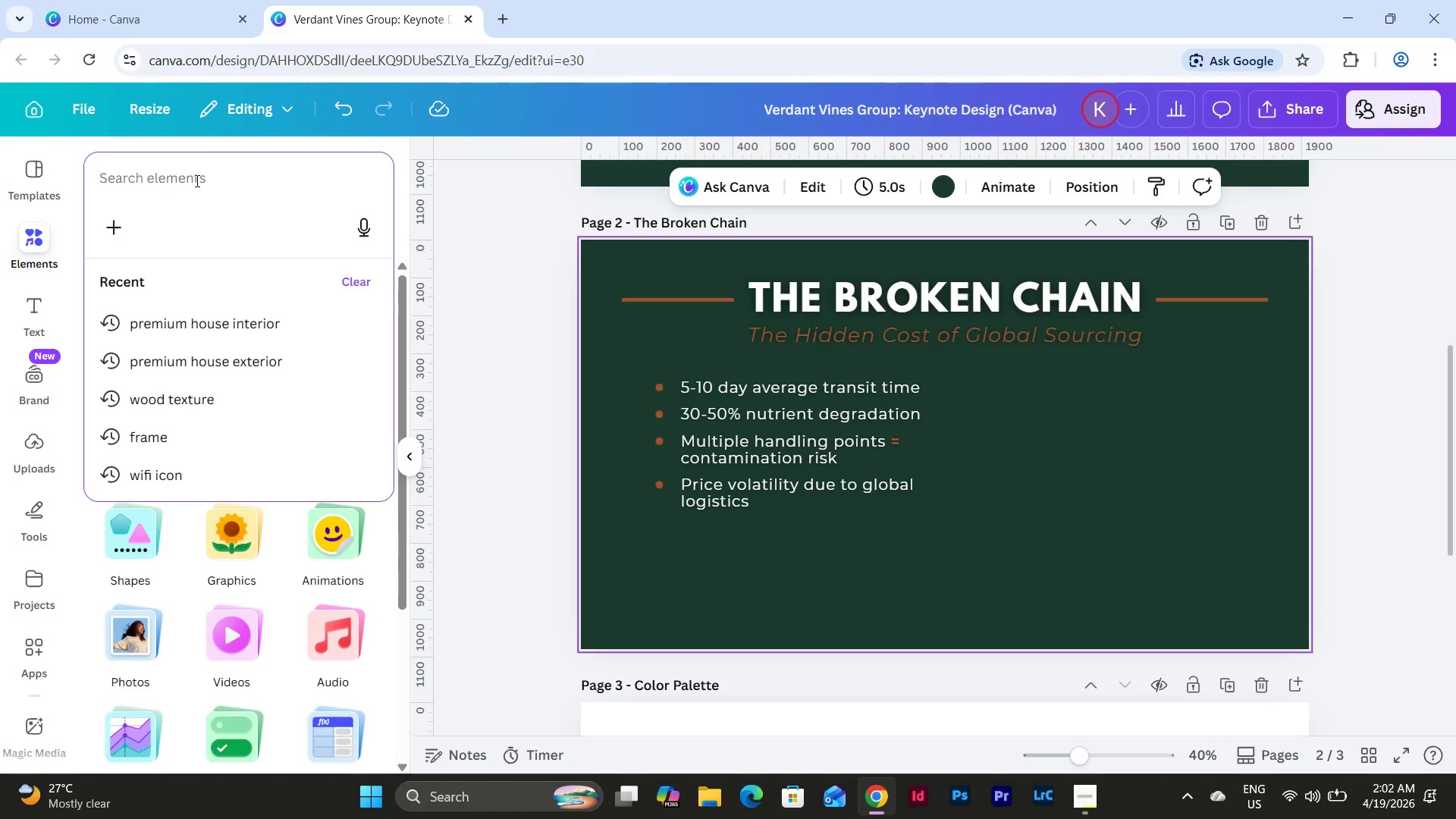 
left_click([140, 177])
 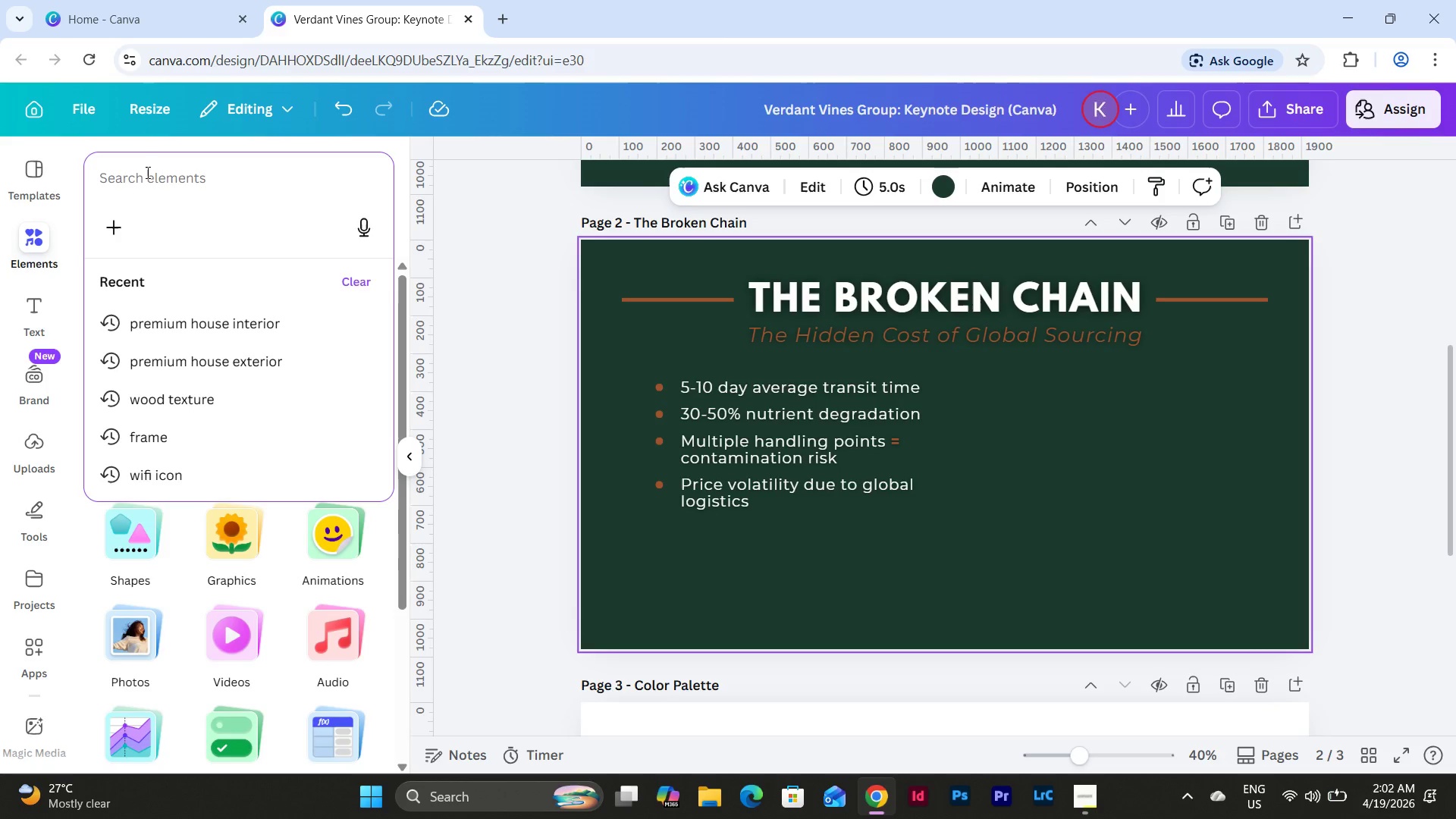 
left_click([1107, 500])
 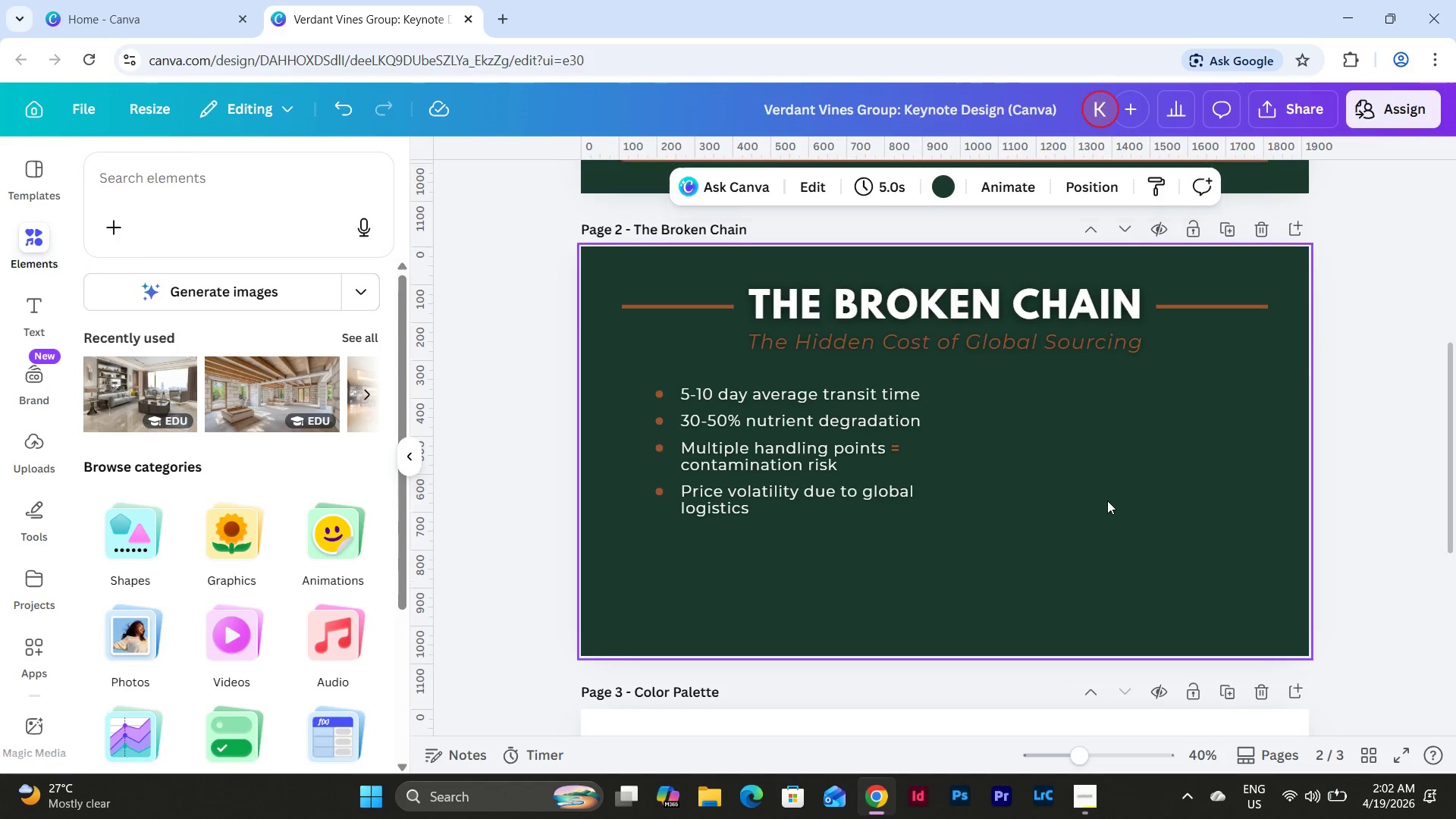 
scroll: coordinate [1107, 500], scroll_direction: up, amount: 4.0
 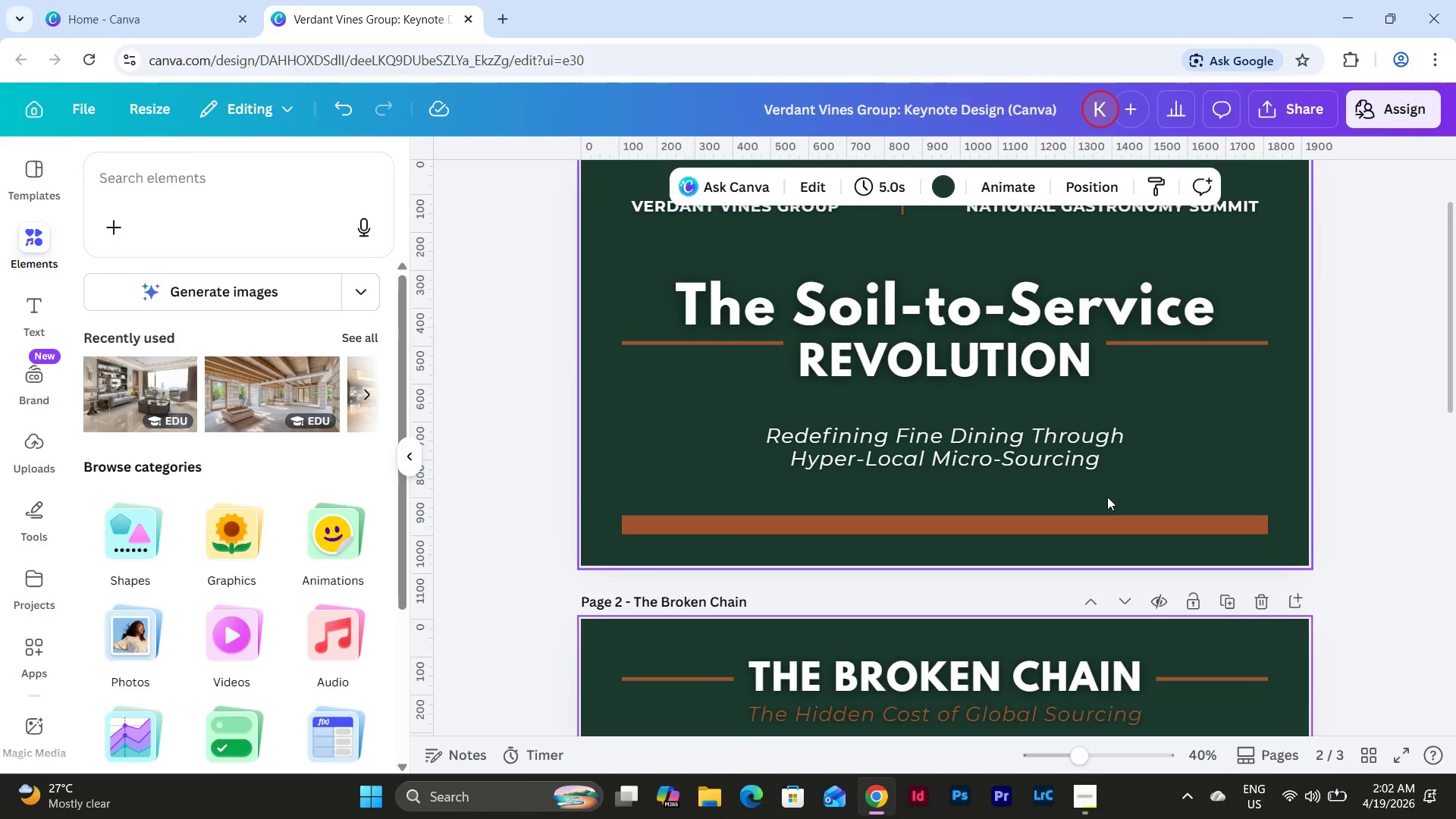 
scroll: coordinate [1107, 491], scroll_direction: down, amount: 4.0
 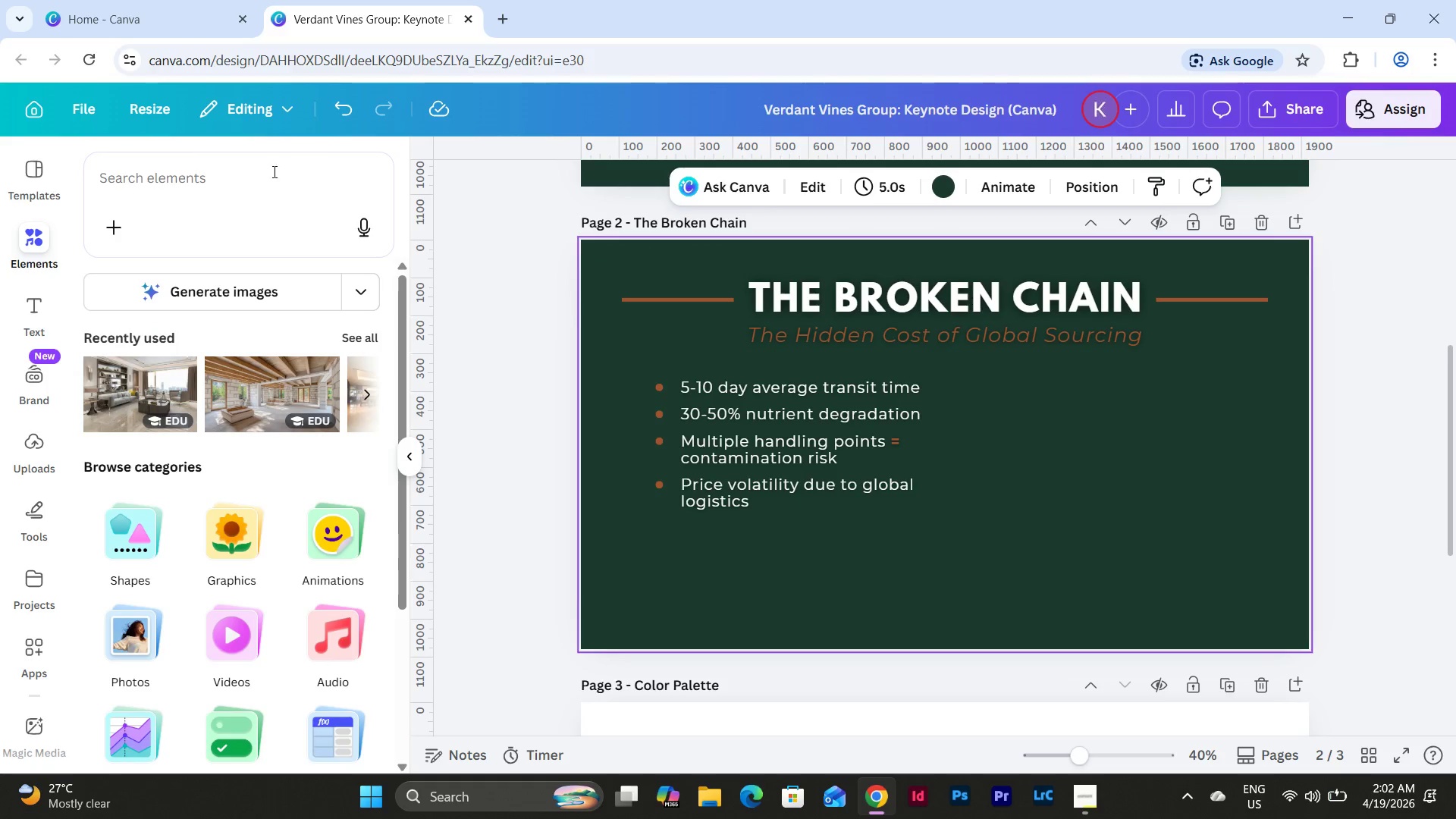 
left_click([225, 189])
 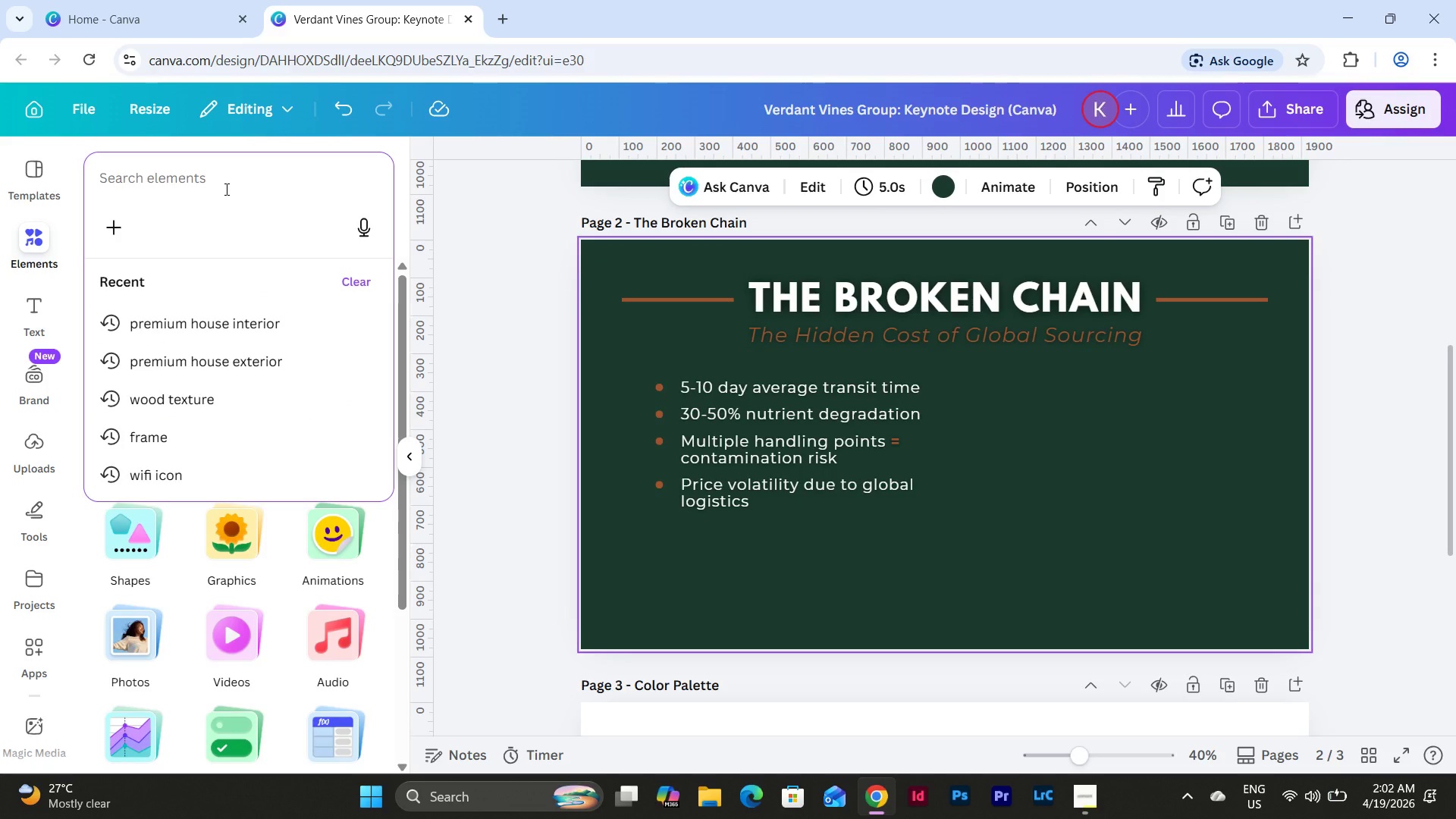 
key(S)
 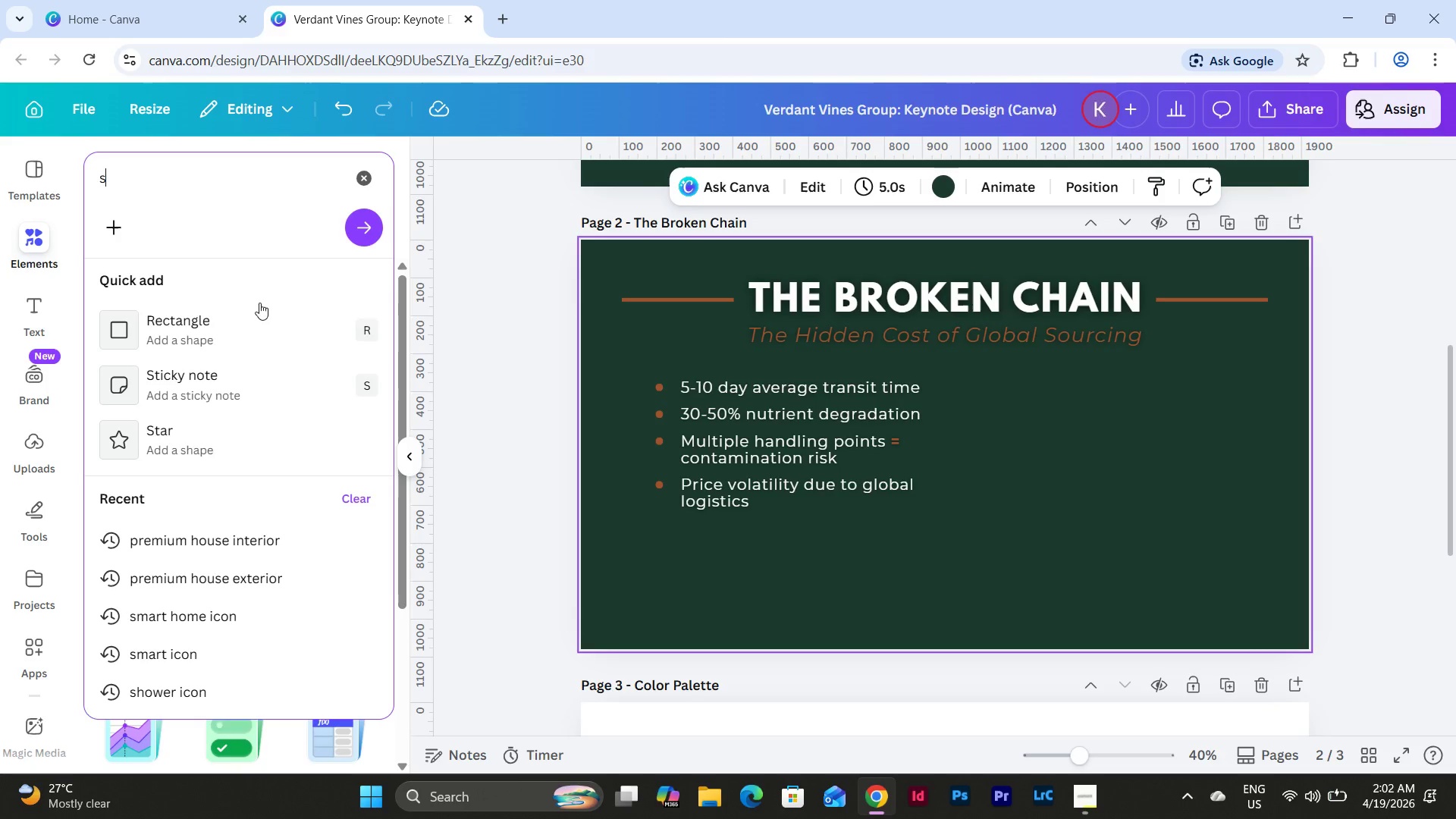 
left_click([257, 309])
 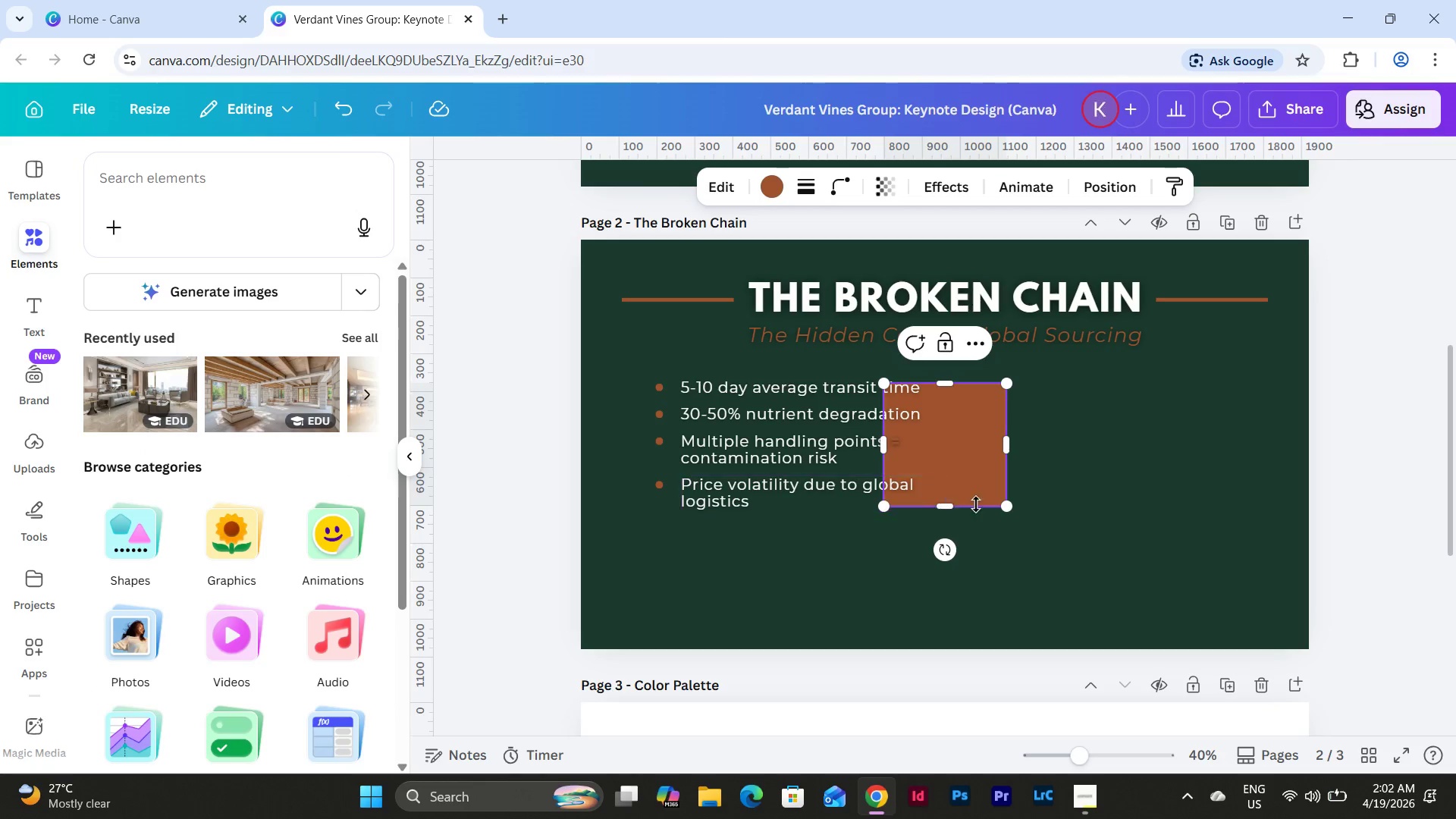 
left_click([1097, 475])
 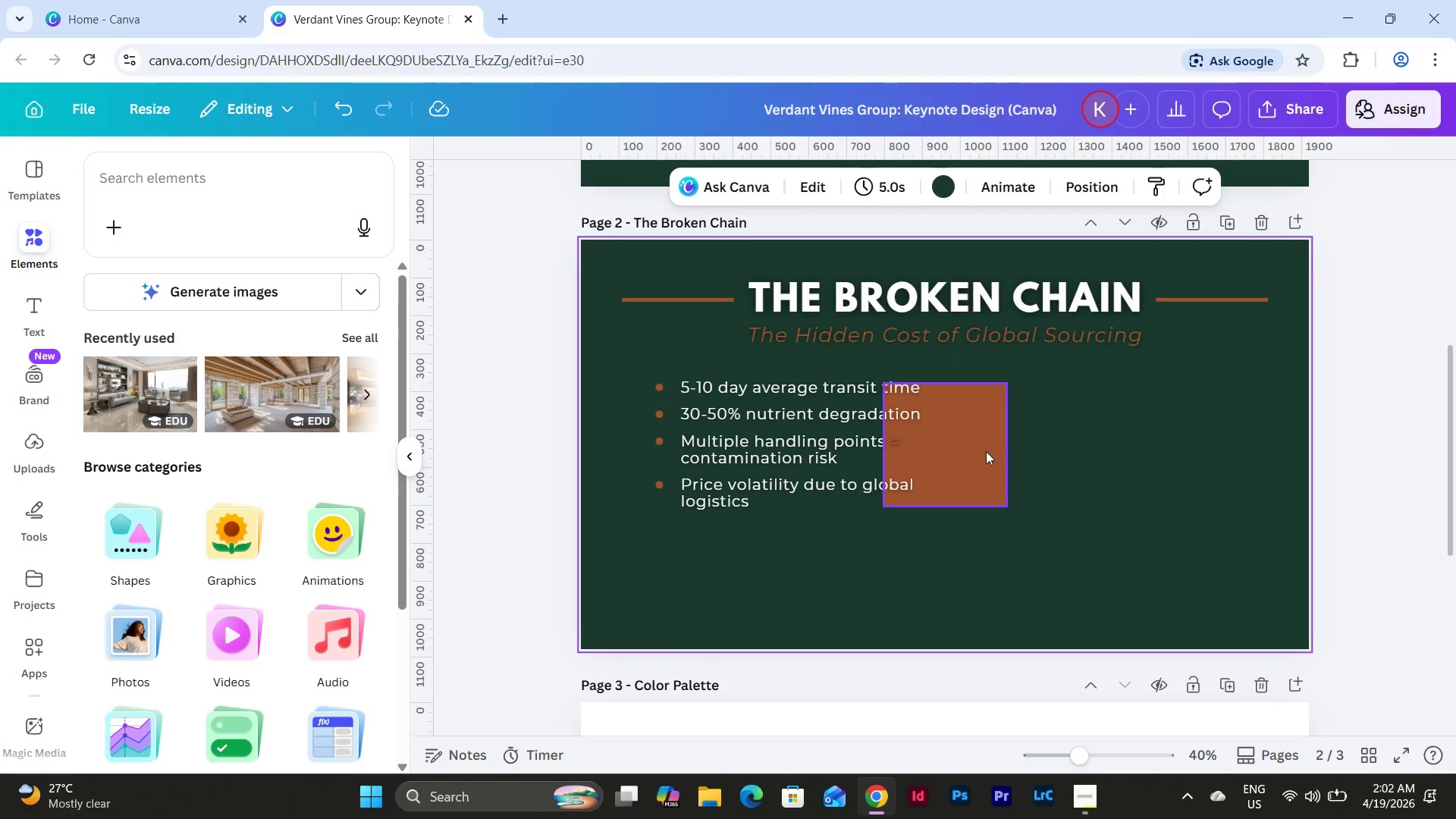 
left_click_drag(start_coordinate=[983, 450], to_coordinate=[1119, 519])
 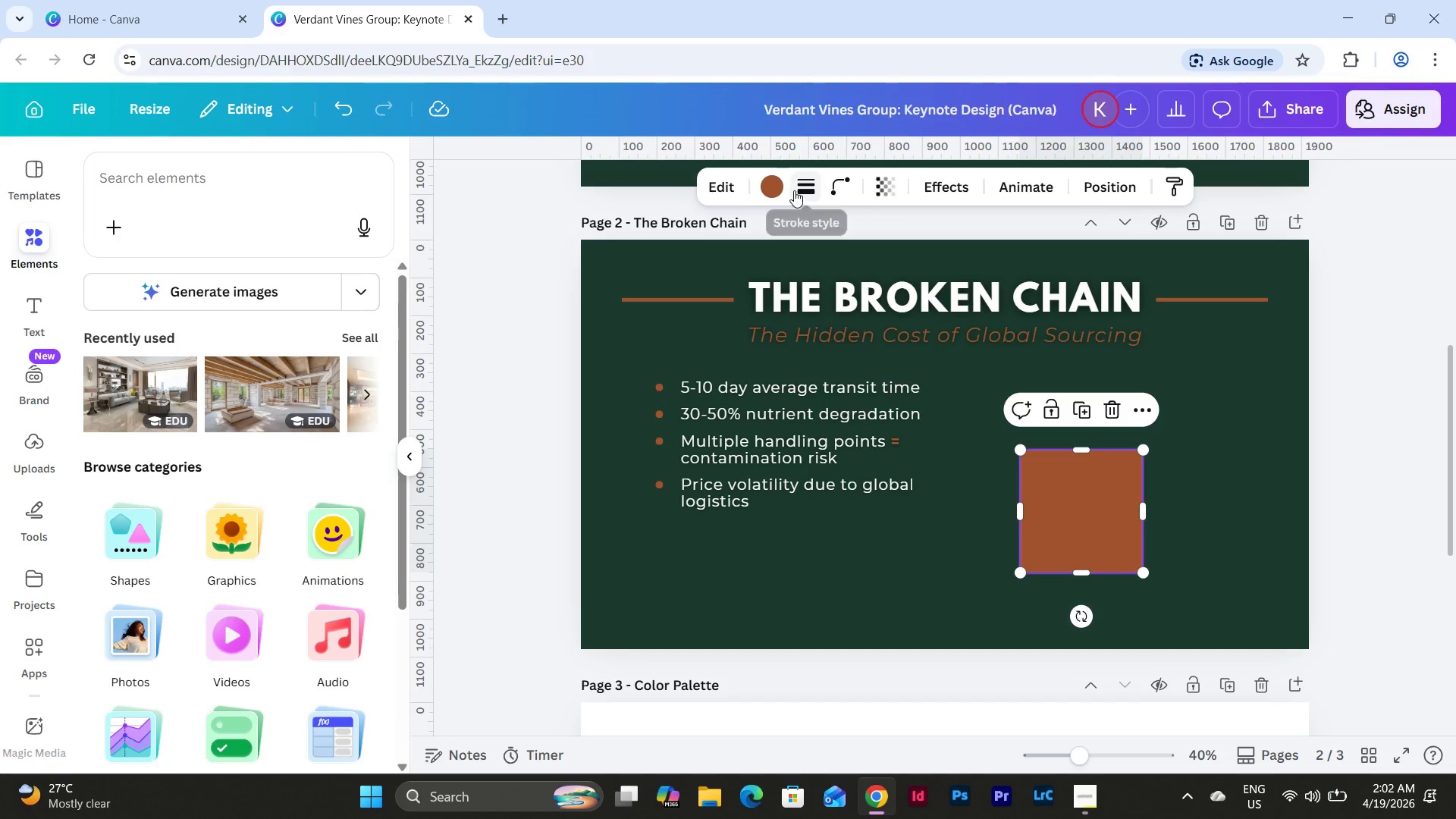 
left_click([772, 186])
 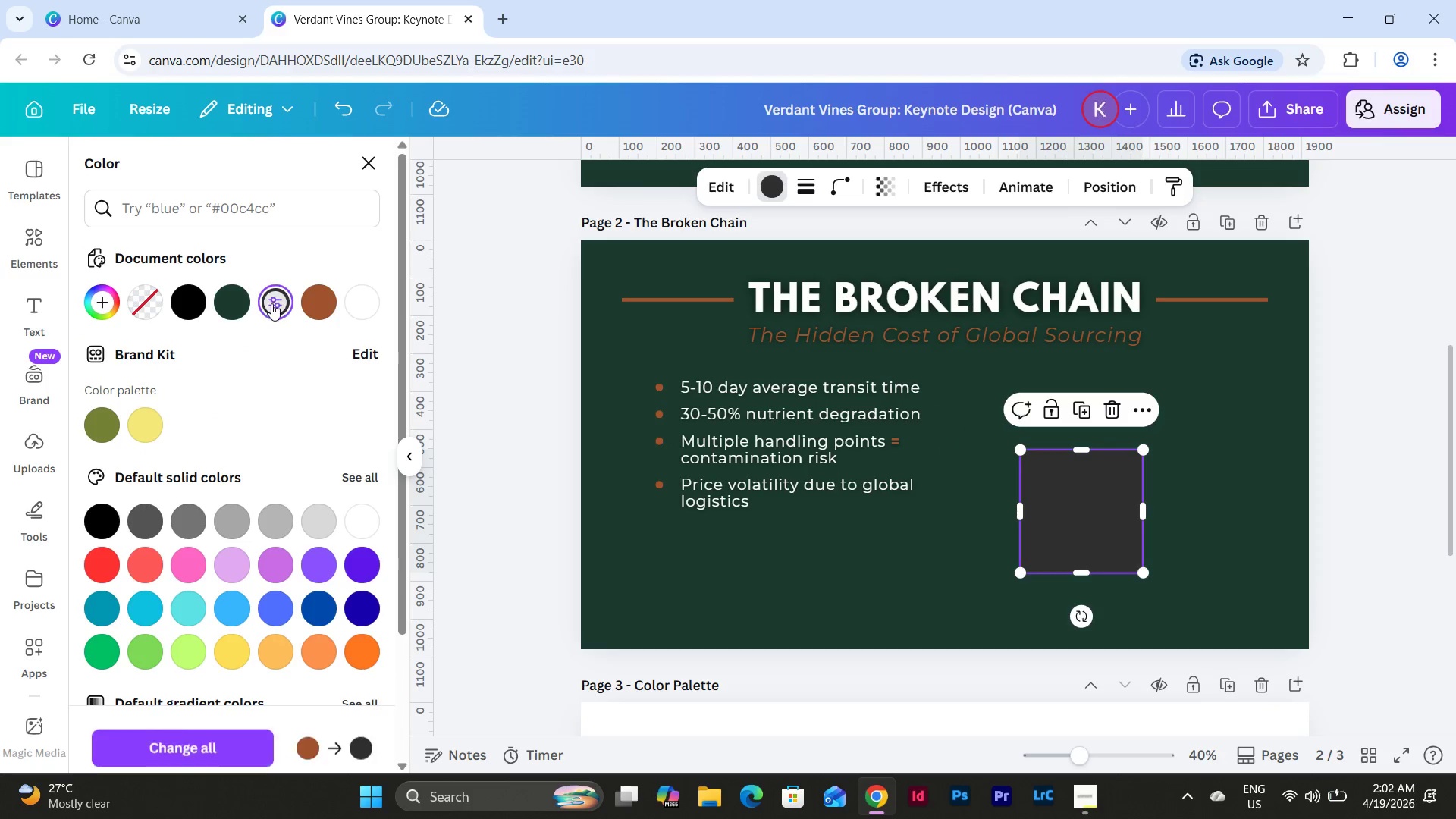 
left_click([1187, 521])
 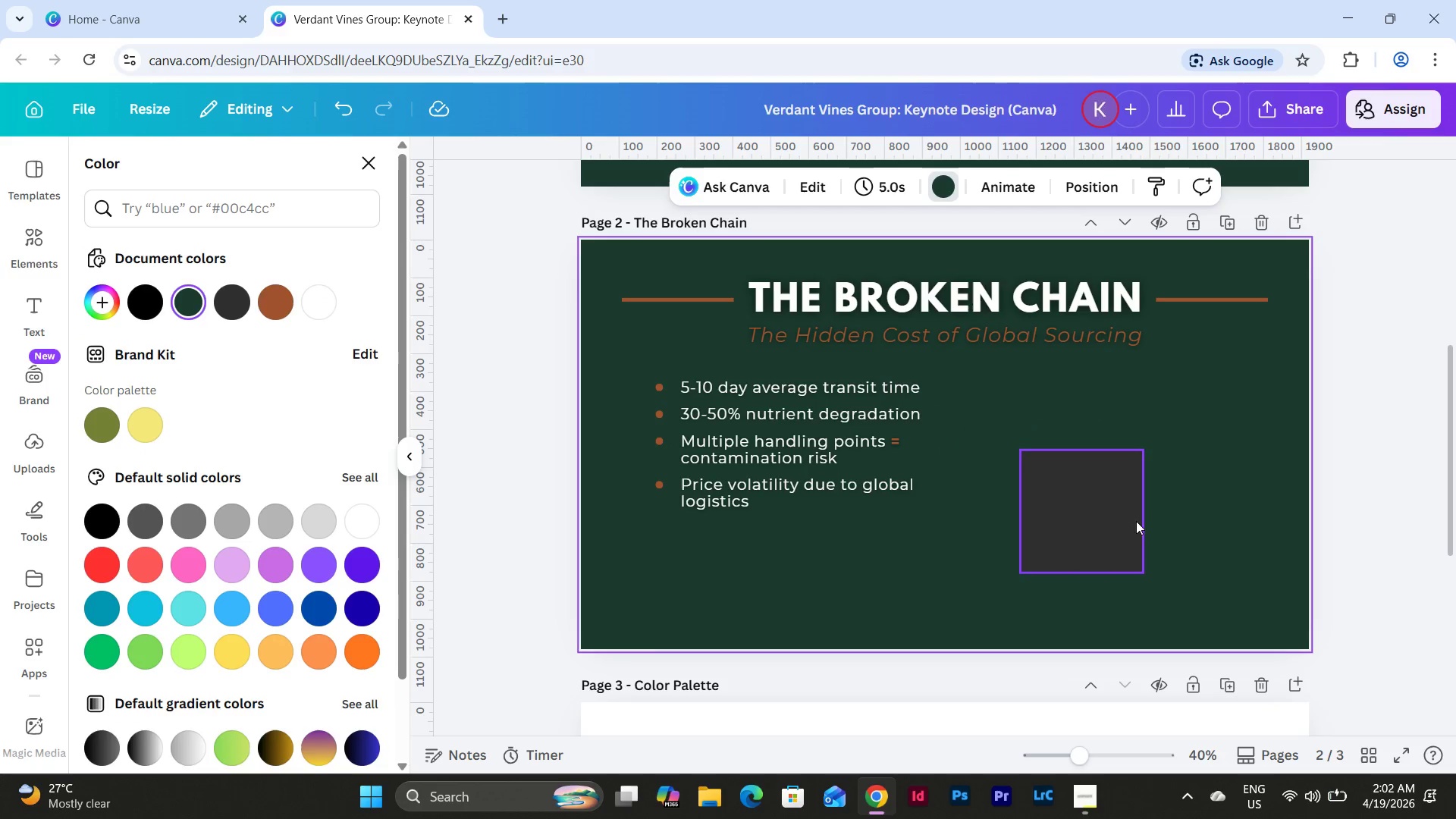 
left_click([1105, 516])
 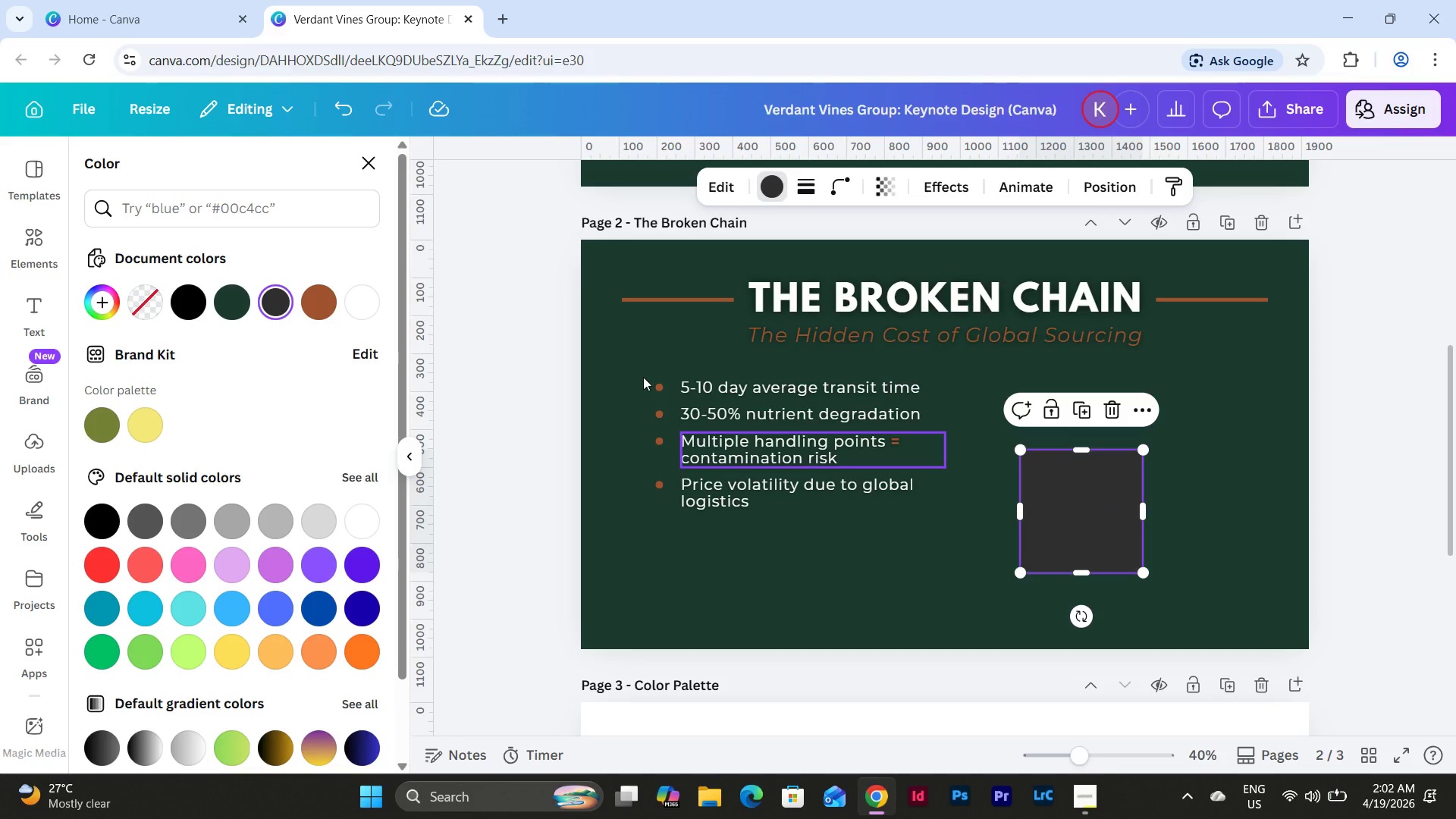 
left_click([300, 306])
 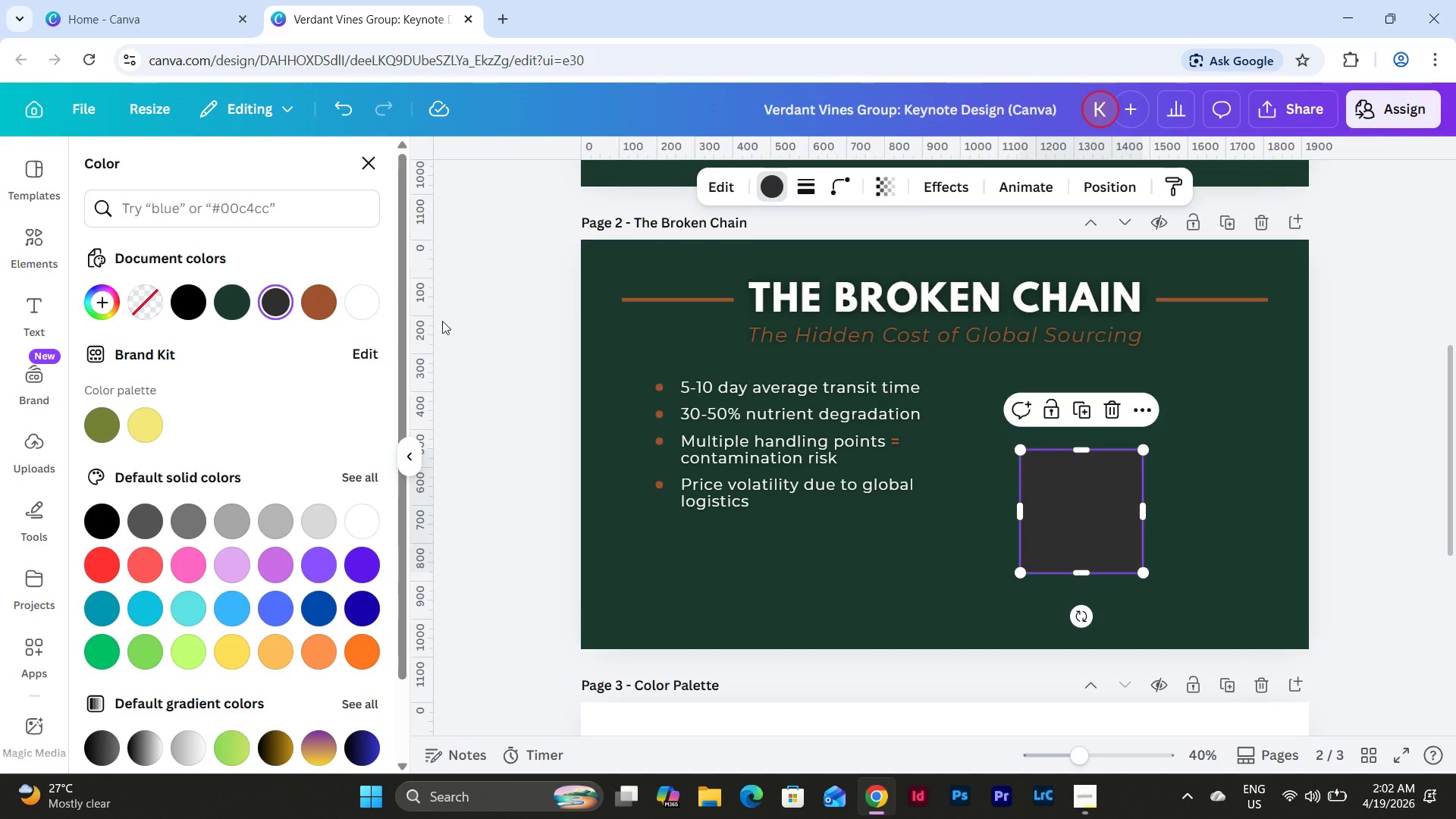 
left_click([313, 311])
 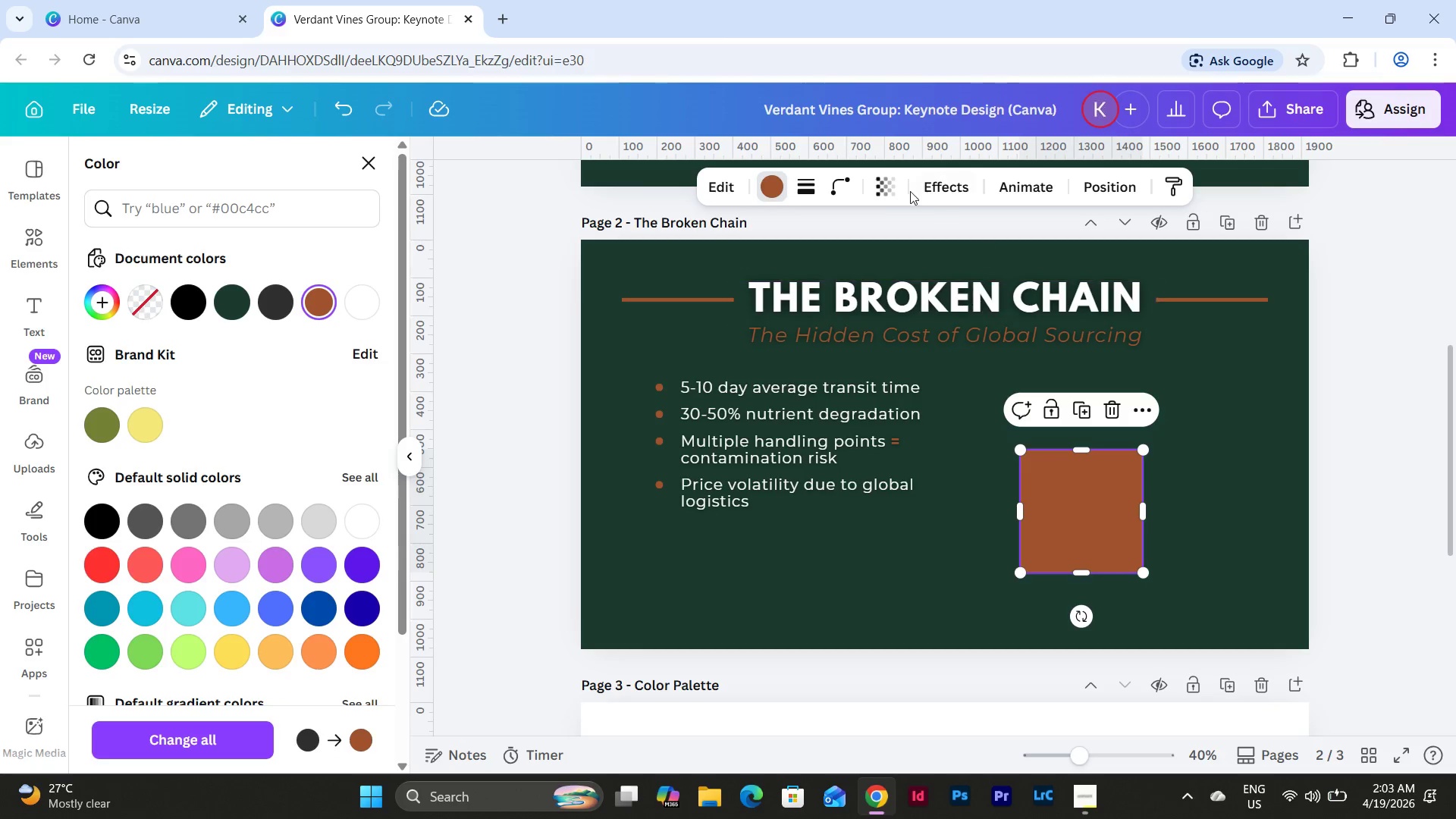 
left_click([843, 190])
 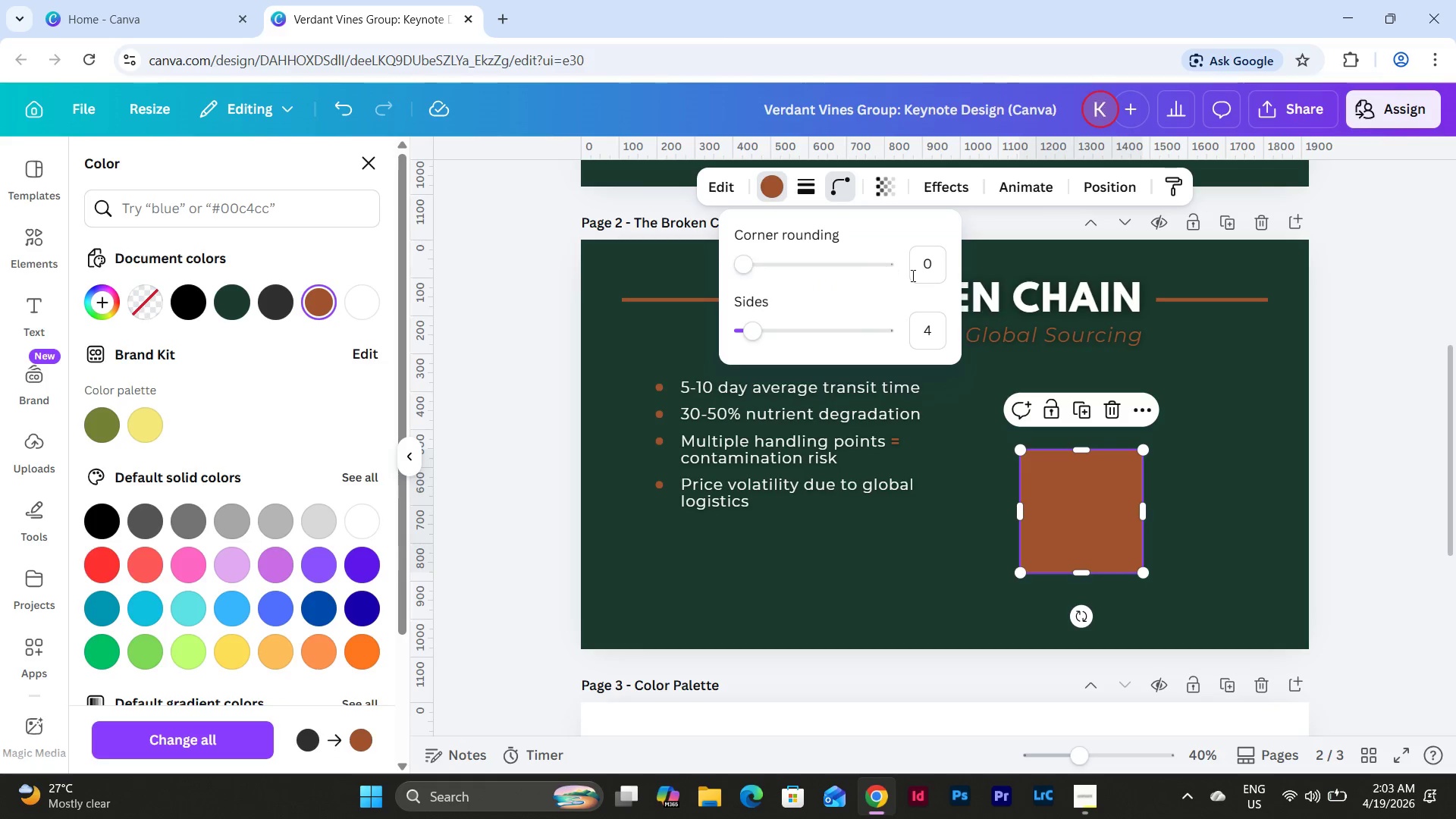 
left_click([936, 265])
 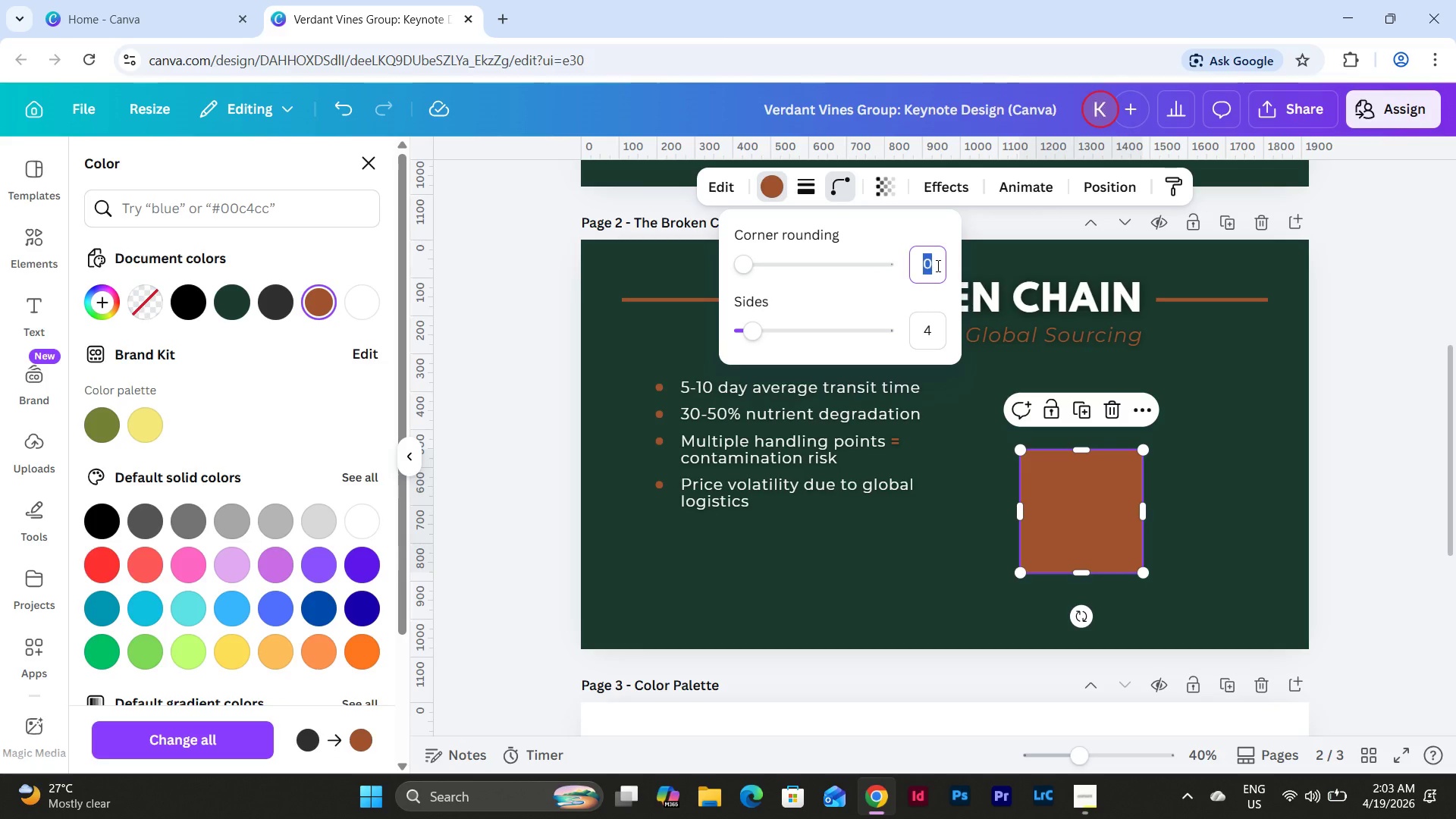 
key(Numpad5)
 